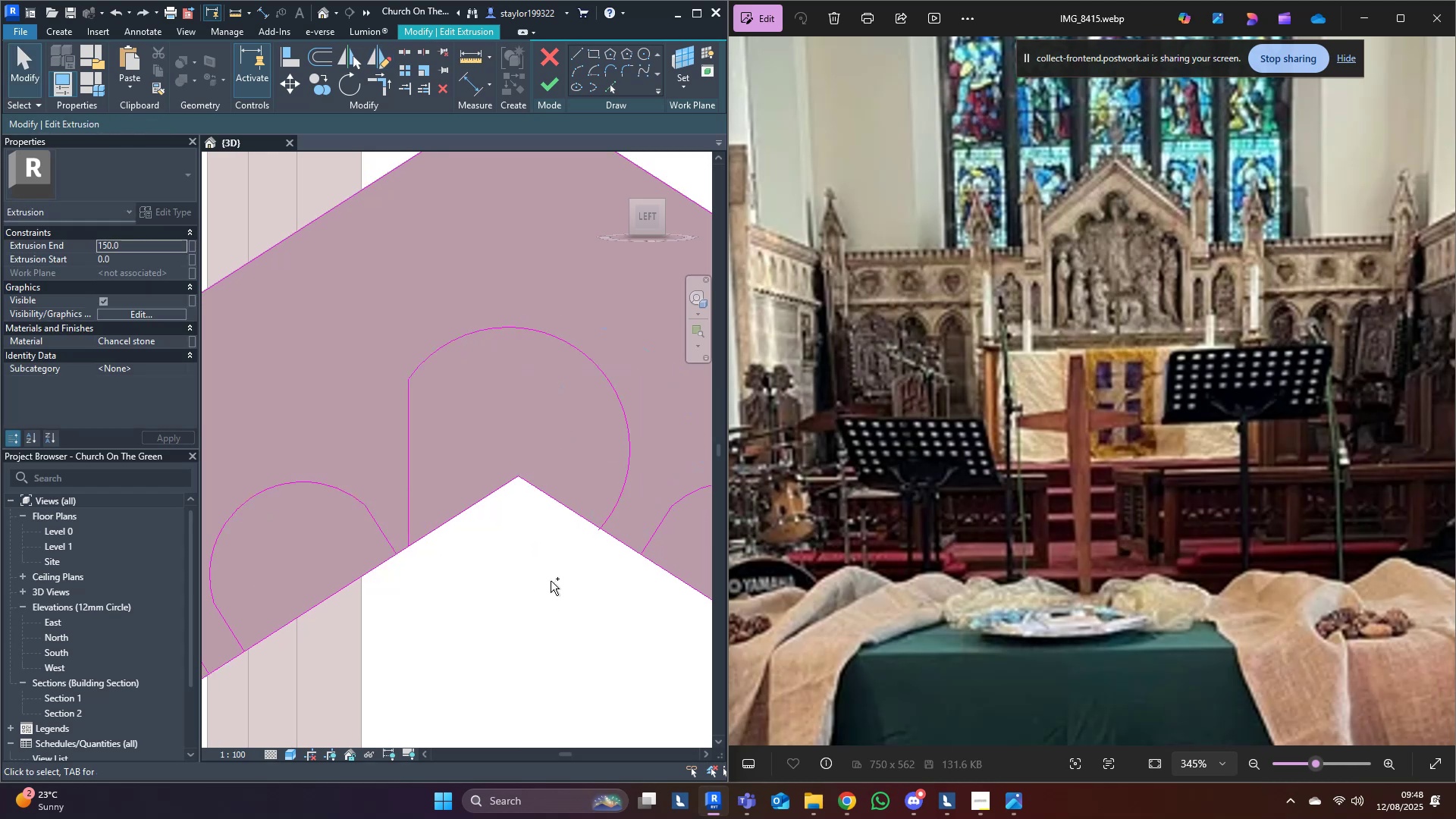 
key(Control+Z)
 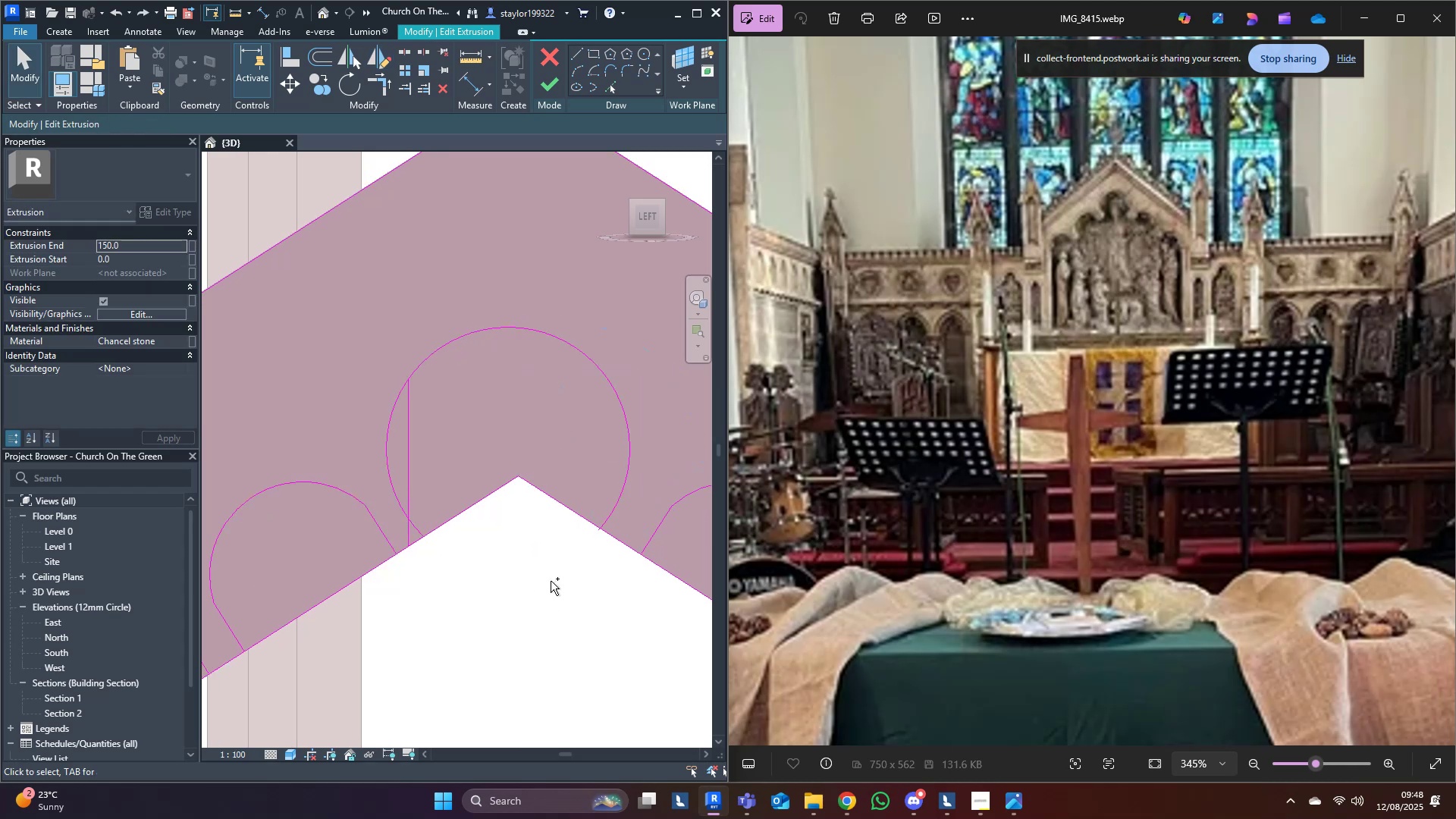 
key(Control+Z)
 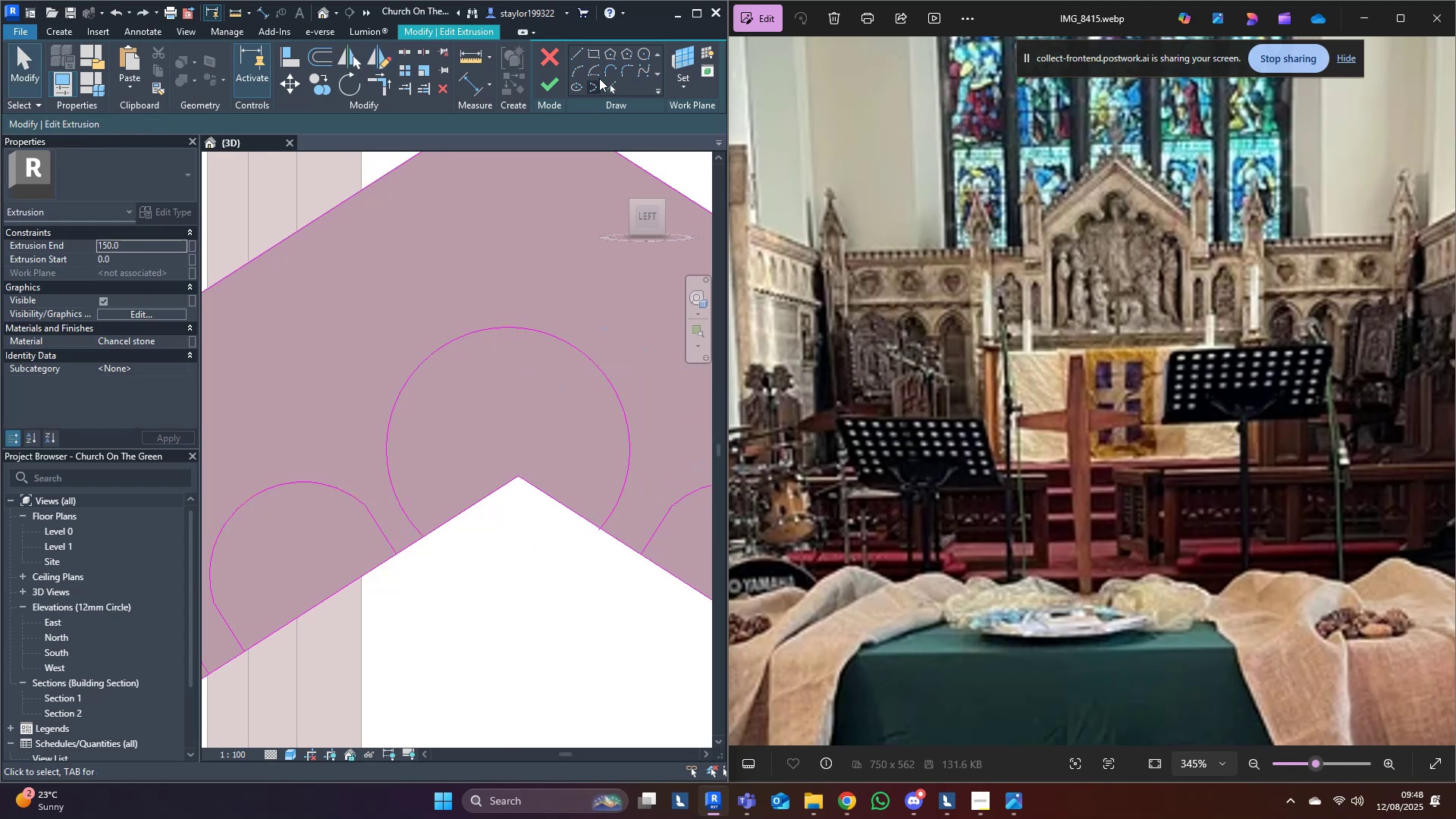 
left_click([575, 58])
 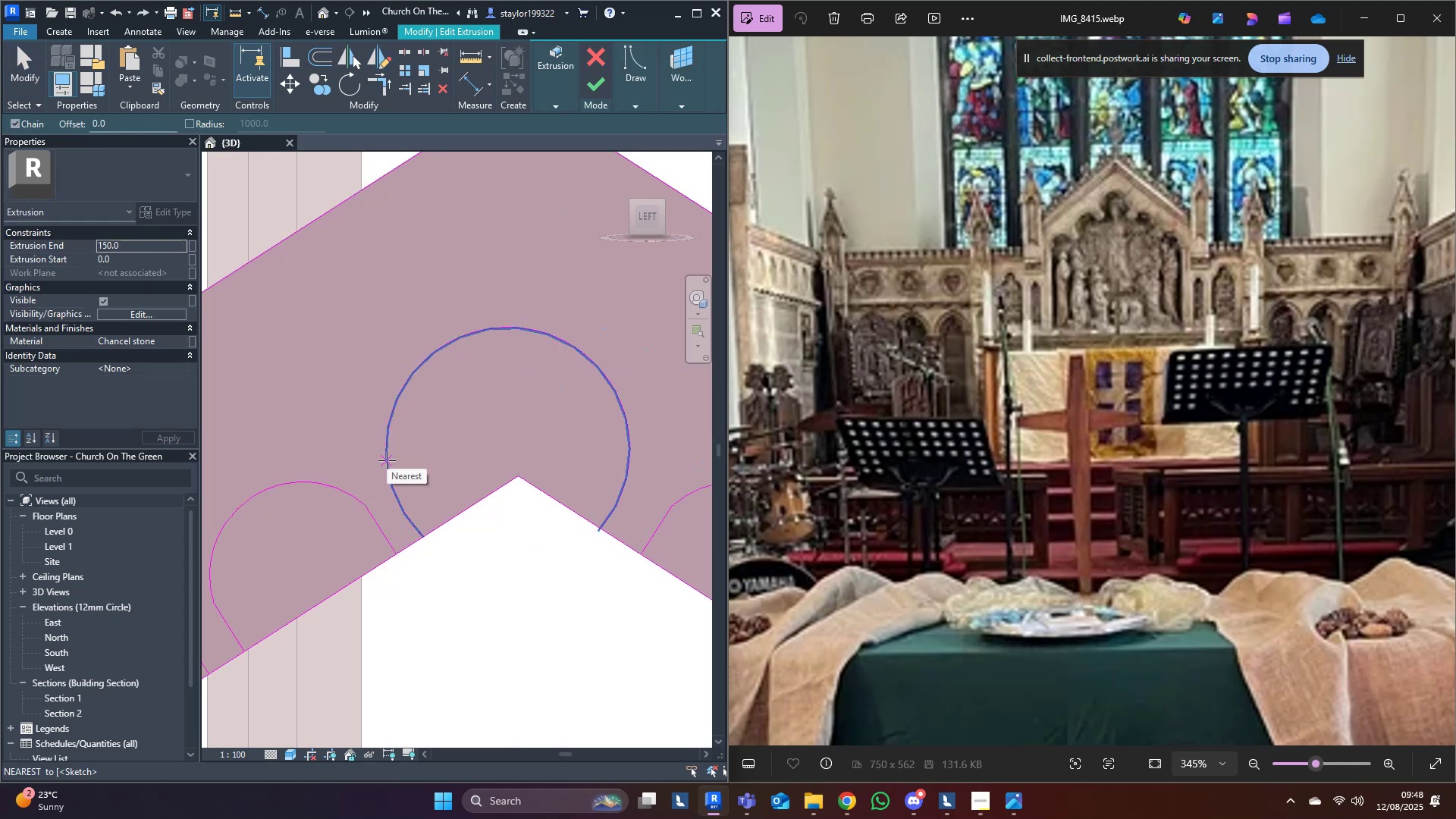 
left_click([387, 452])
 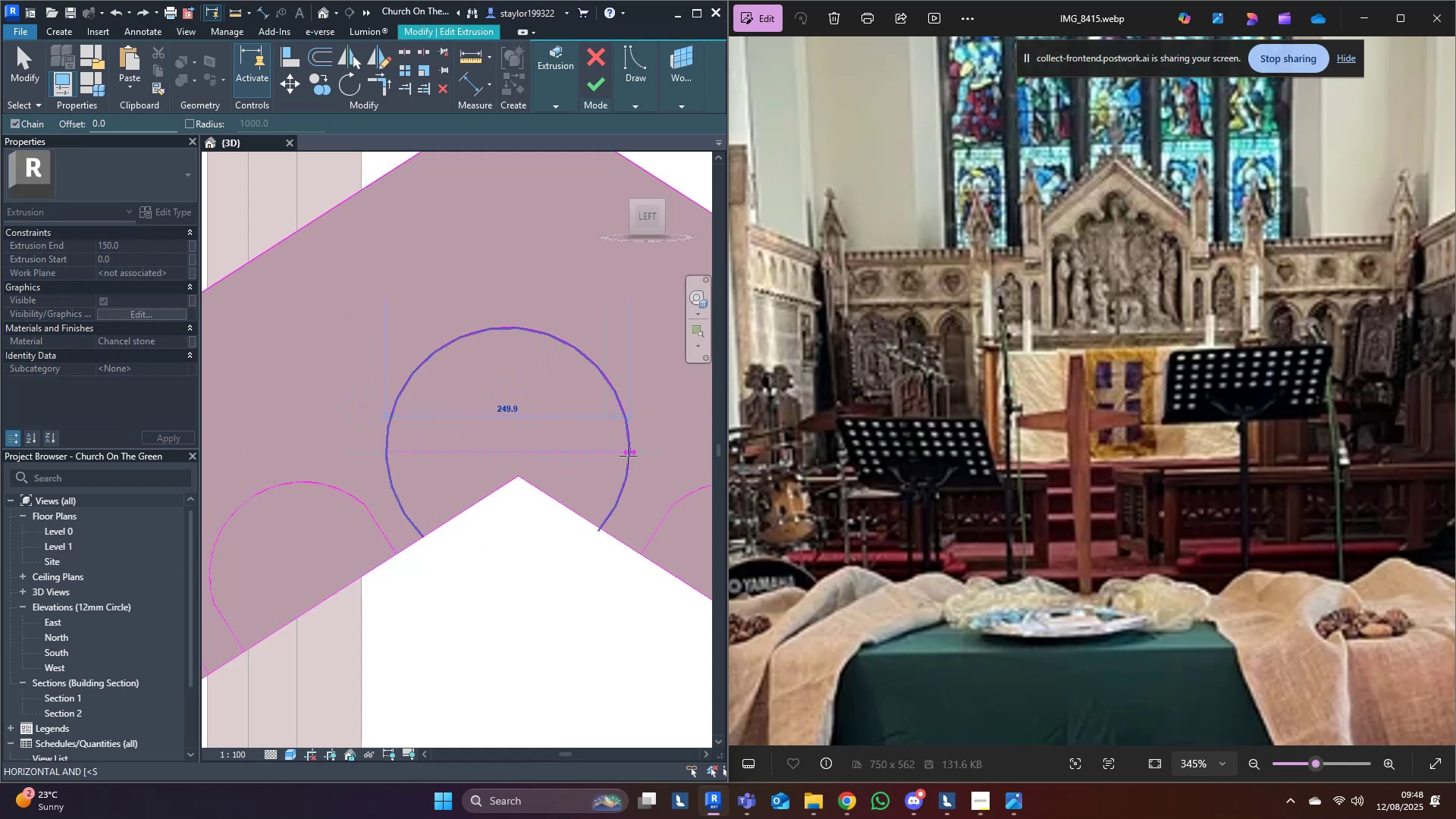 
key(Escape)
 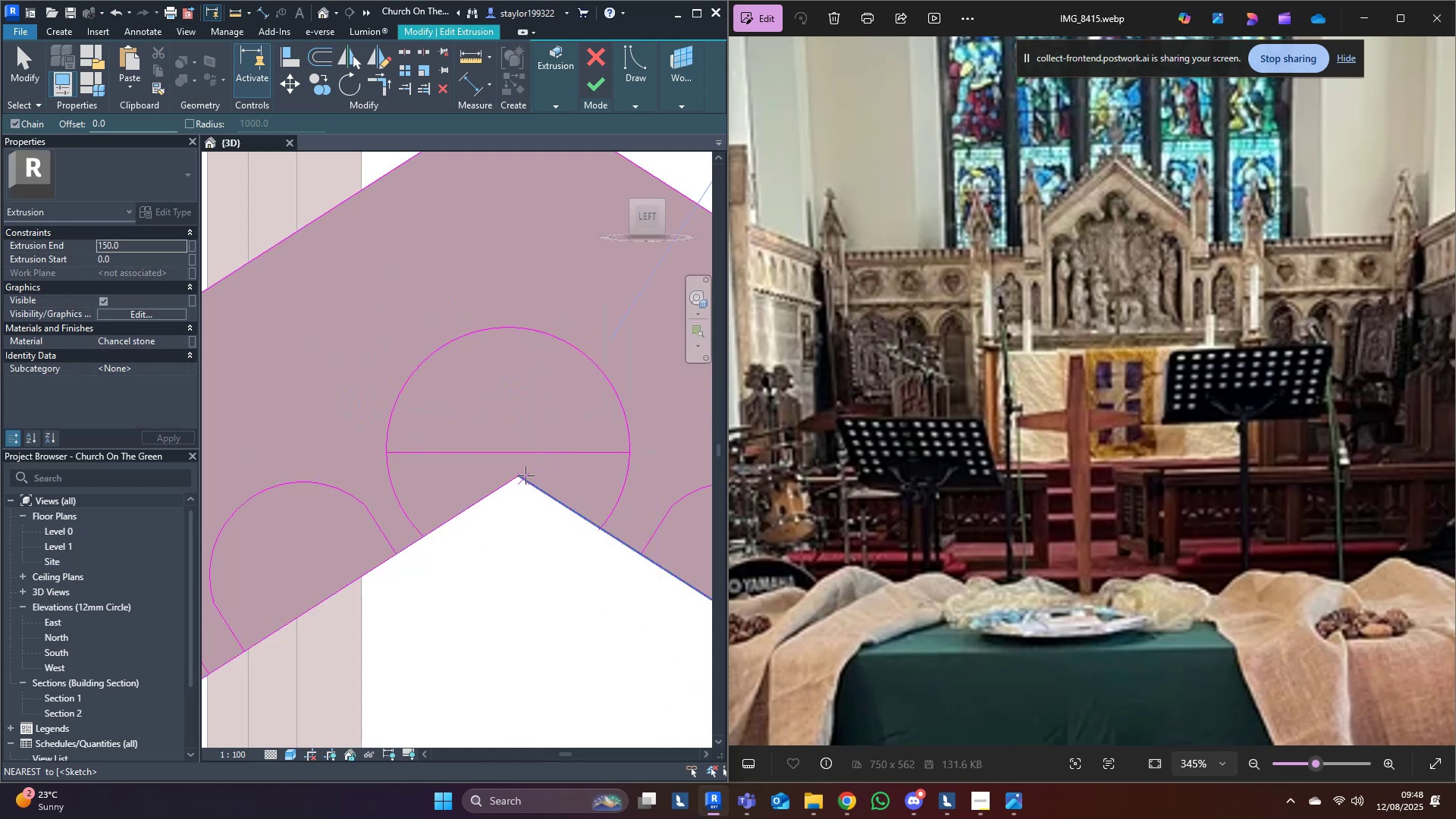 
left_click([521, 475])
 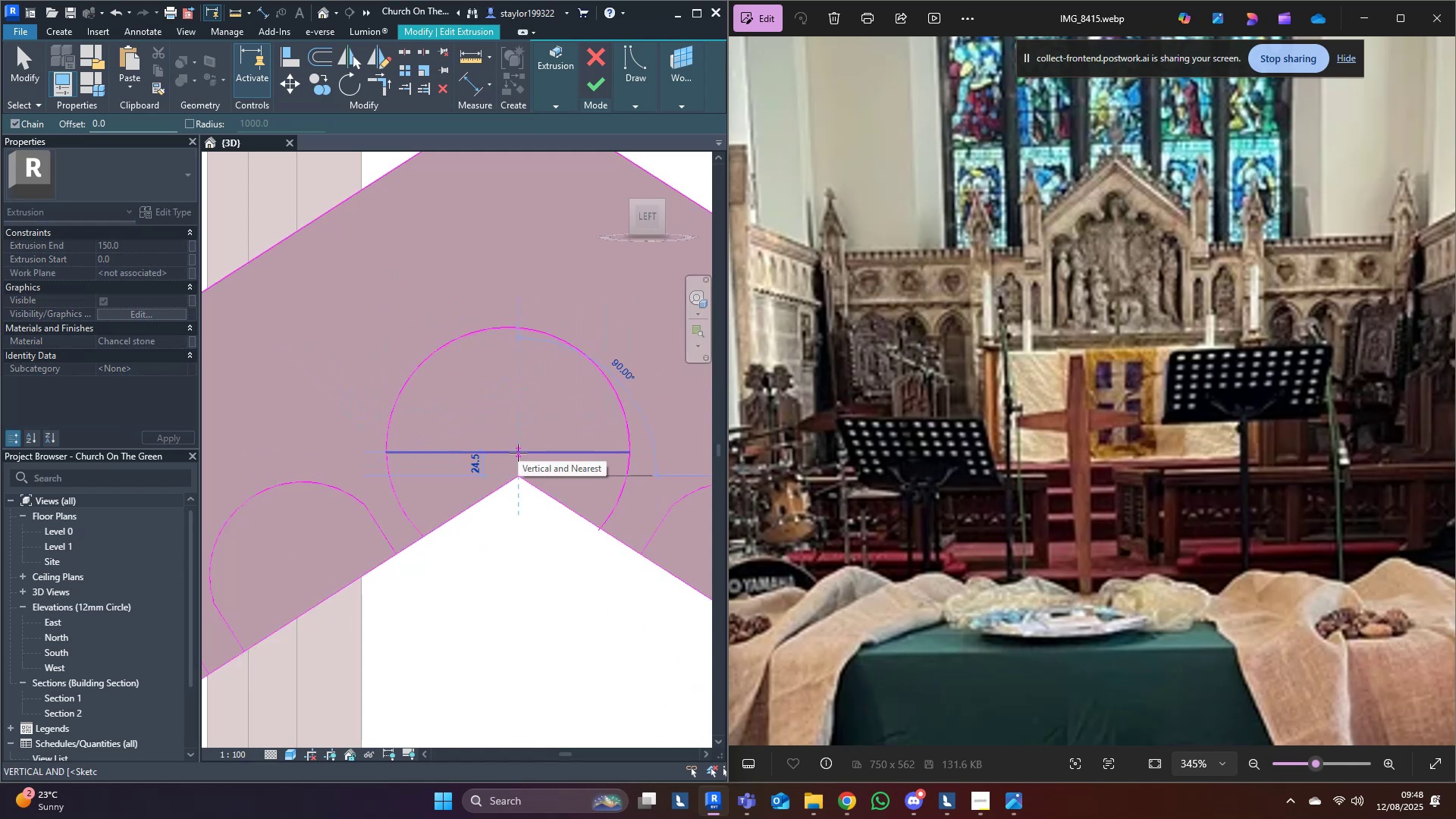 
key(Escape)
 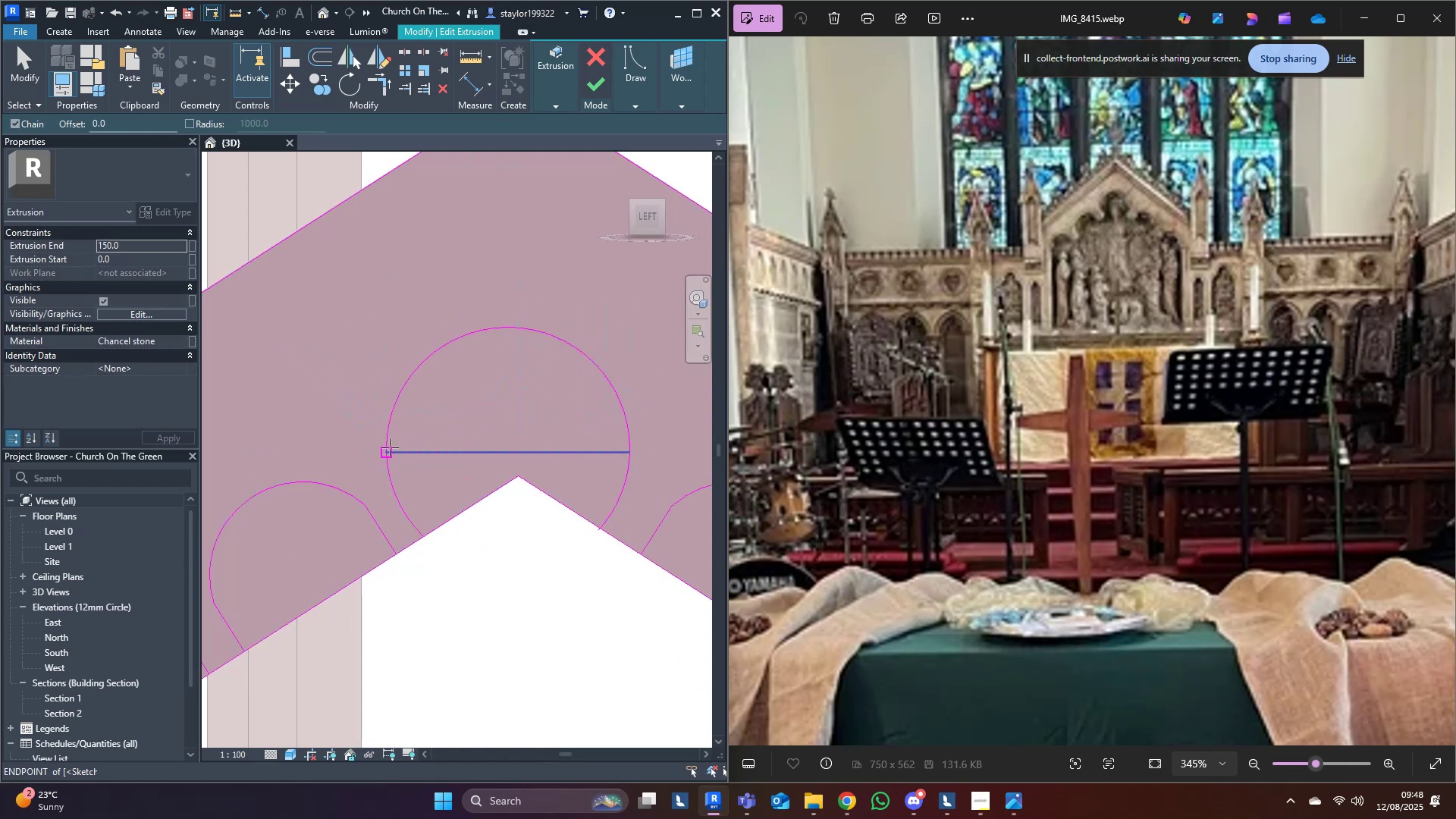 
left_click([390, 447])
 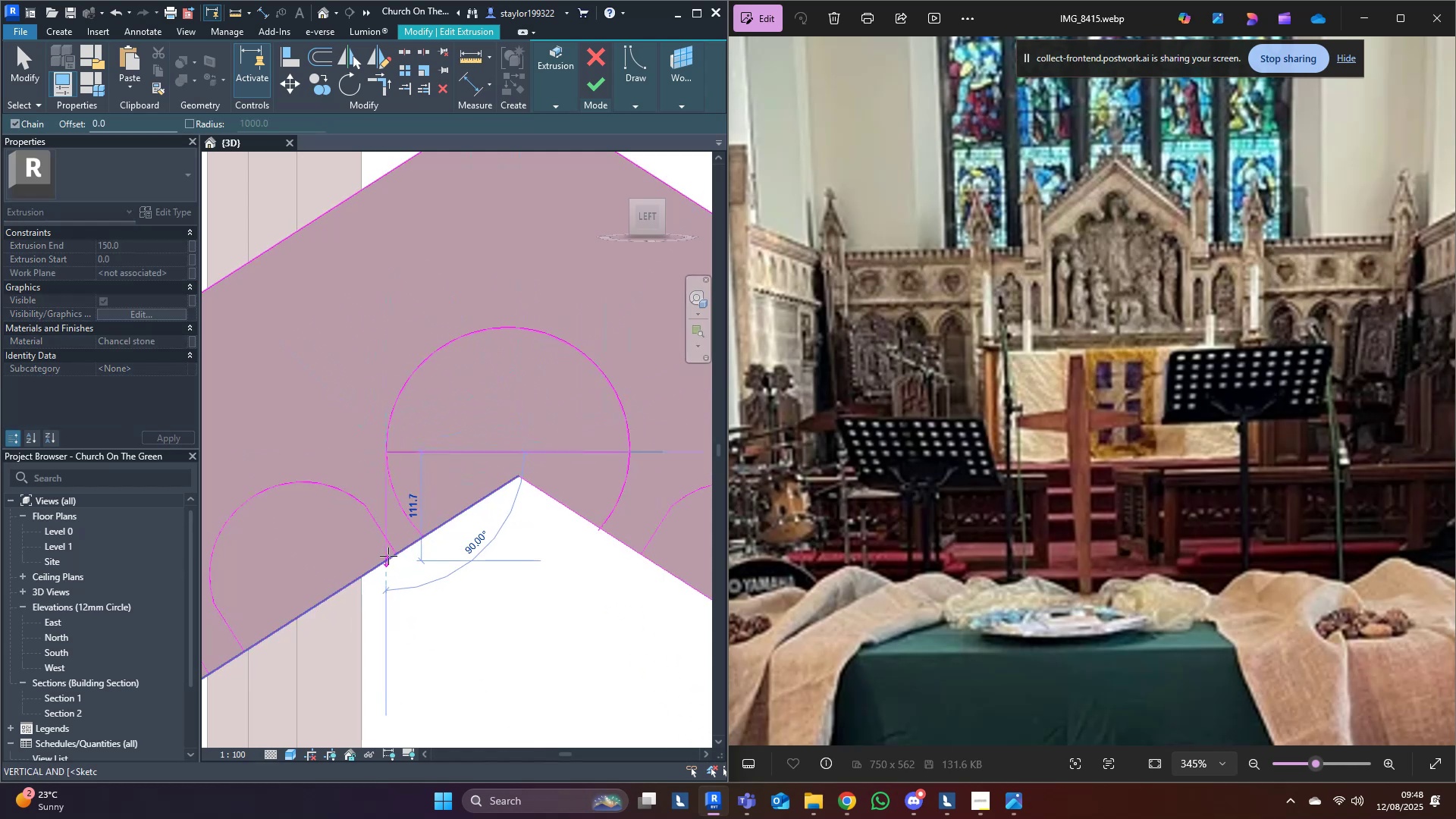 
left_click([388, 562])
 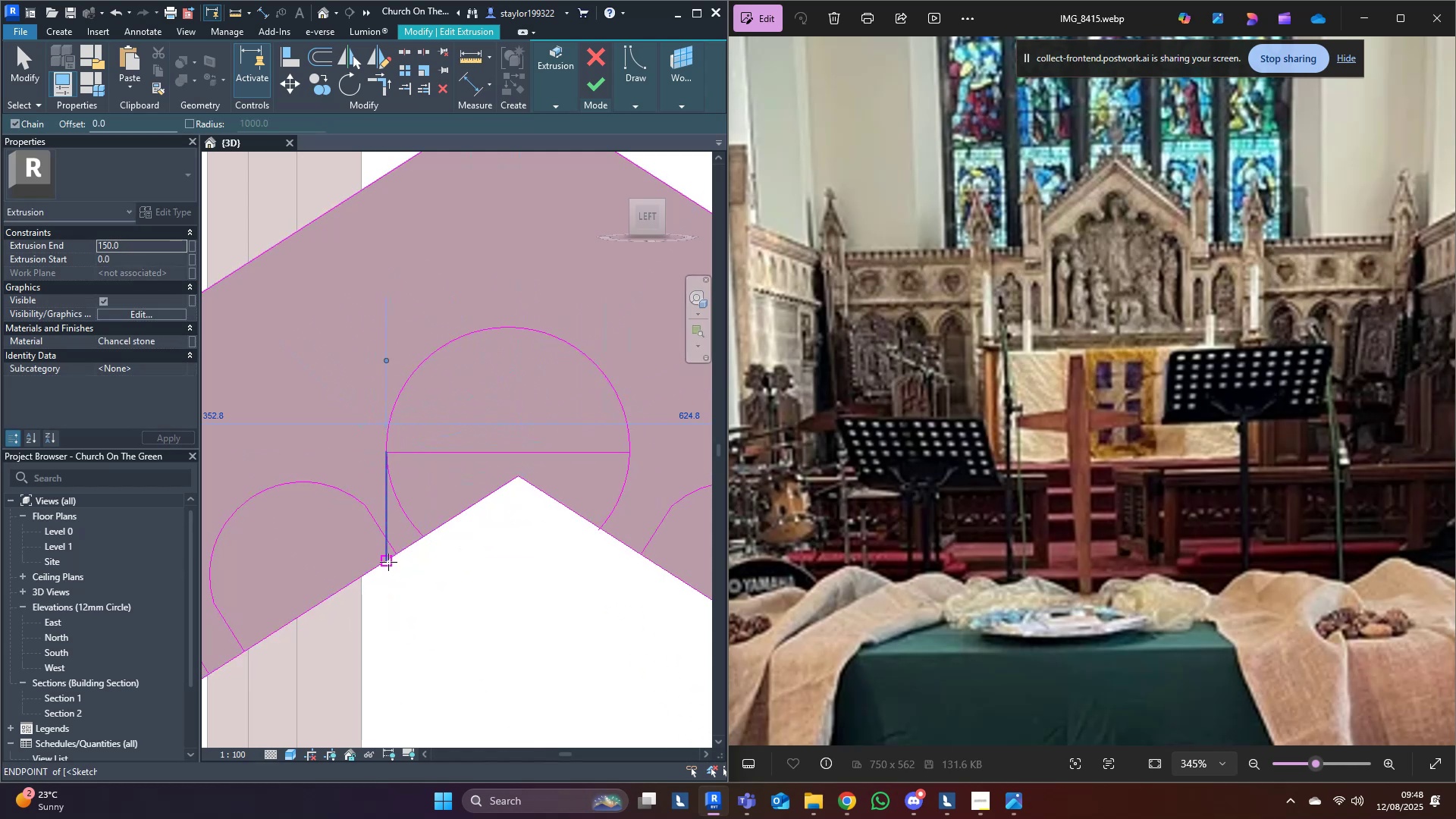 
key(Escape)
 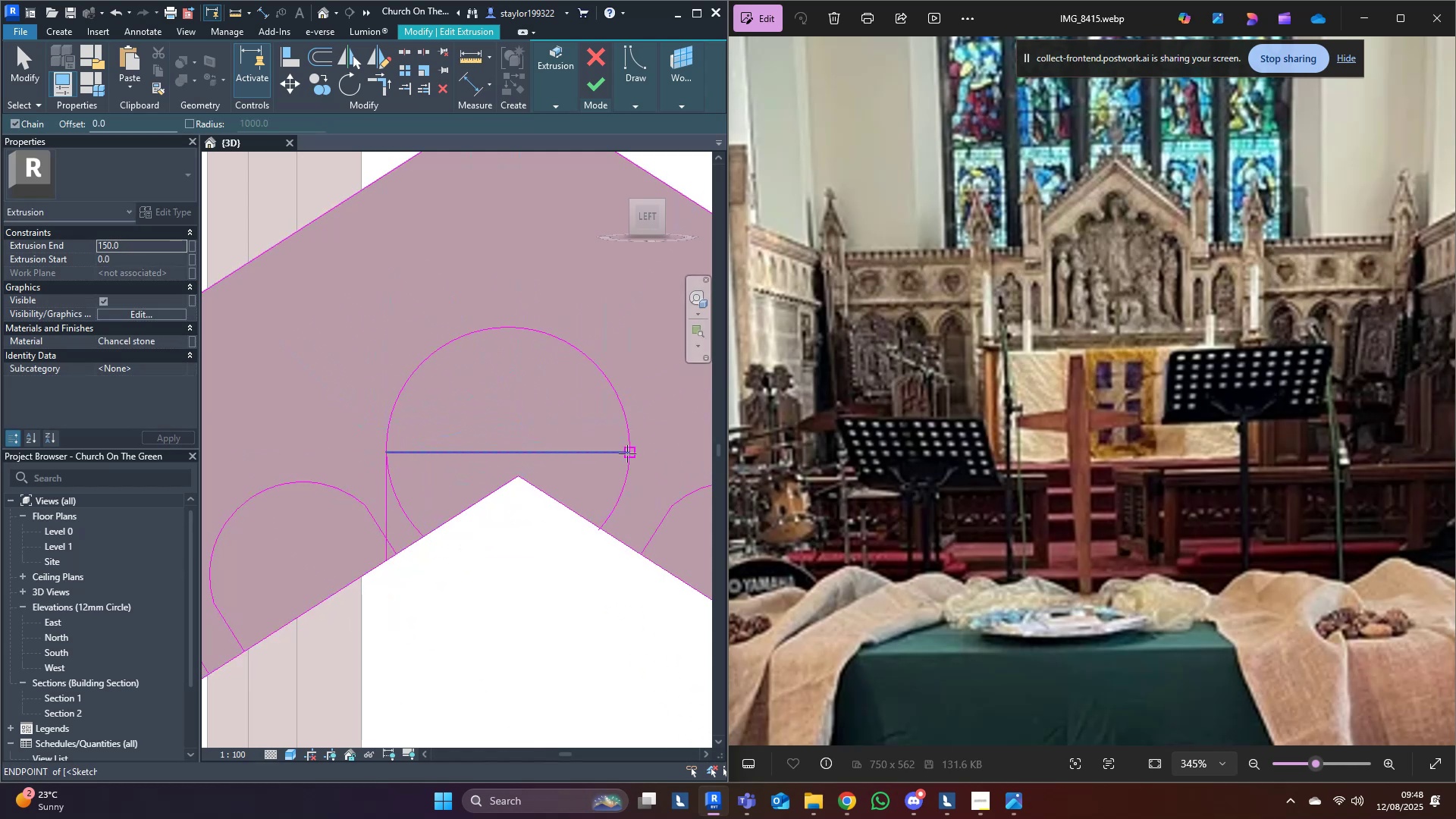 
left_click([628, 453])
 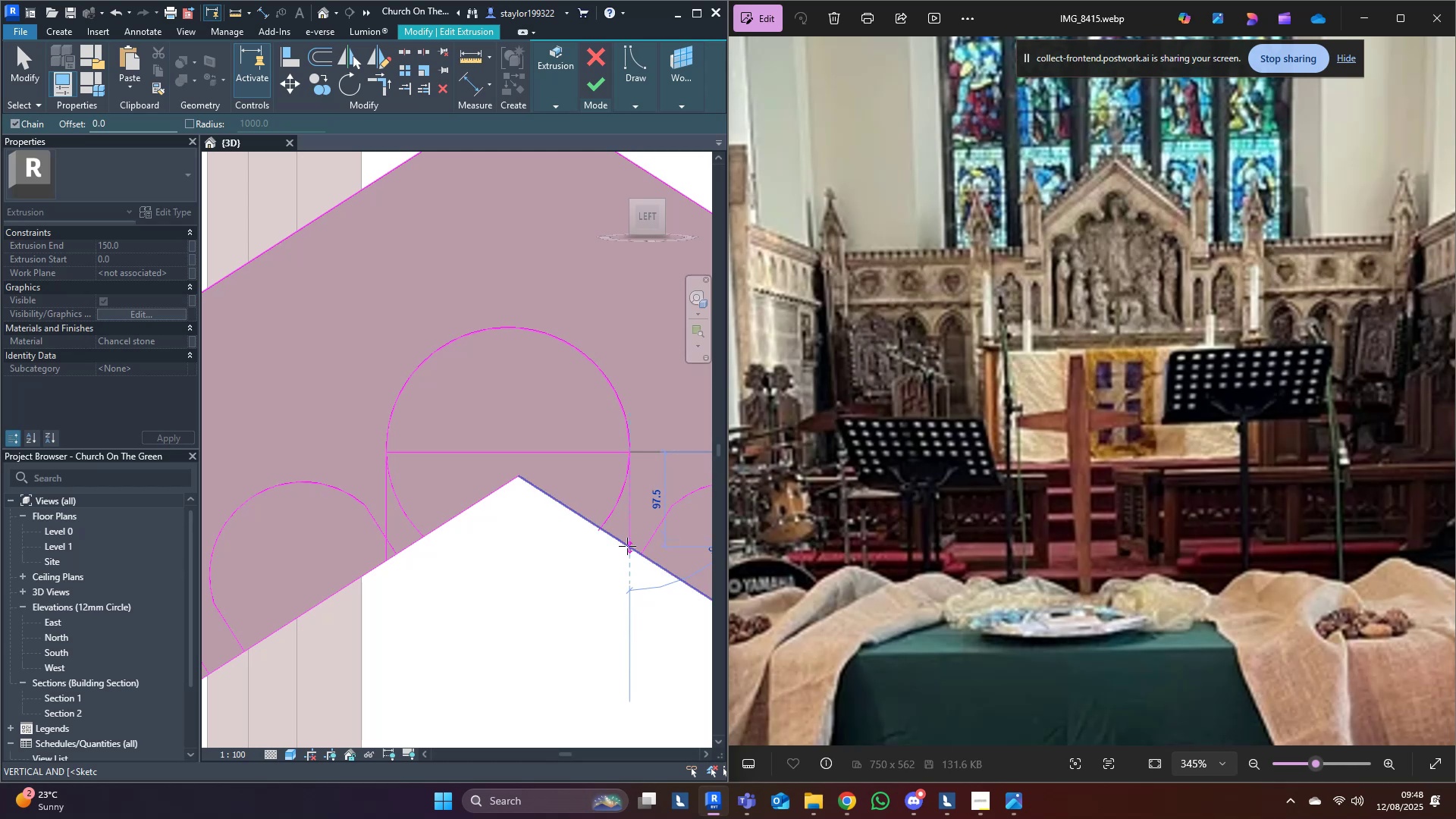 
left_click([627, 546])
 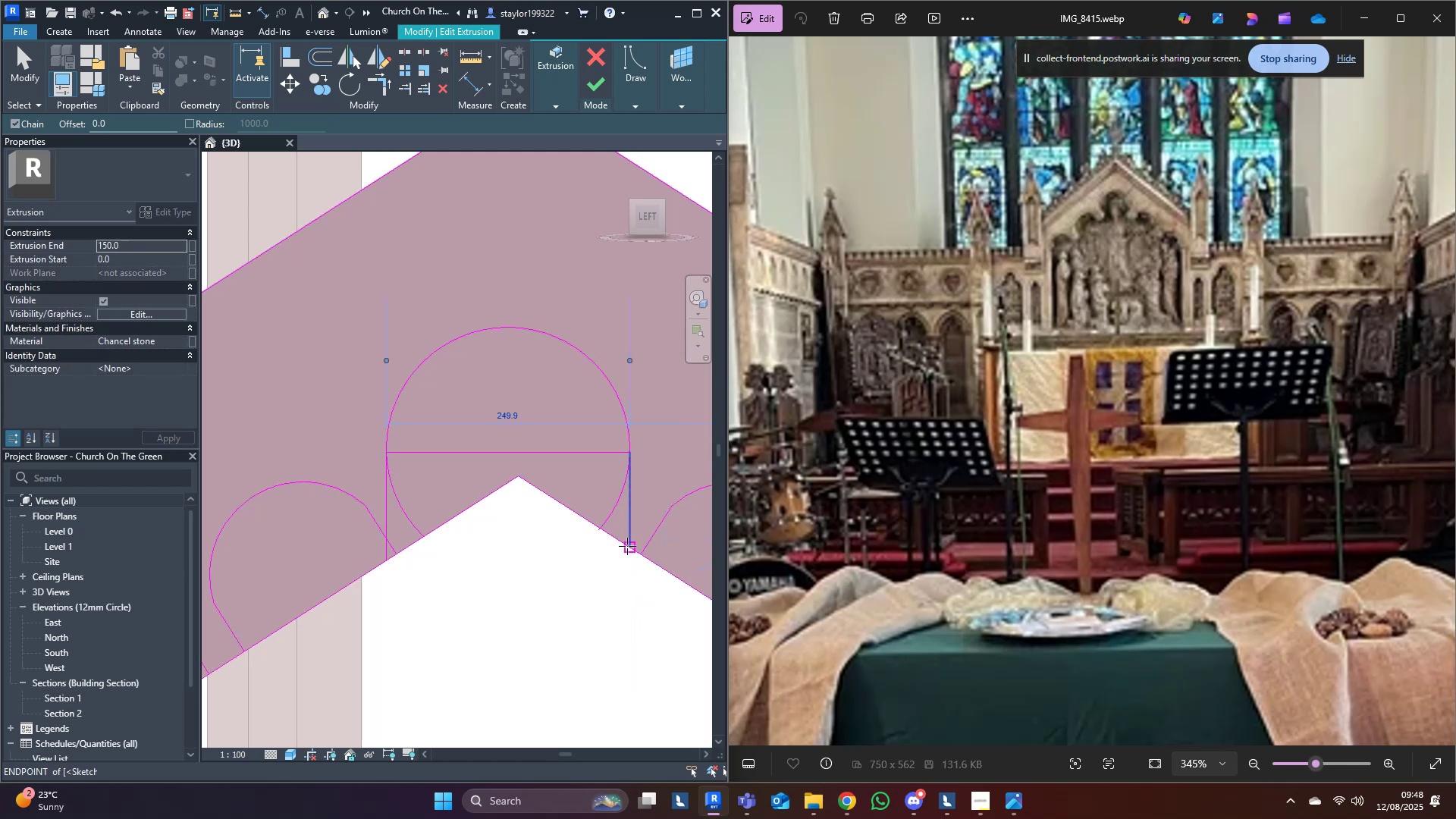 
key(Escape)
type(etr)
 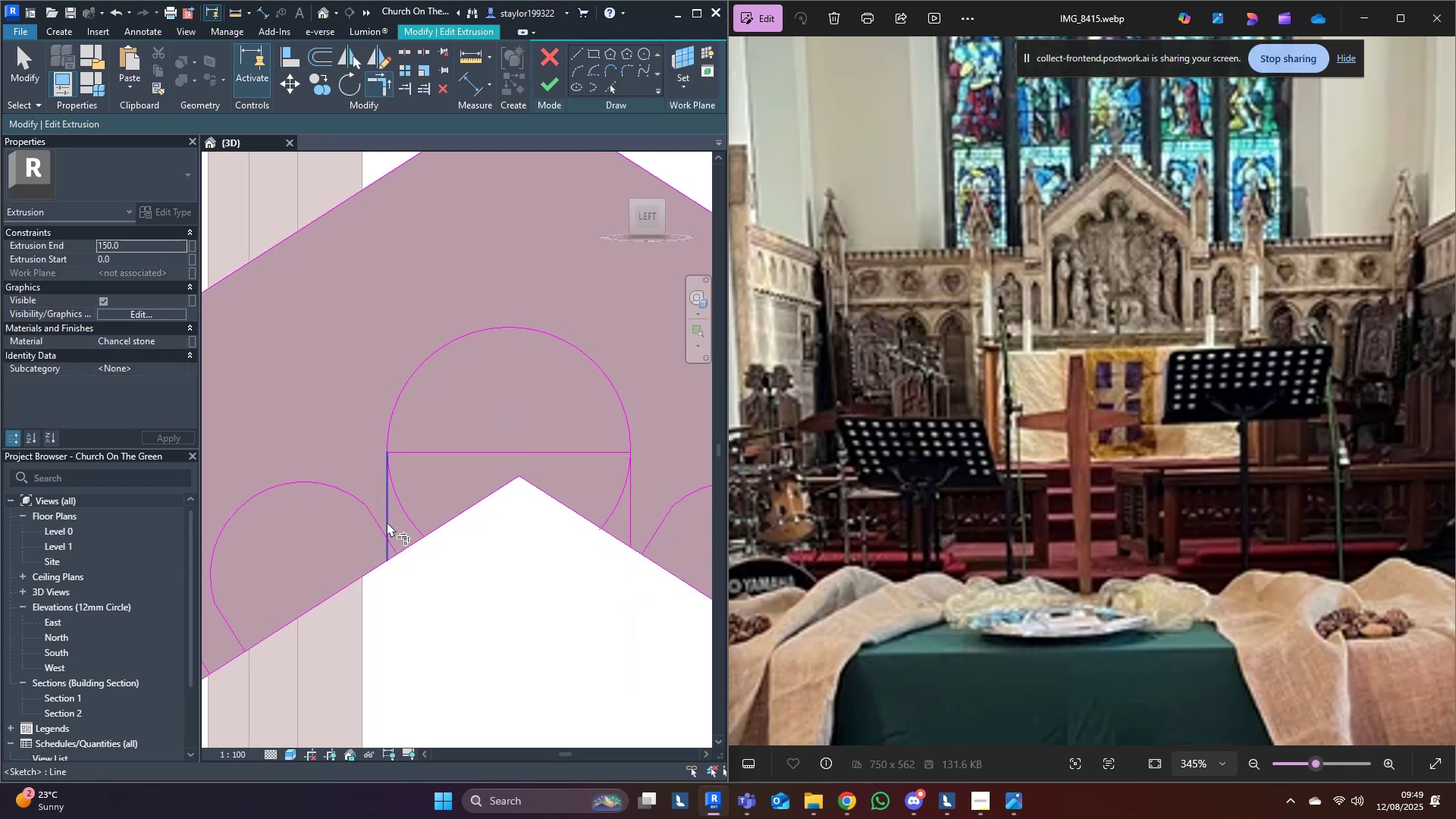 
left_click([387, 522])
 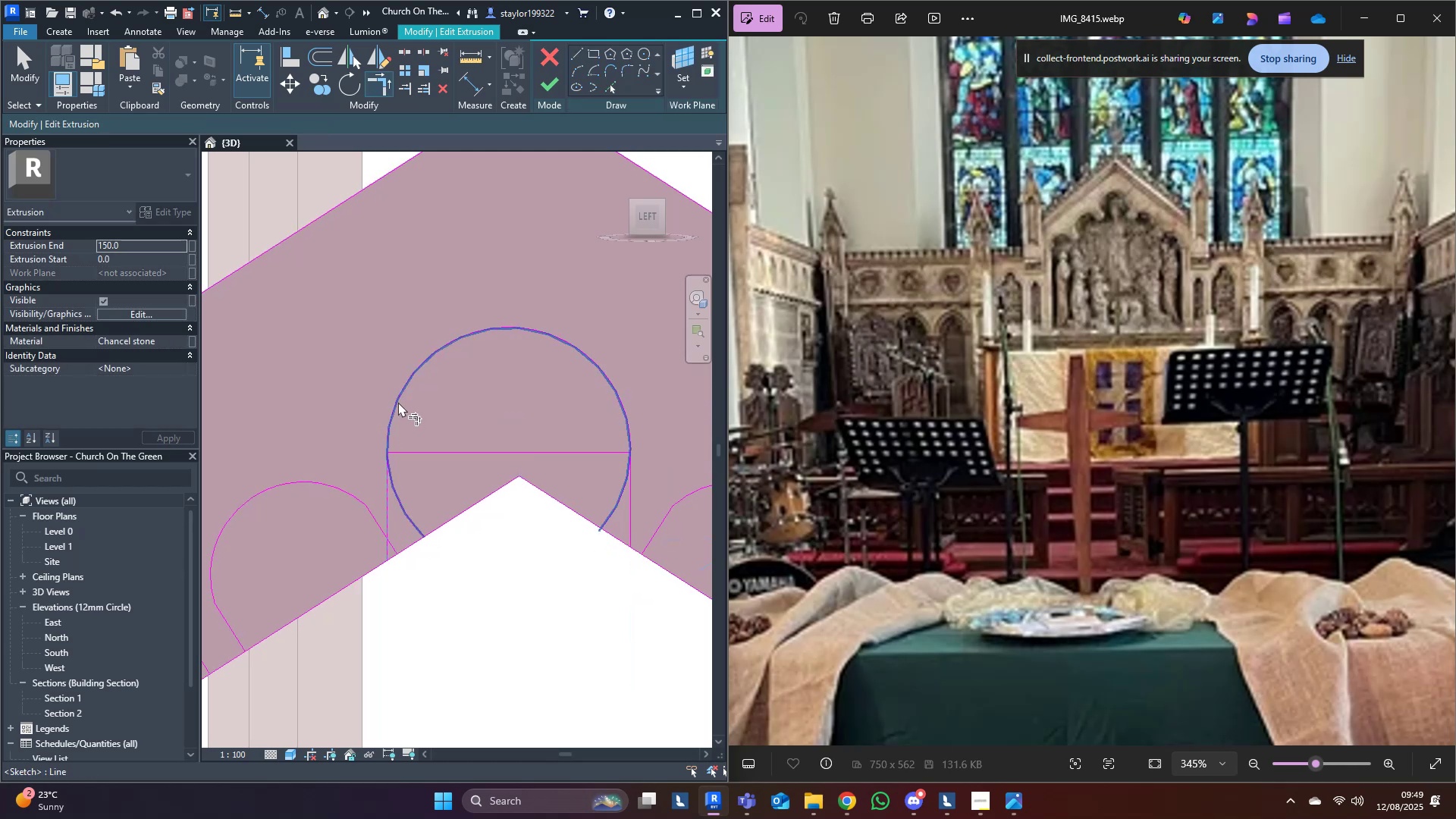 
left_click([398, 402])
 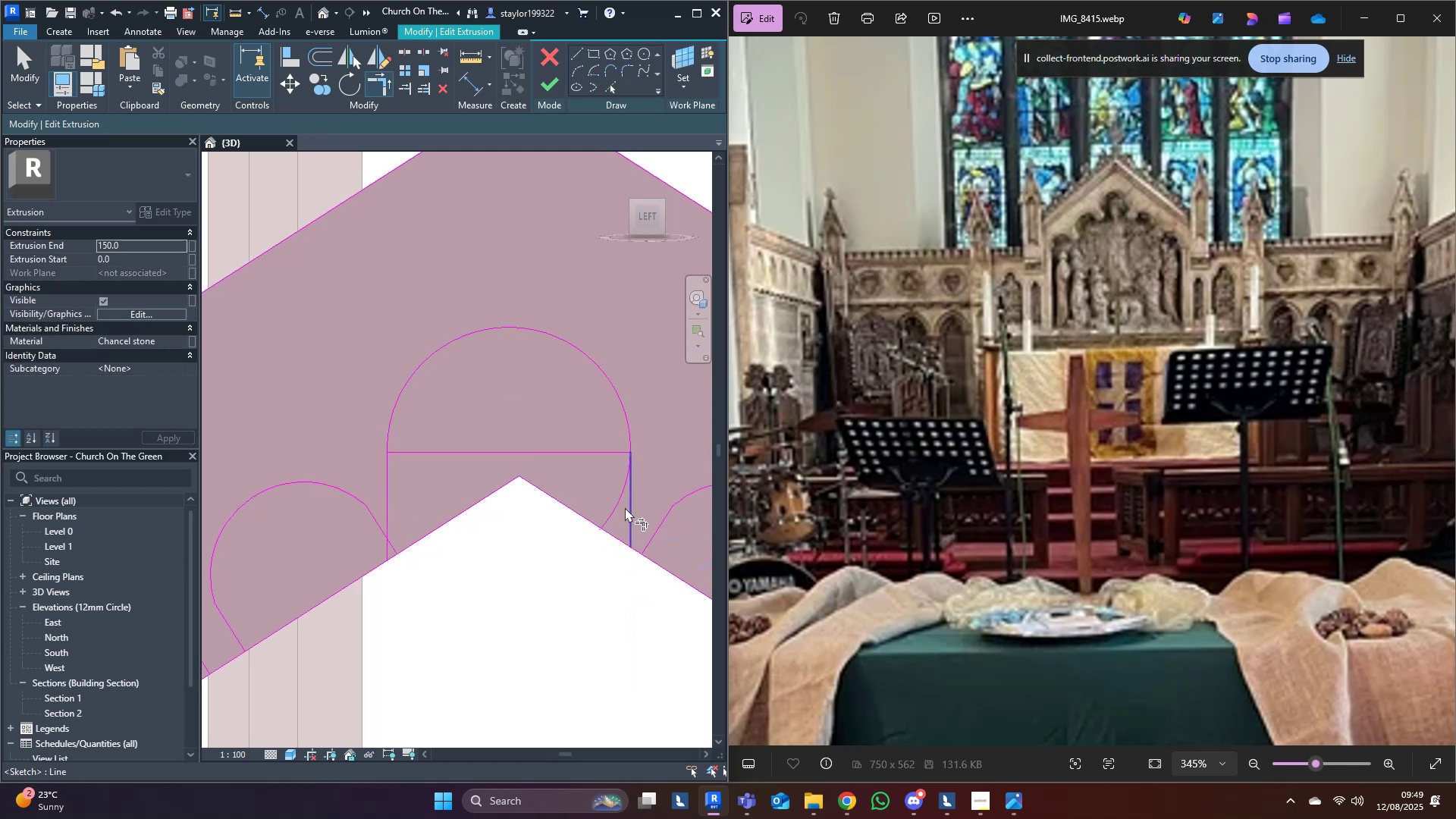 
left_click([630, 510])
 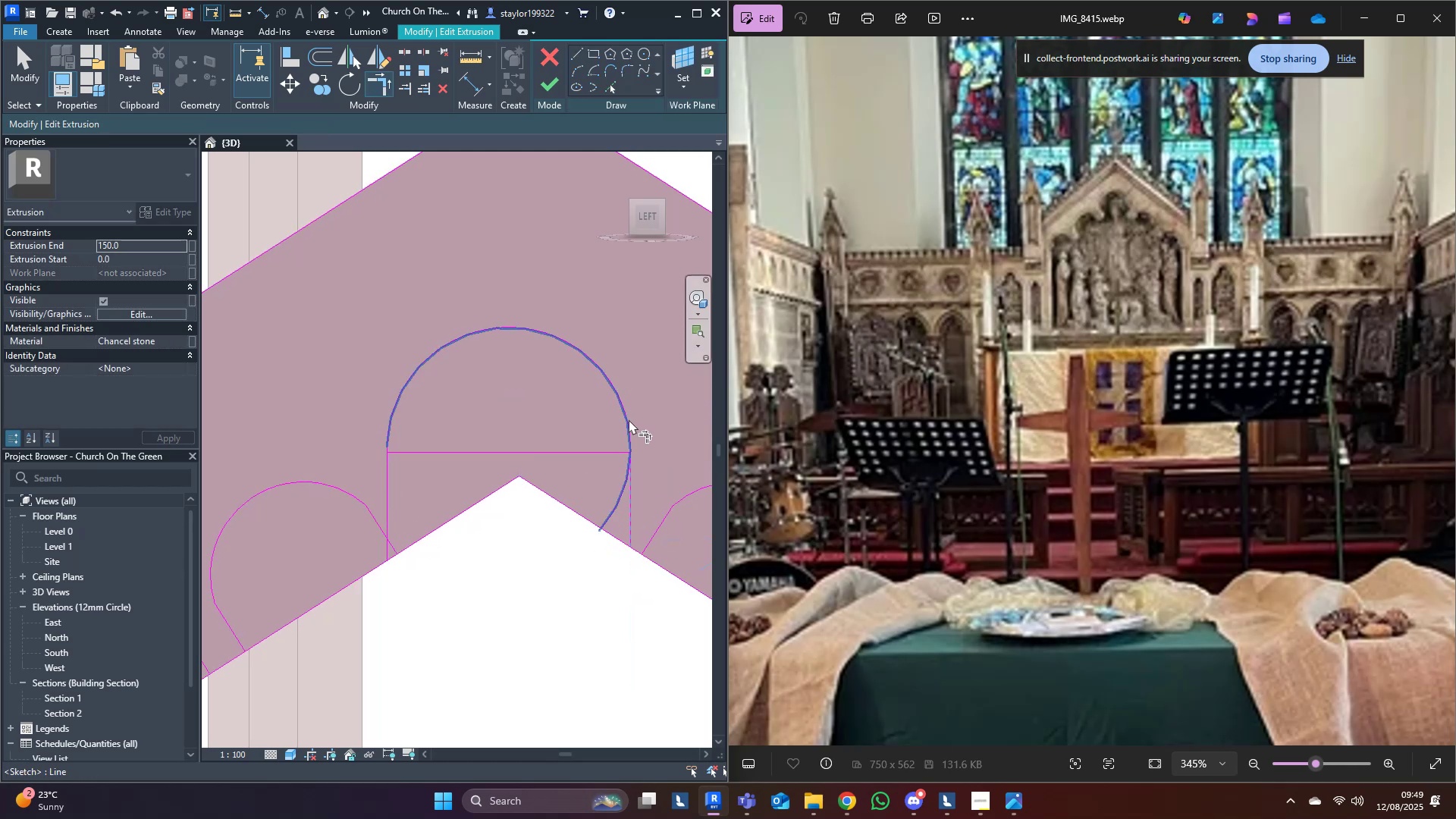 
left_click([629, 419])
 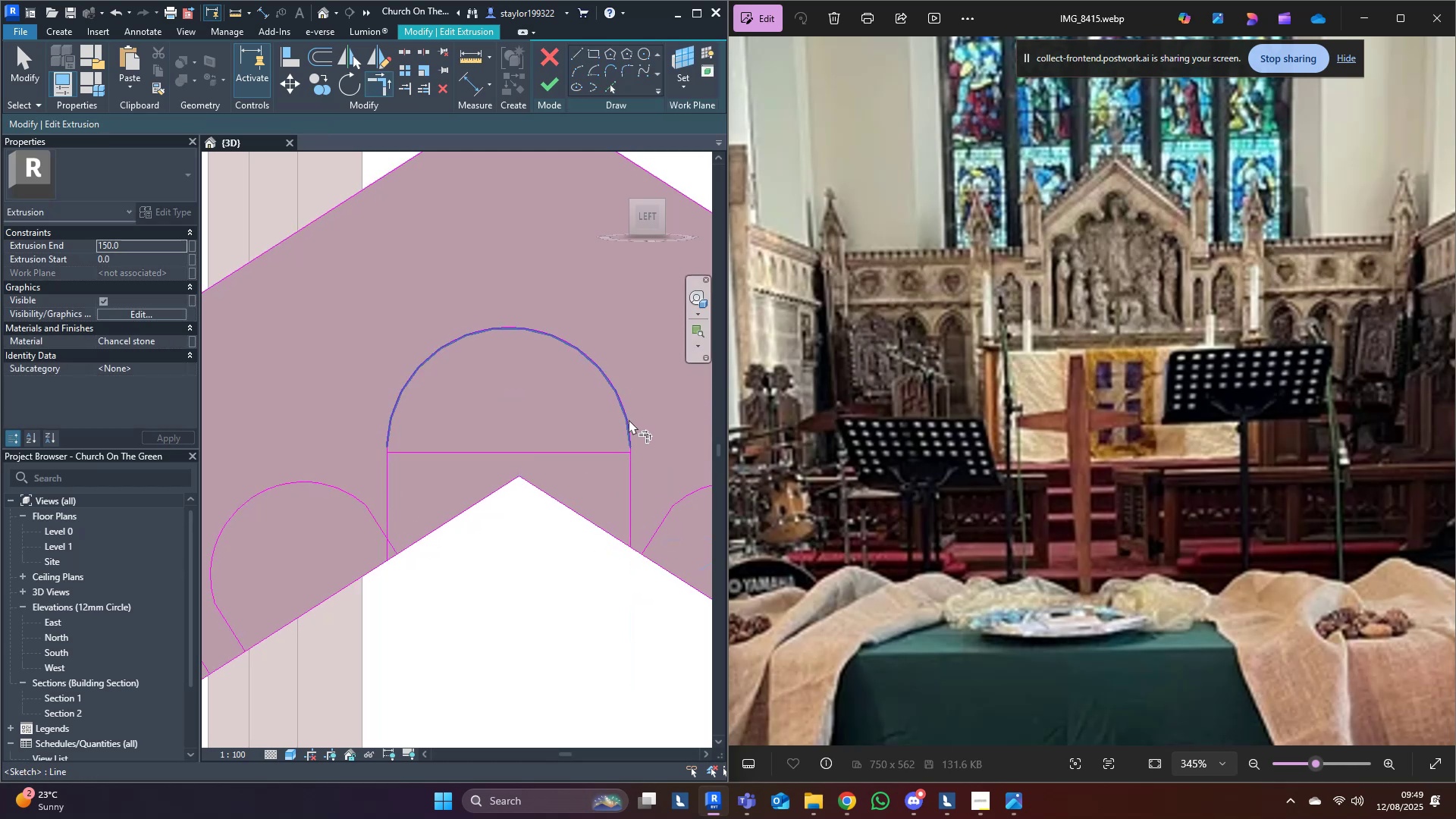 
hold_key(key=M, duration=24.46)
 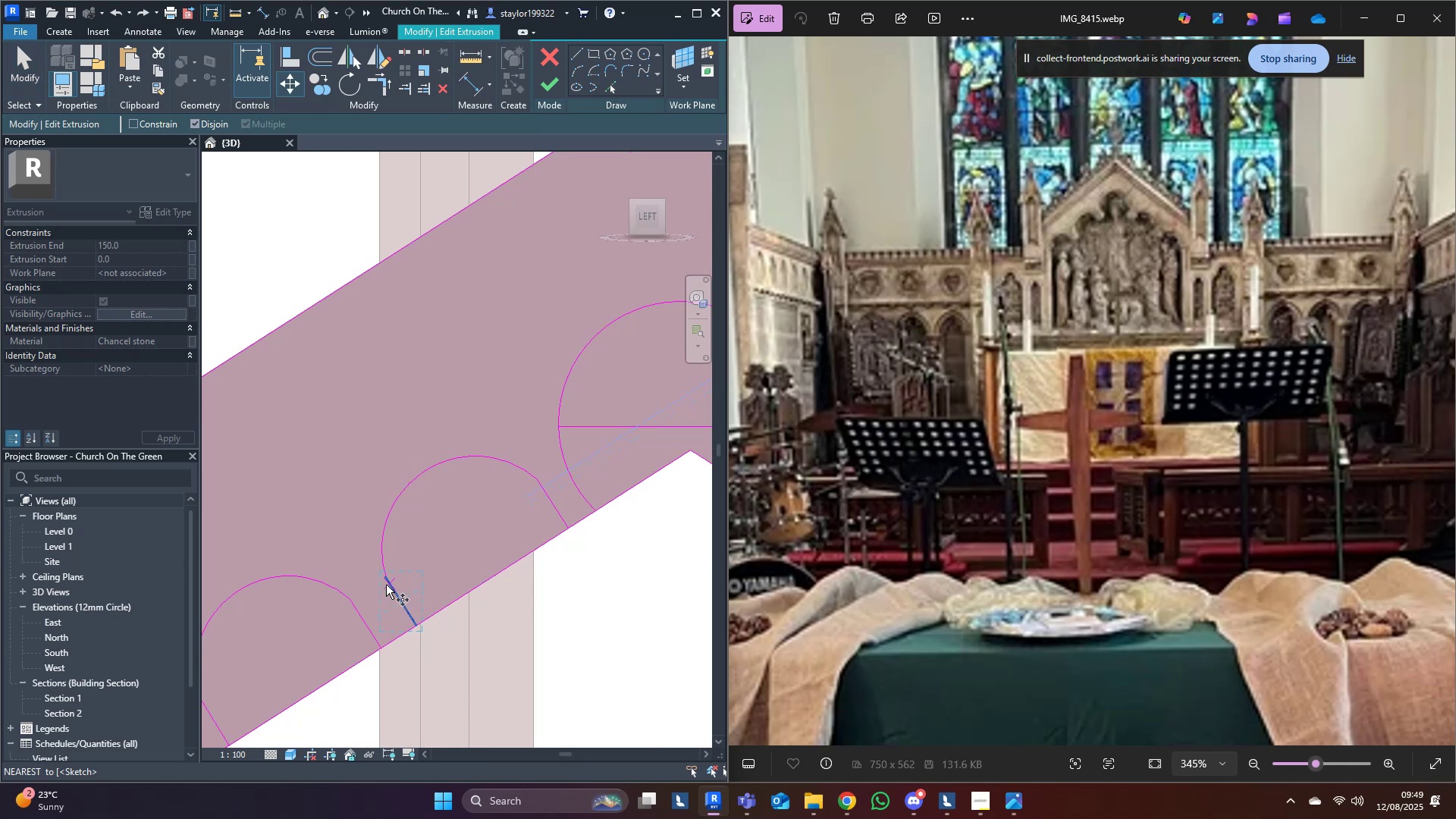 
key(D)
 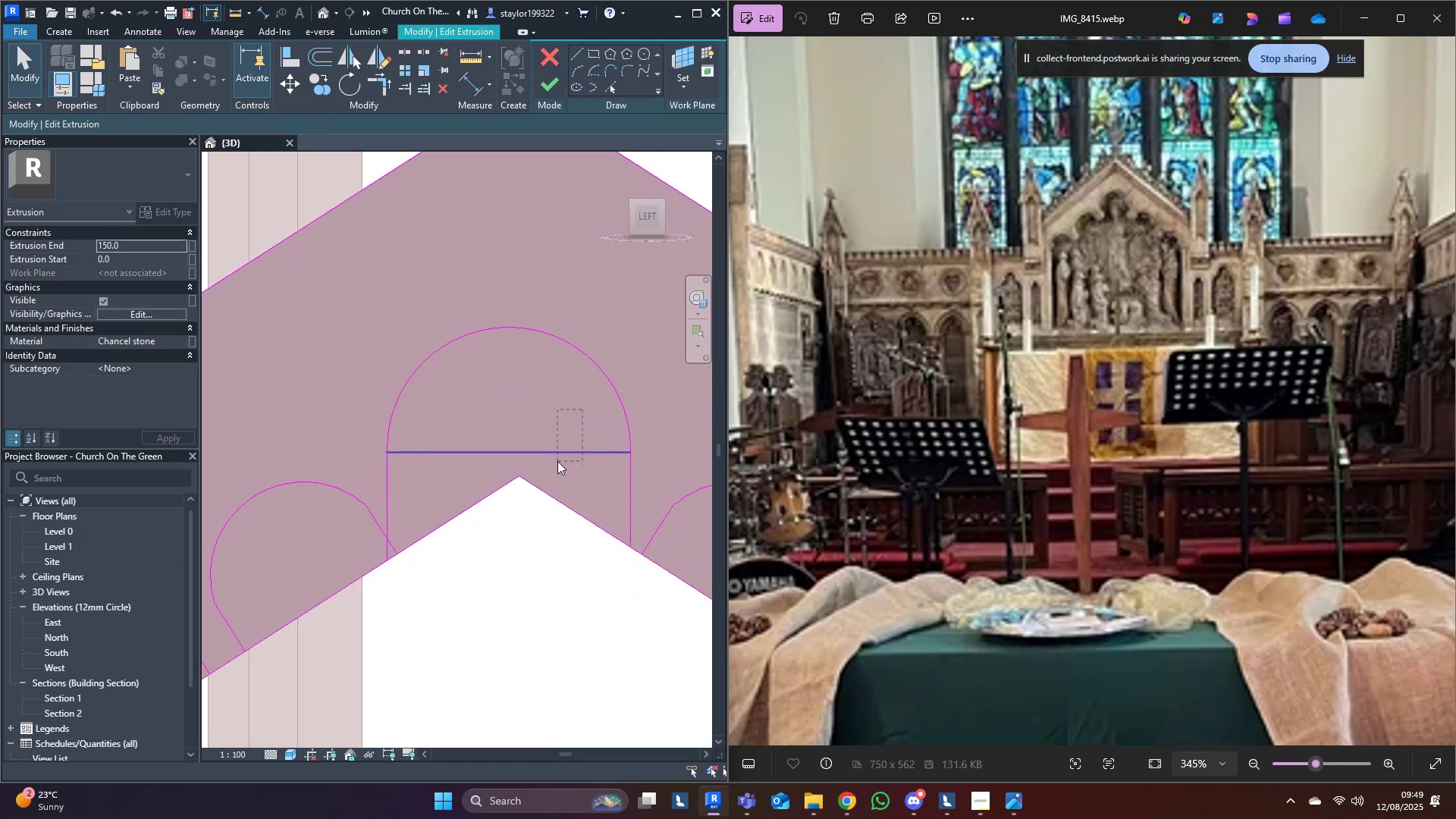 
key(Delete)
 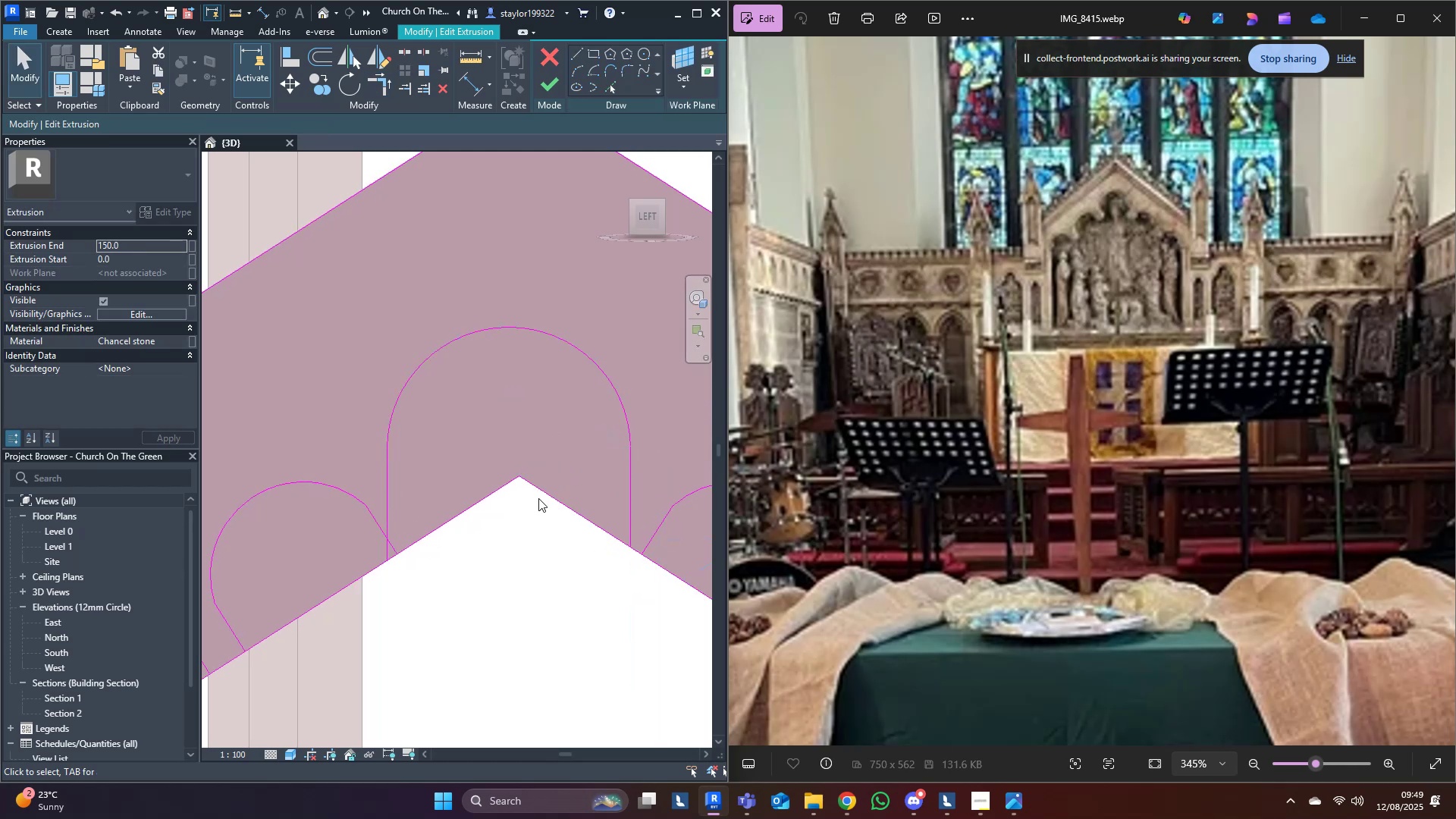 
scroll: coordinate [487, 562], scroll_direction: down, amount: 5.0
 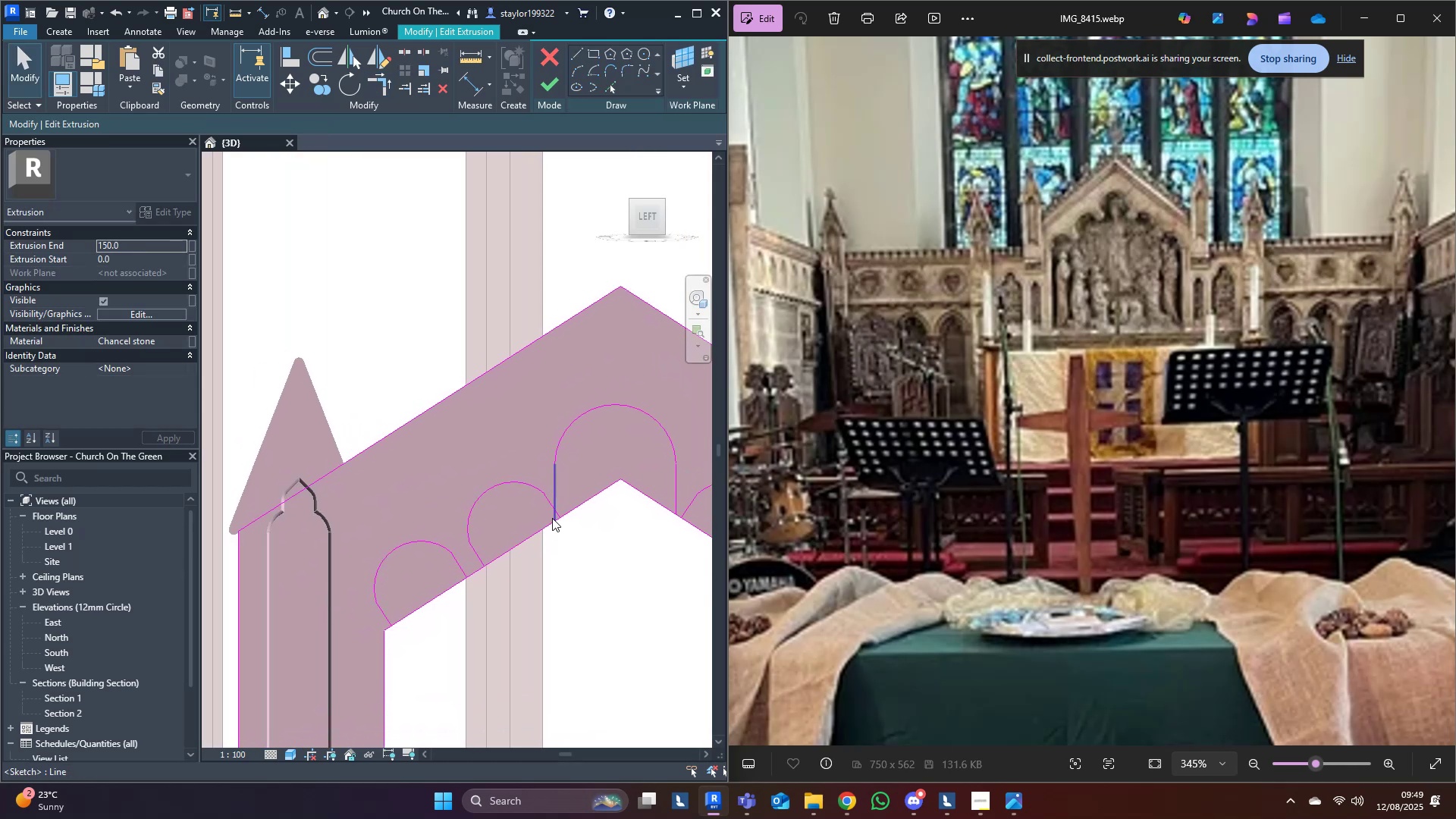 
left_click([558, 485])
 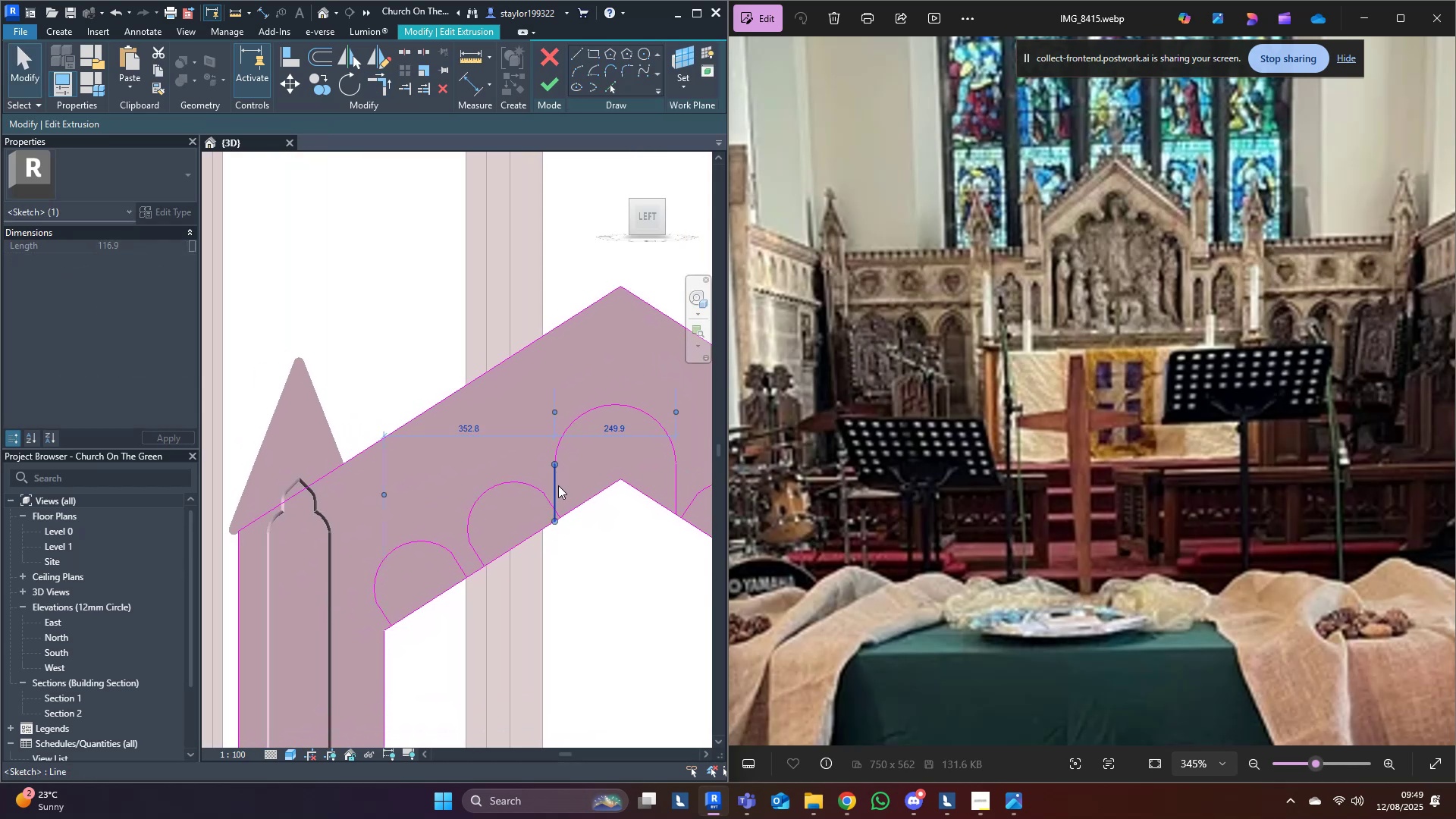 
key(ArrowRight)
 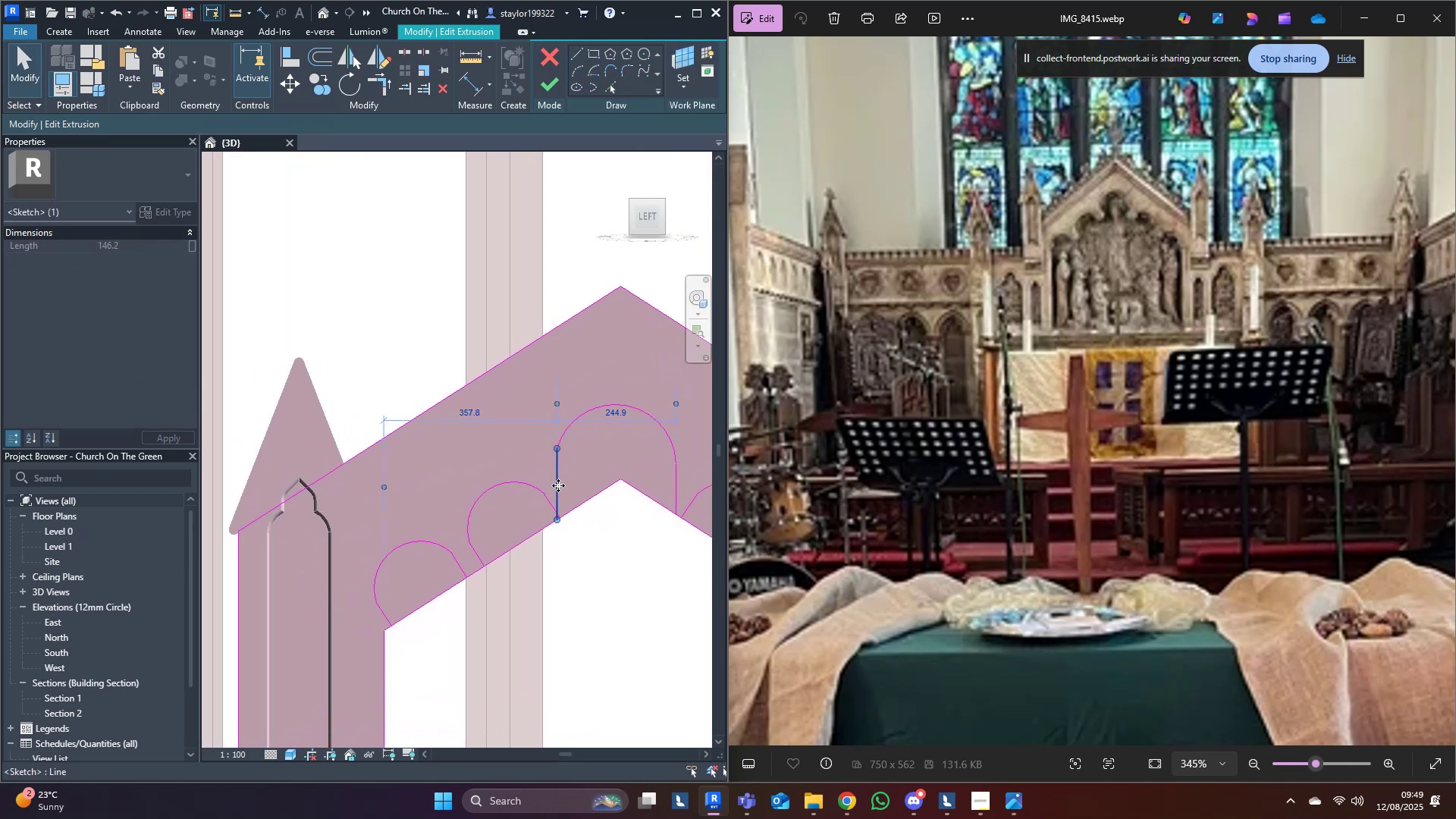 
key(ArrowRight)
 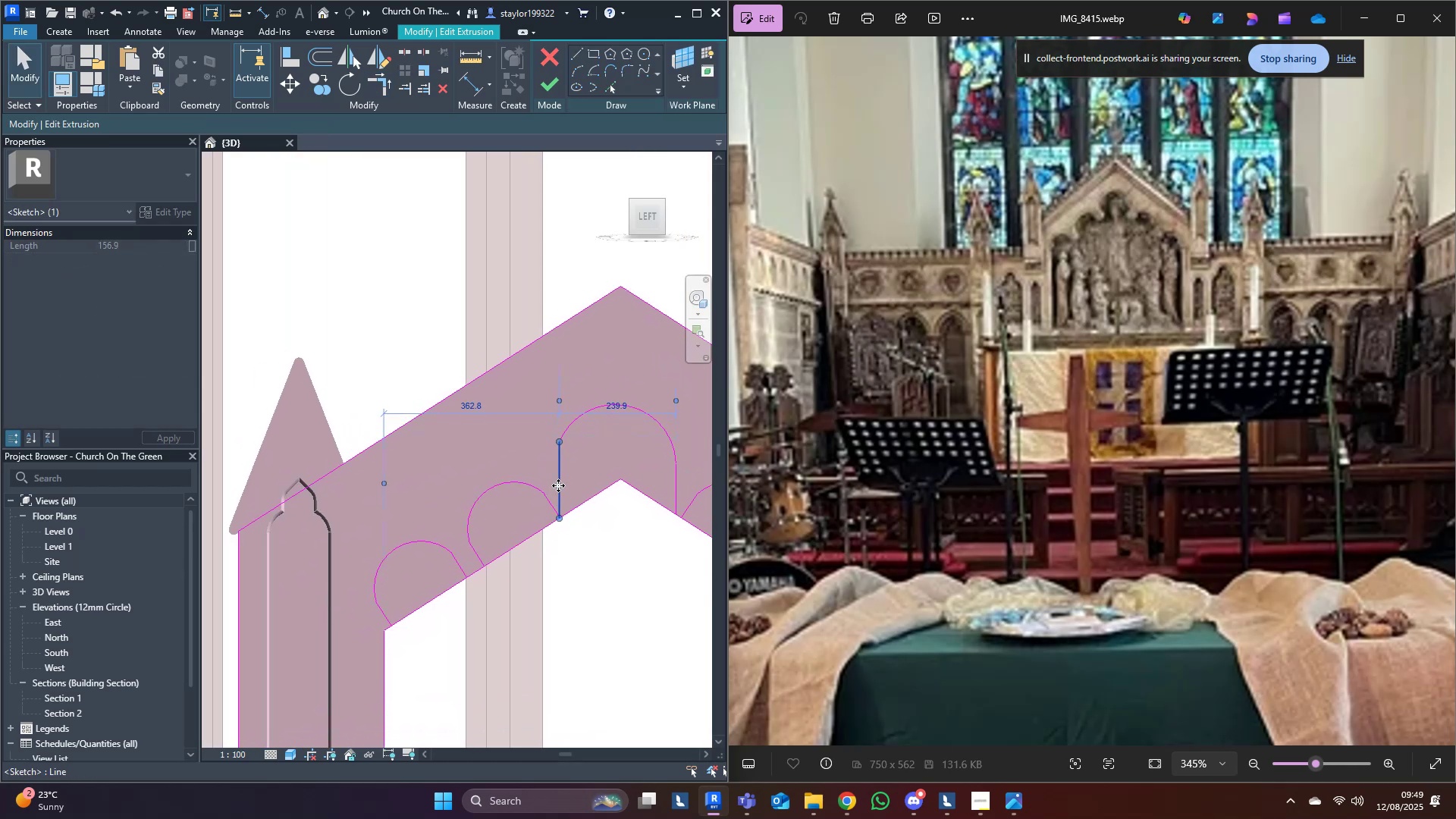 
key(ArrowRight)
 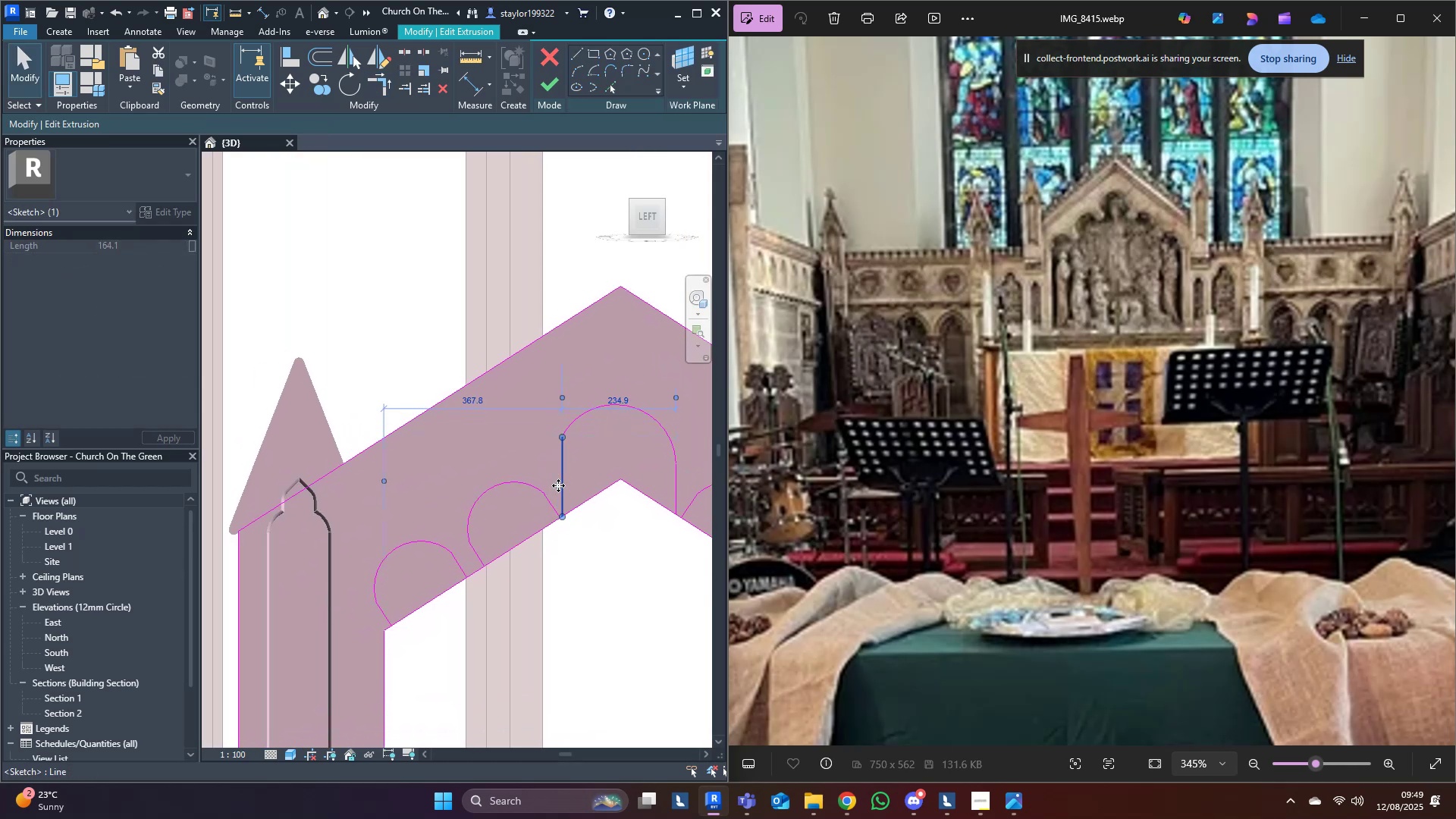 
key(ArrowRight)
 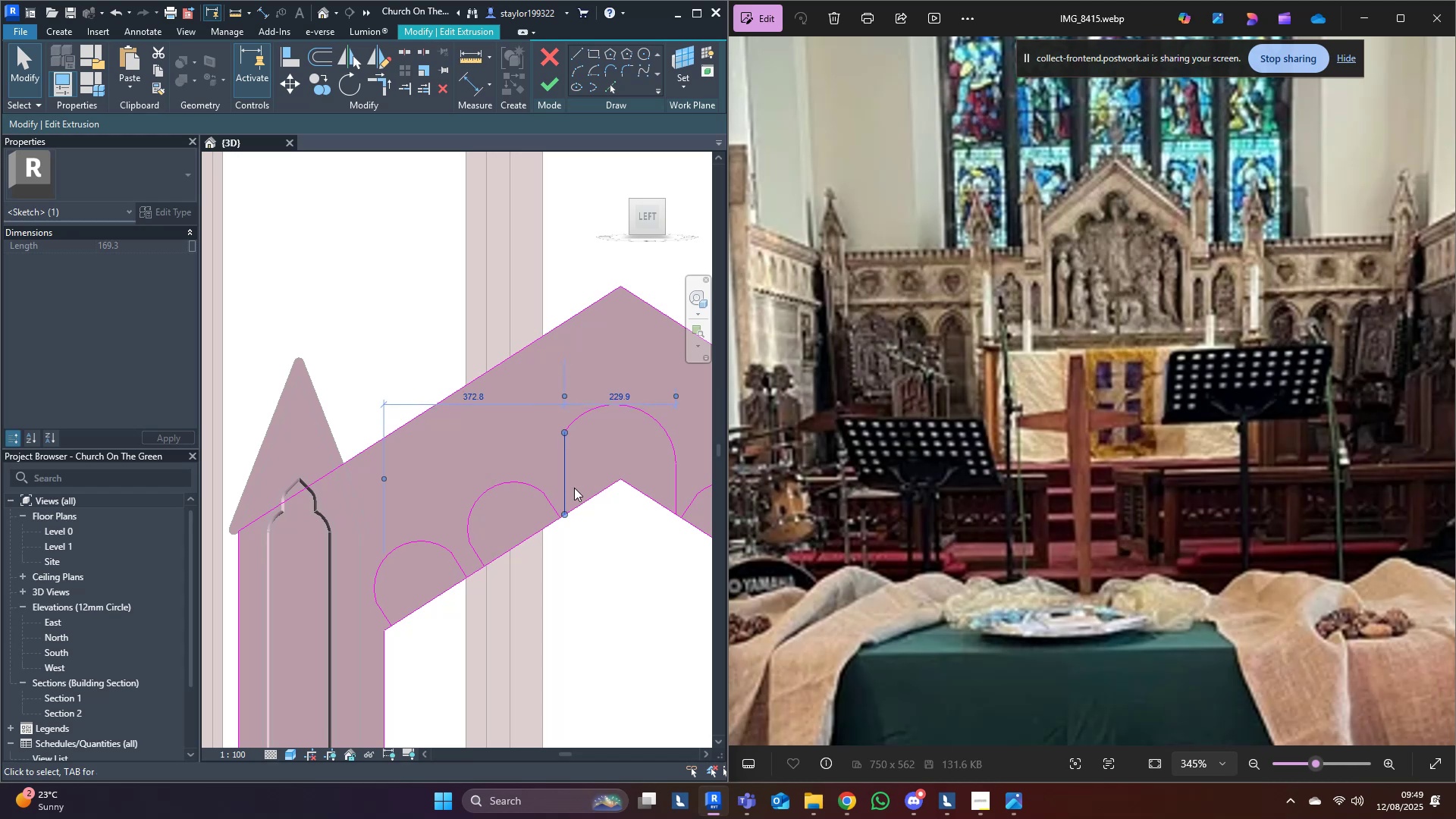 
key(ArrowRight)
 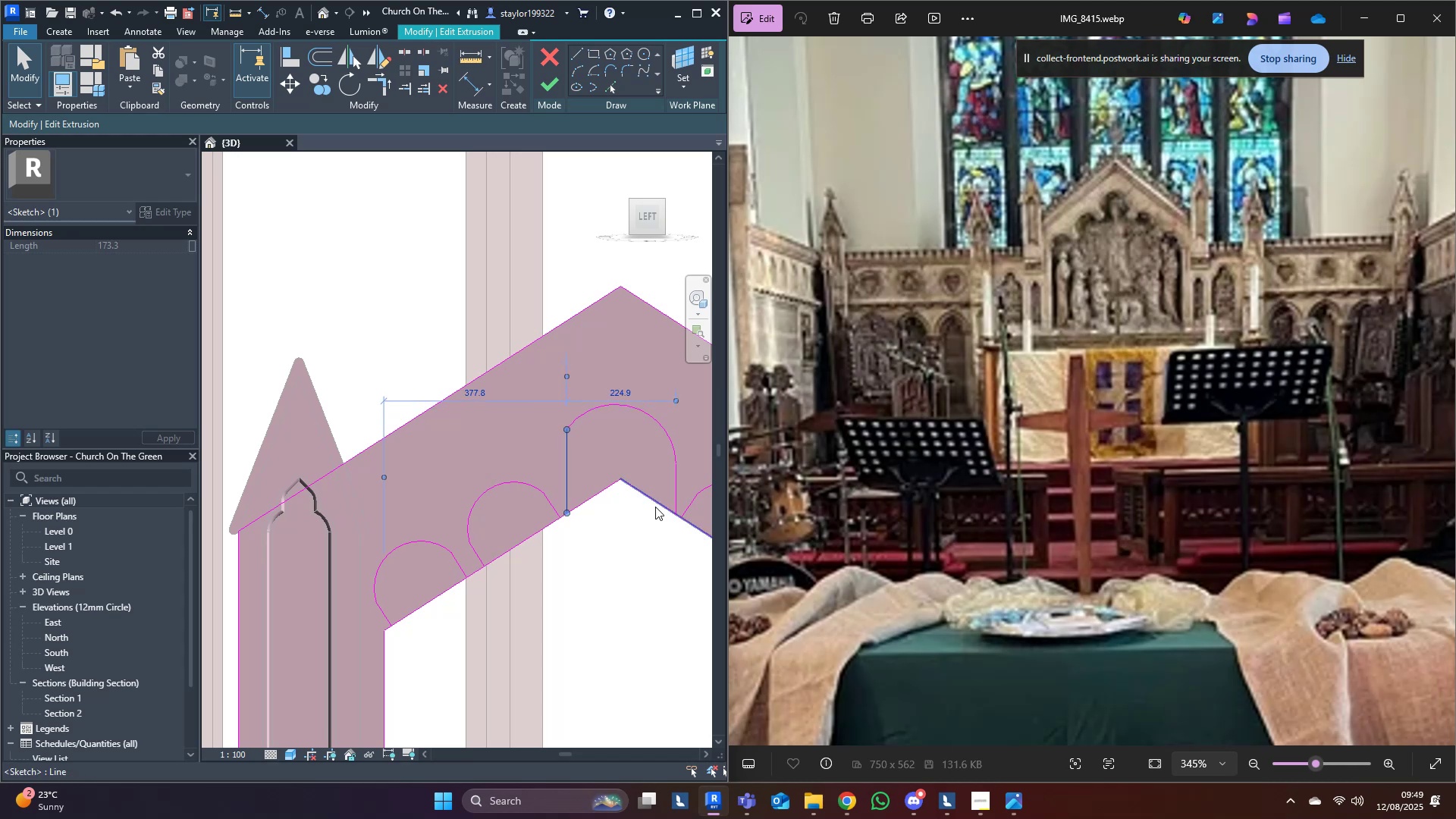 
key(ArrowRight)
 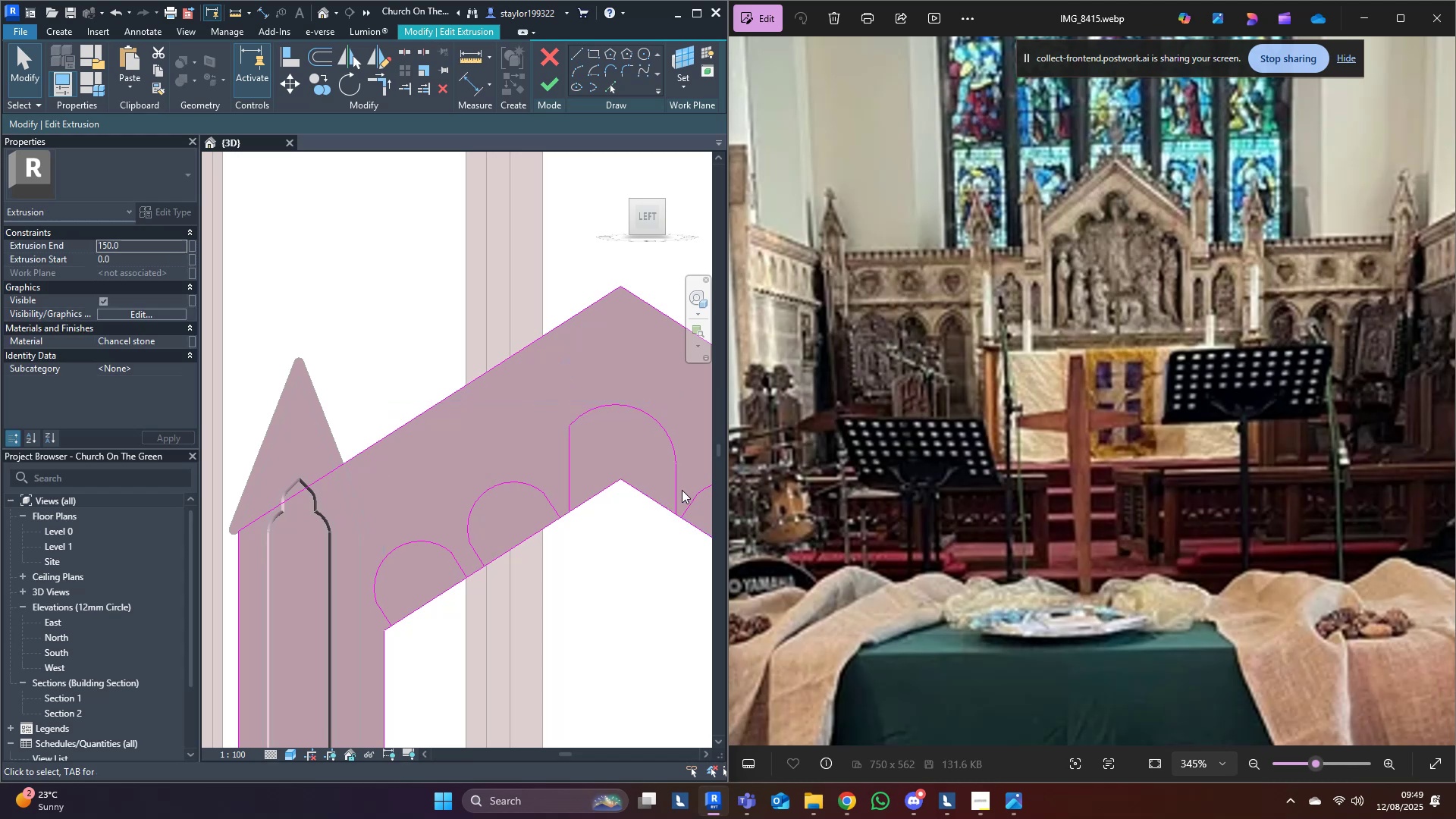 
double_click([676, 490])
 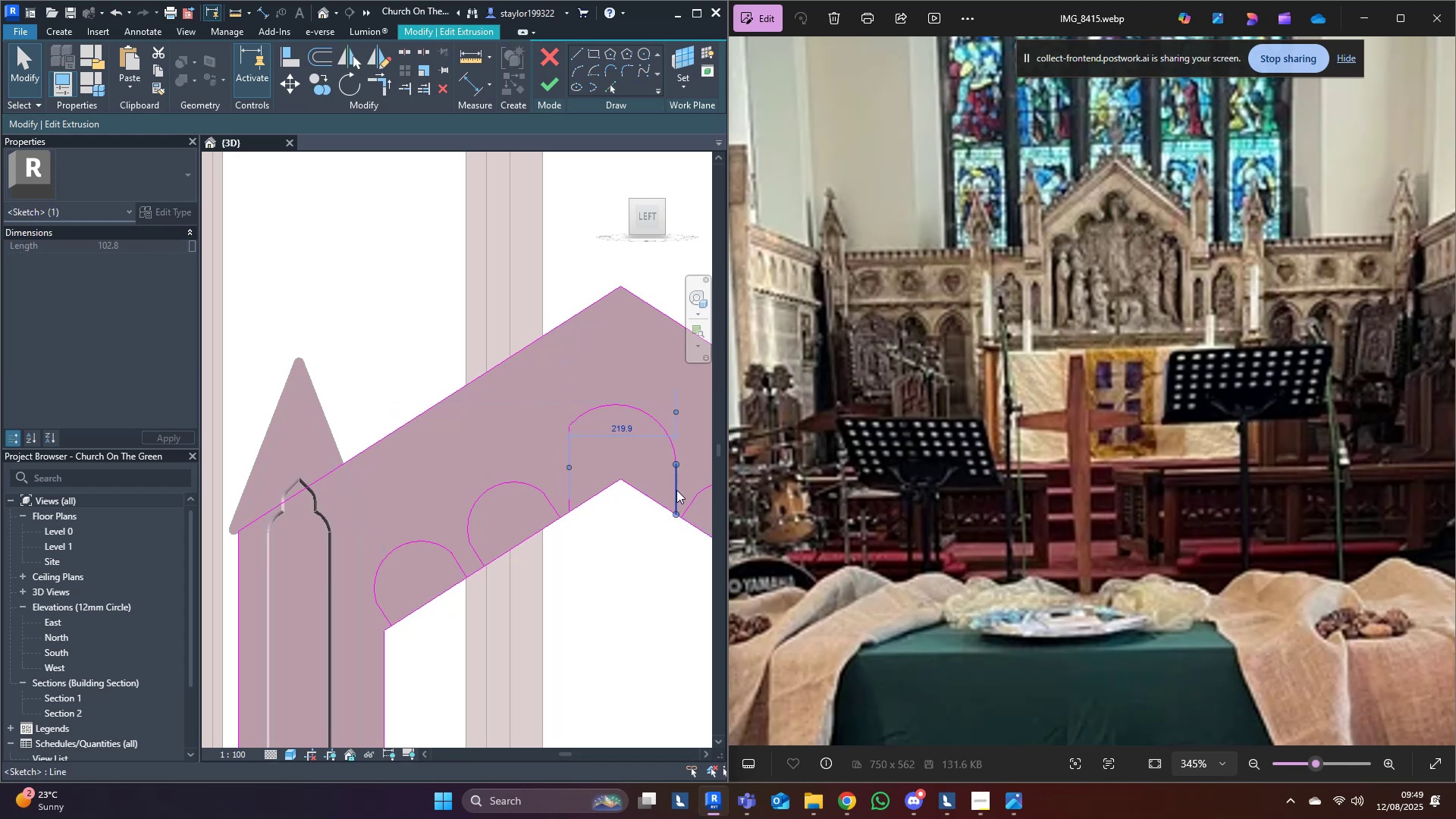 
key(ArrowLeft)
 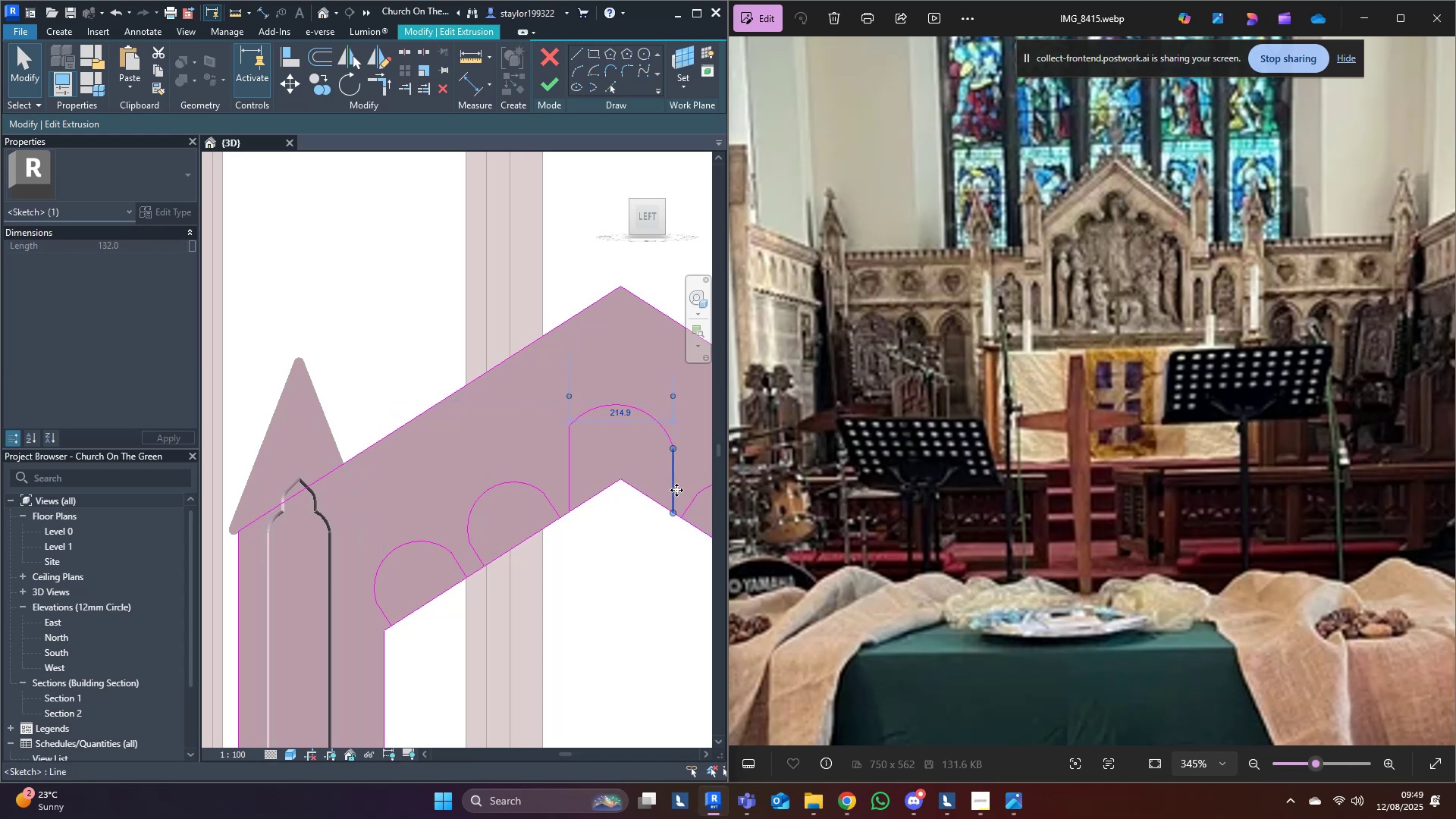 
key(ArrowLeft)
 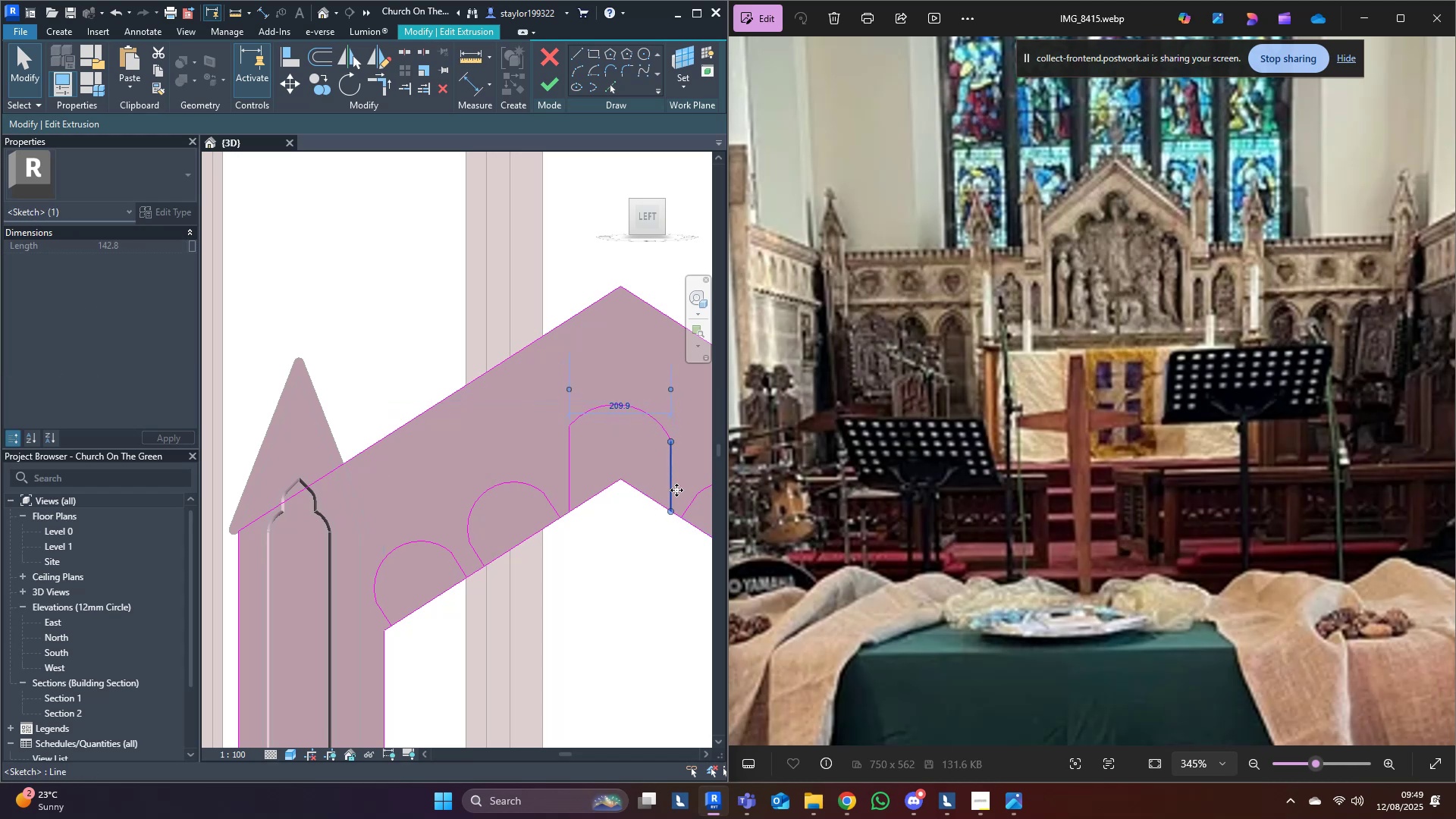 
key(ArrowLeft)
 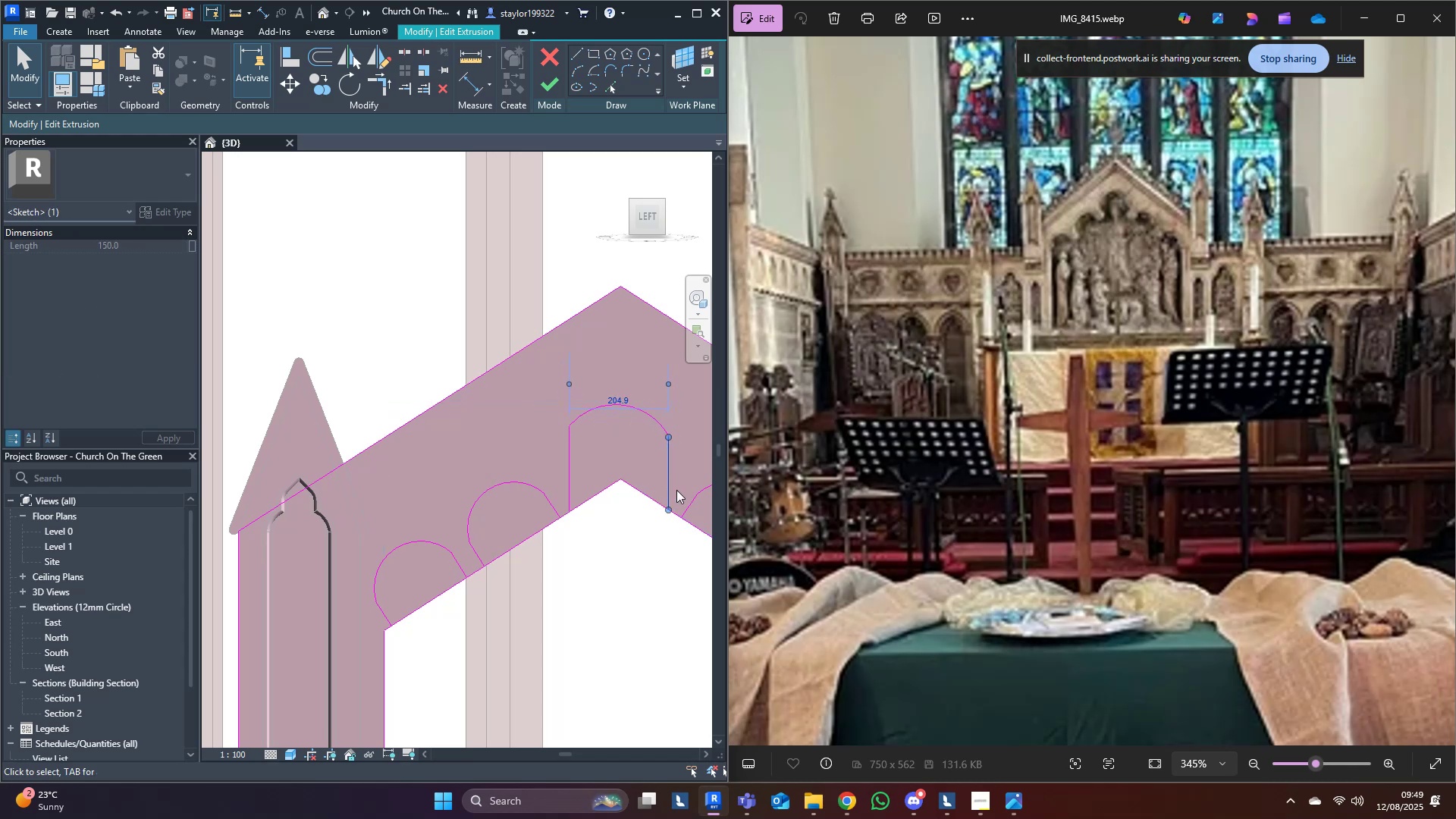 
key(ArrowLeft)
 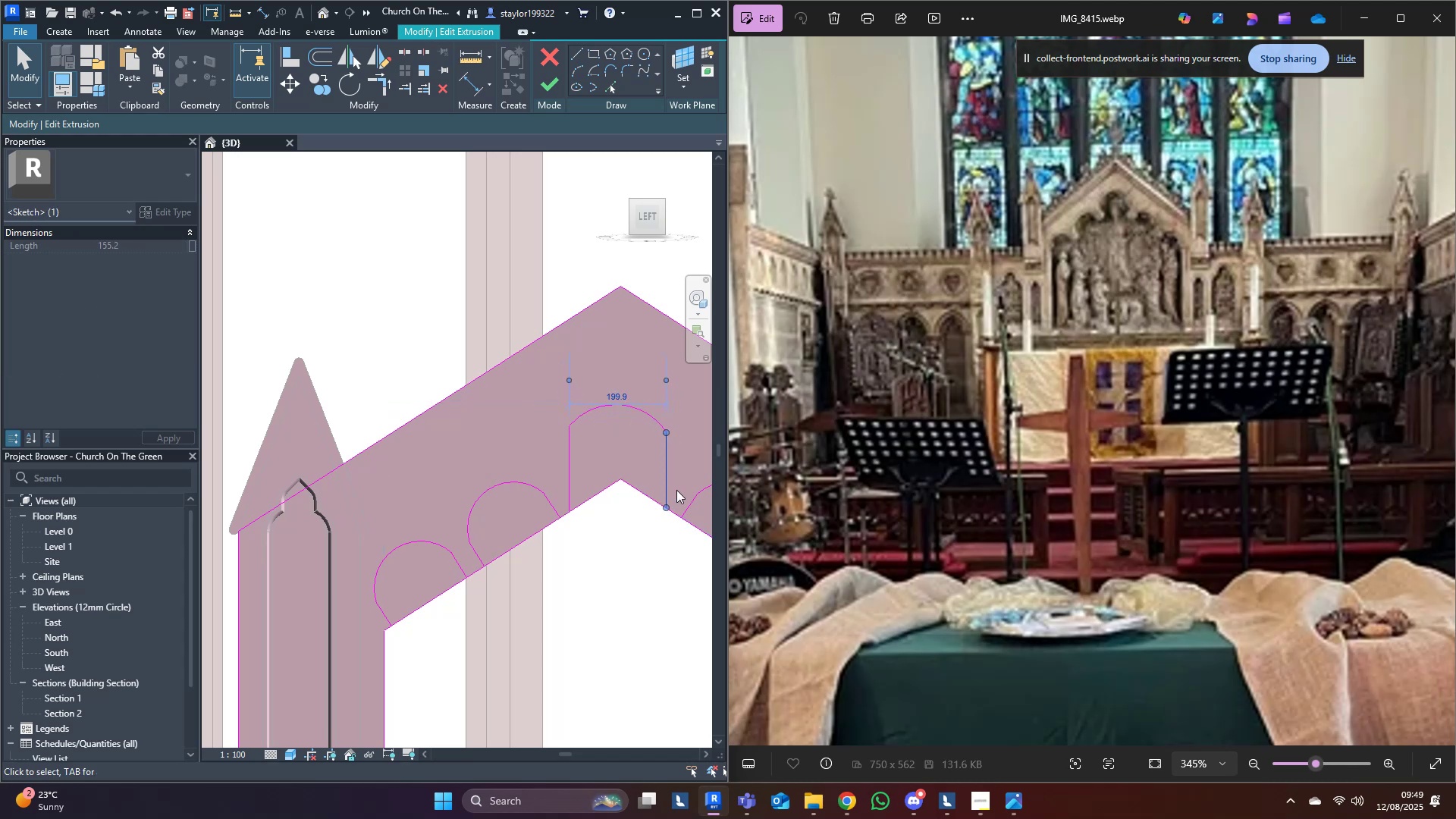 
key(ArrowLeft)
 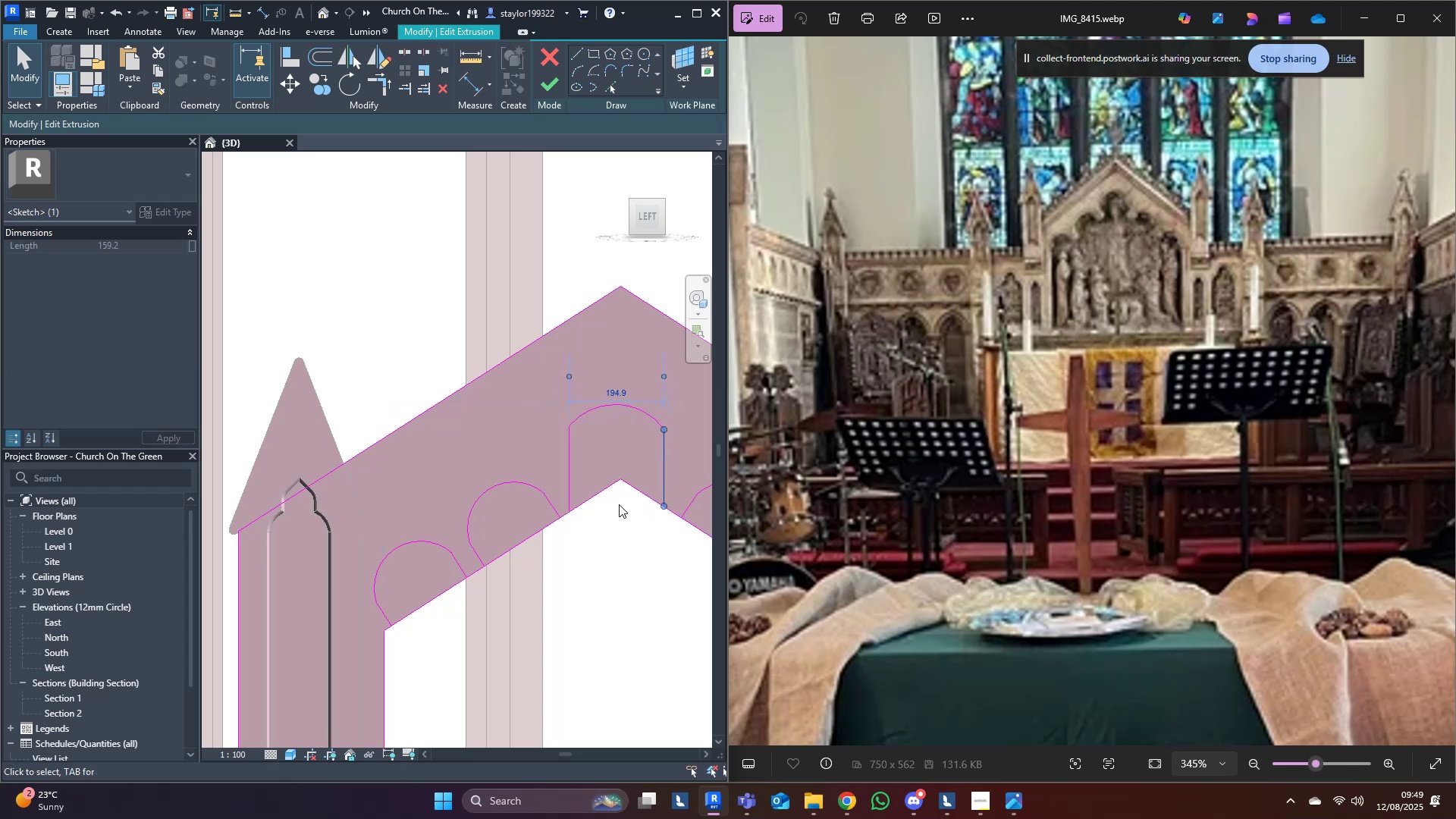 
key(ArrowLeft)
 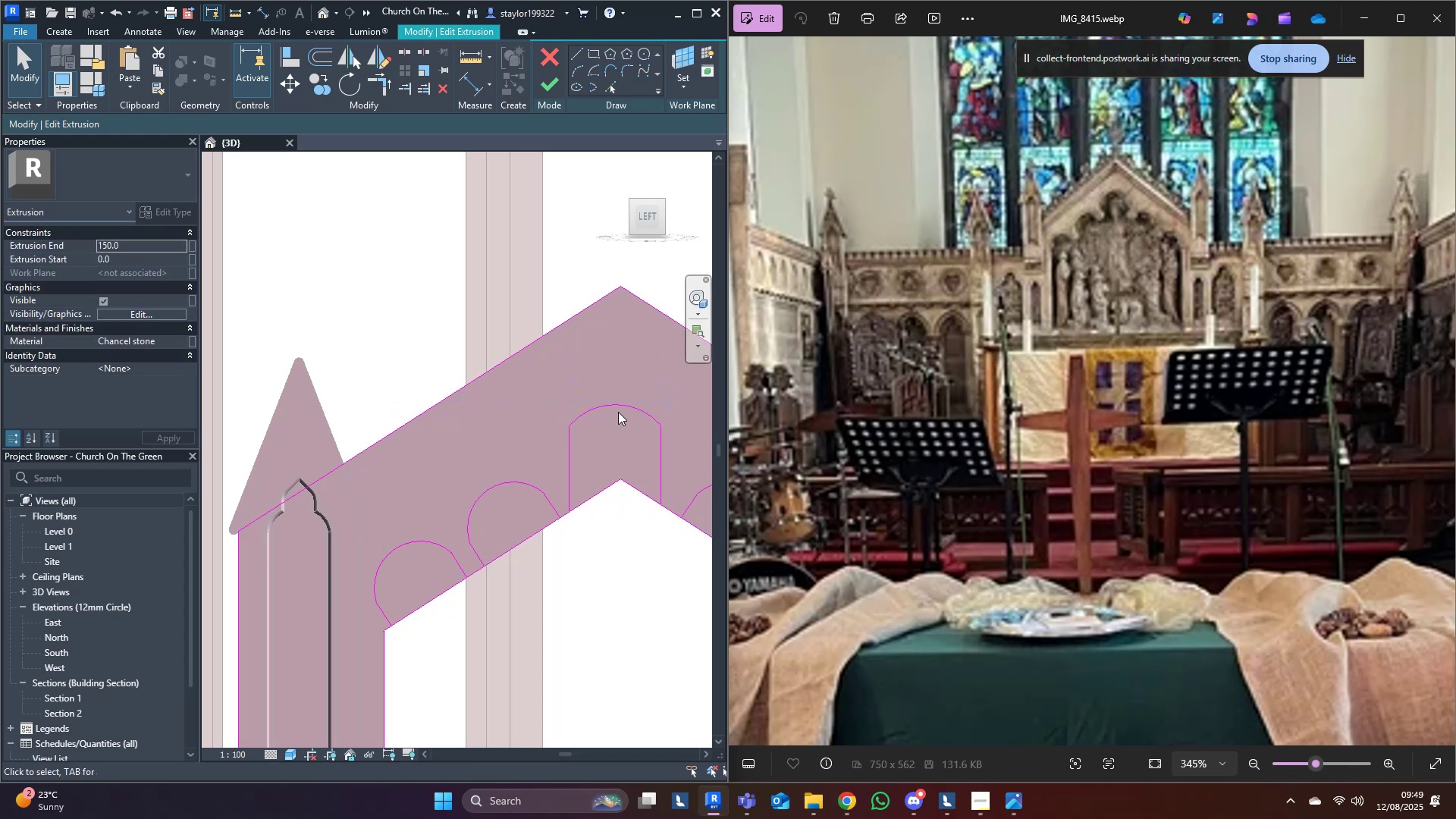 
double_click([620, 410])
 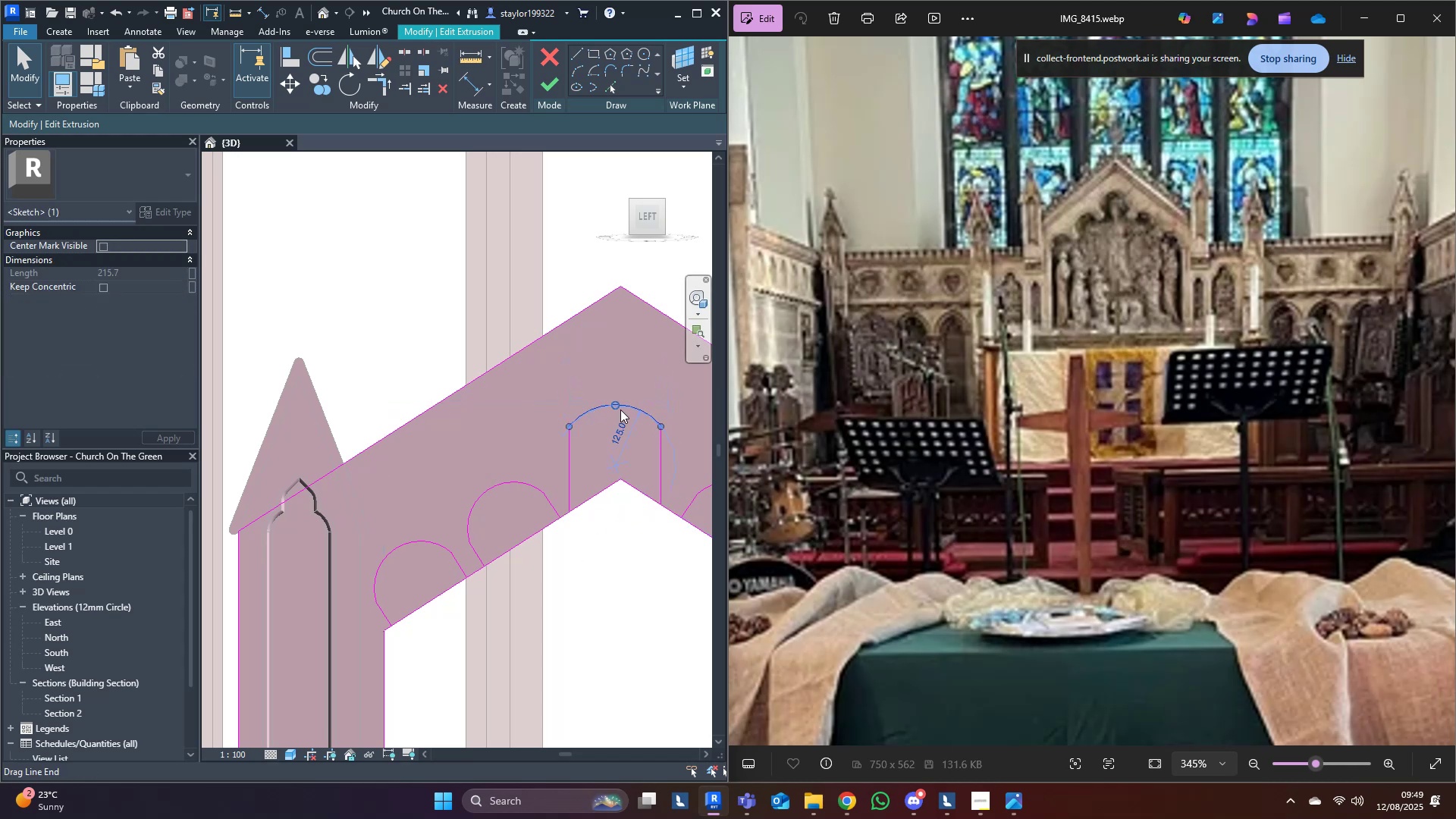 
key(Shift+ArrowDown)
 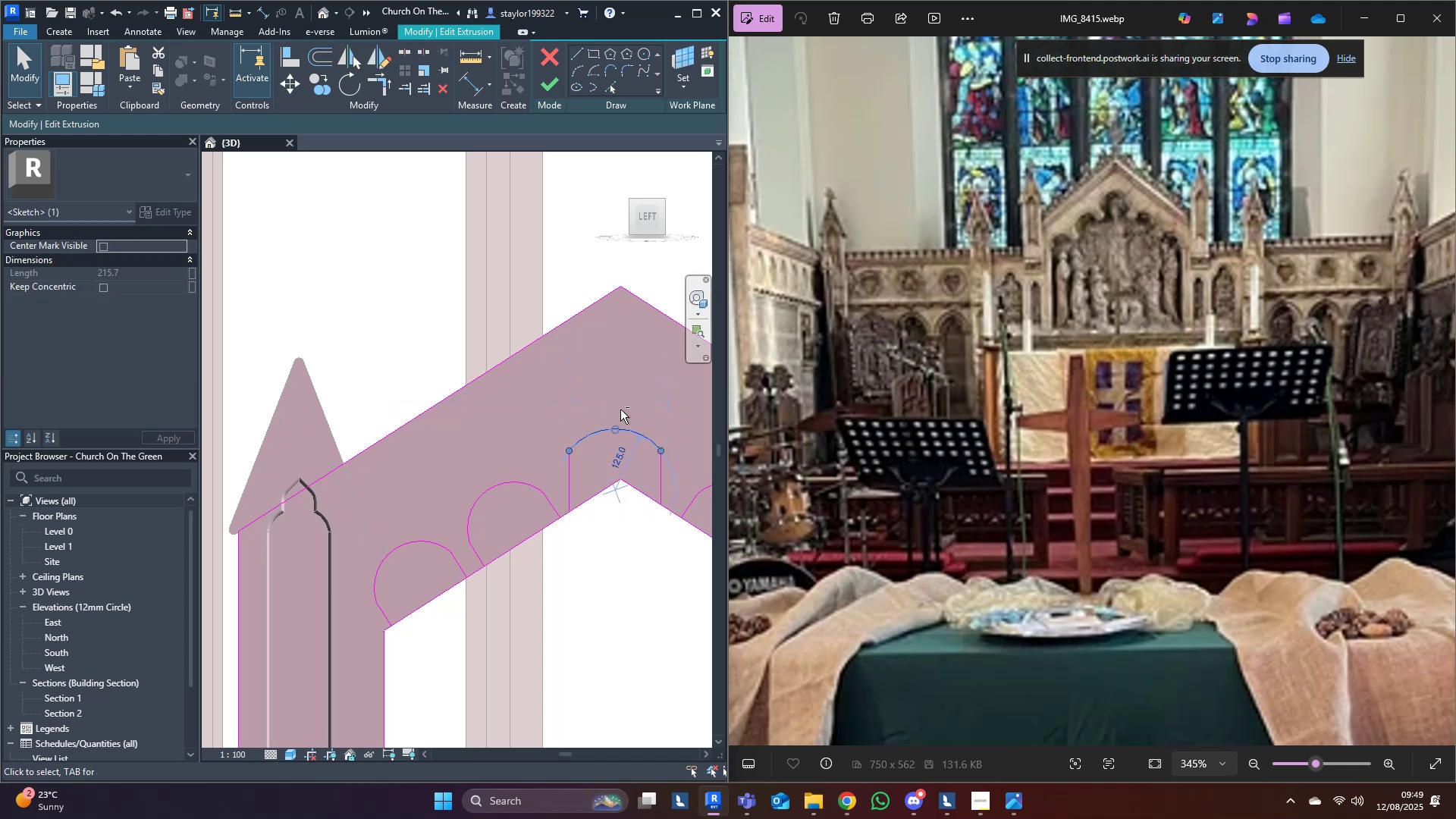 
key(Shift+ArrowDown)
 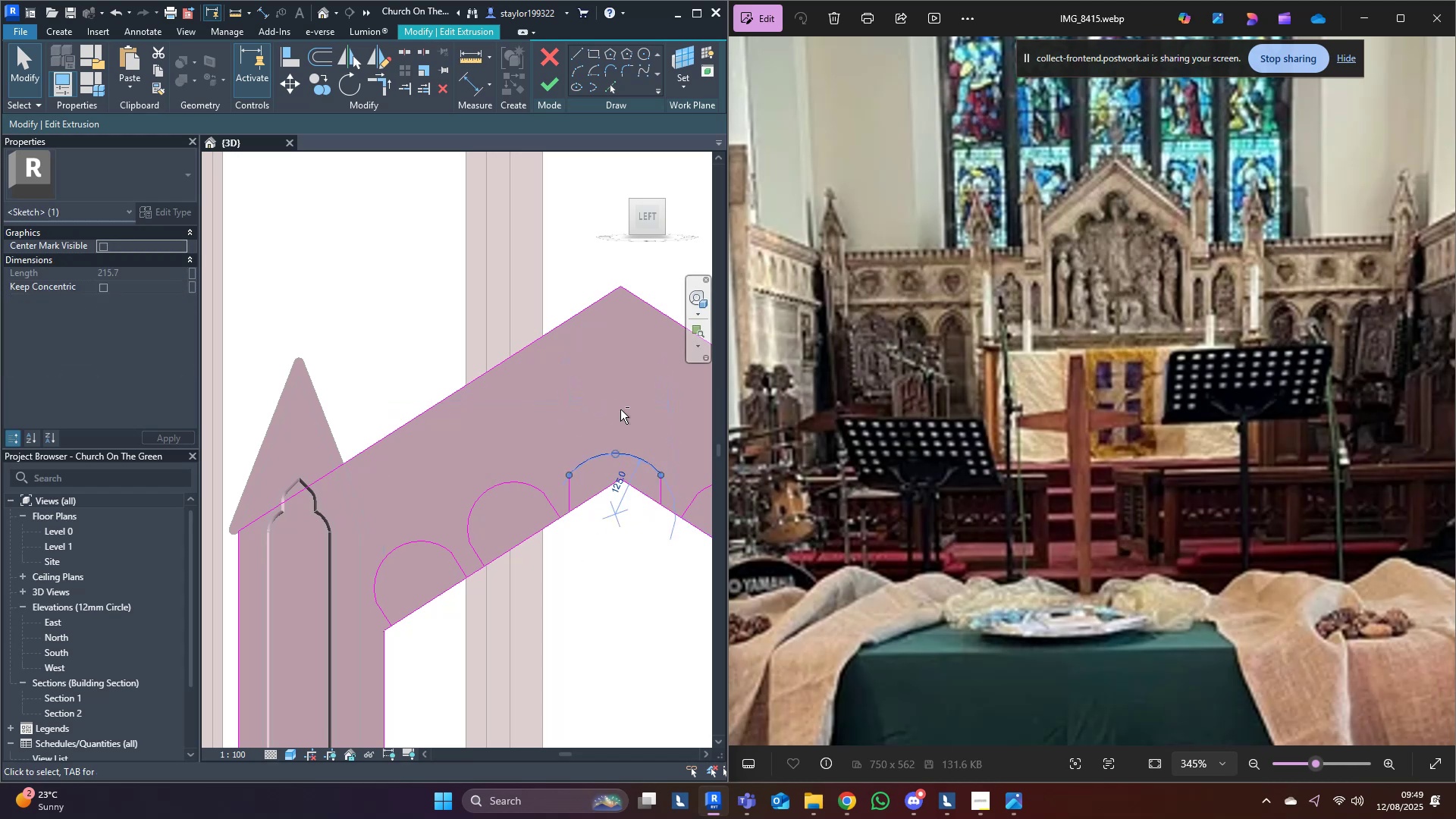 
key(Shift+ArrowUp)
 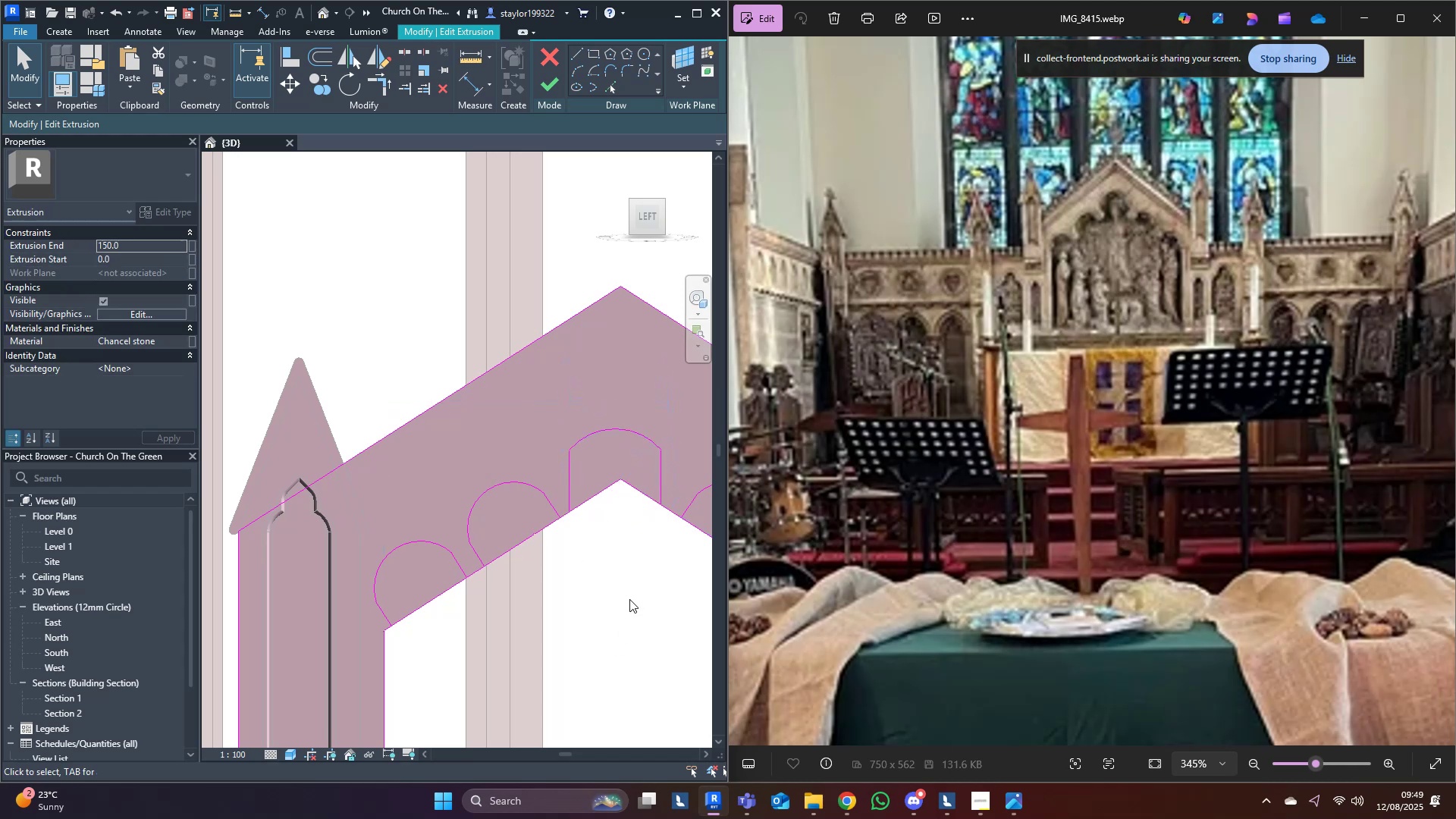 
scroll: coordinate [601, 620], scroll_direction: down, amount: 4.0
 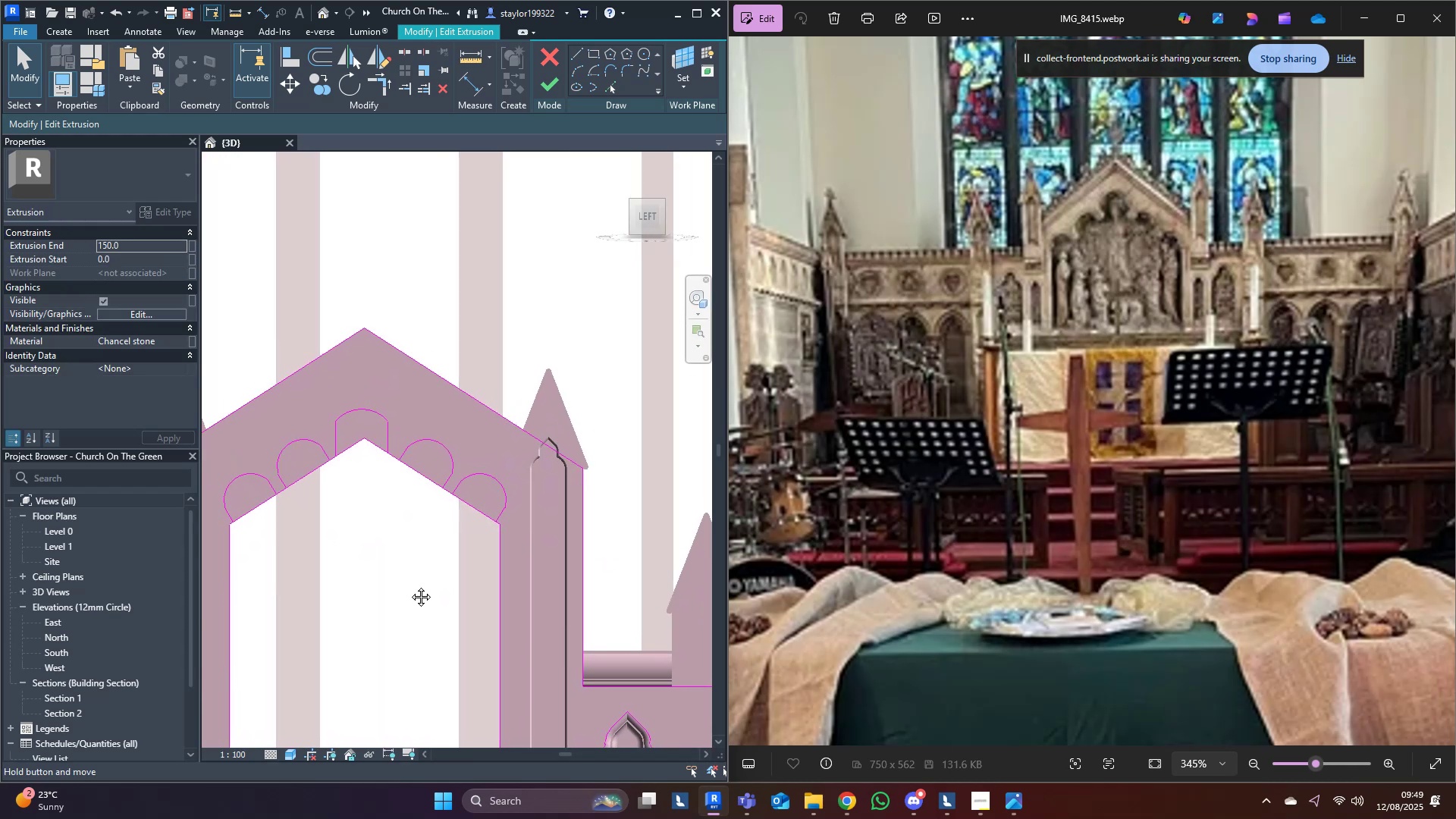 
key(Control+Z)
 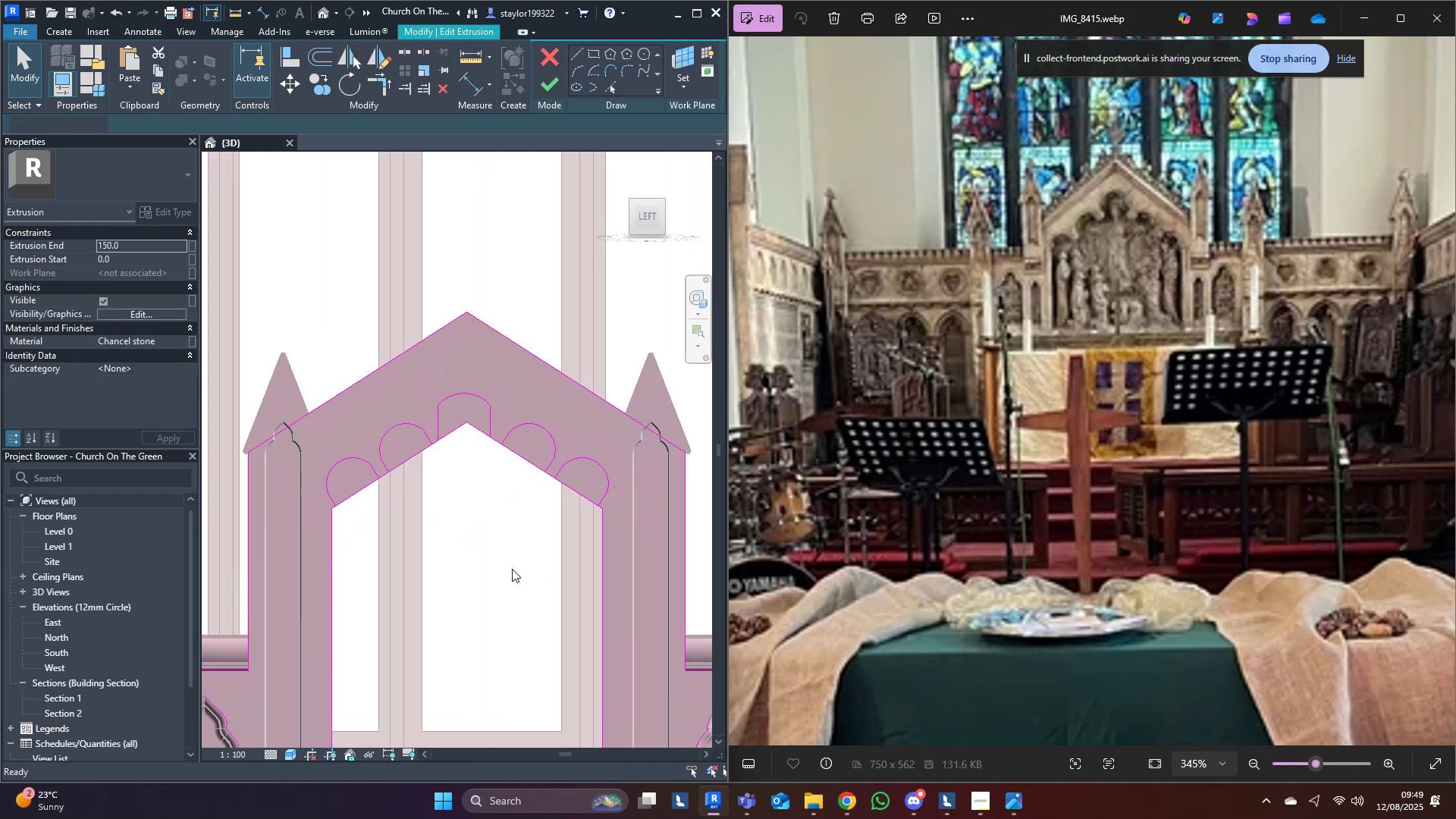 
key(Control+Z)
 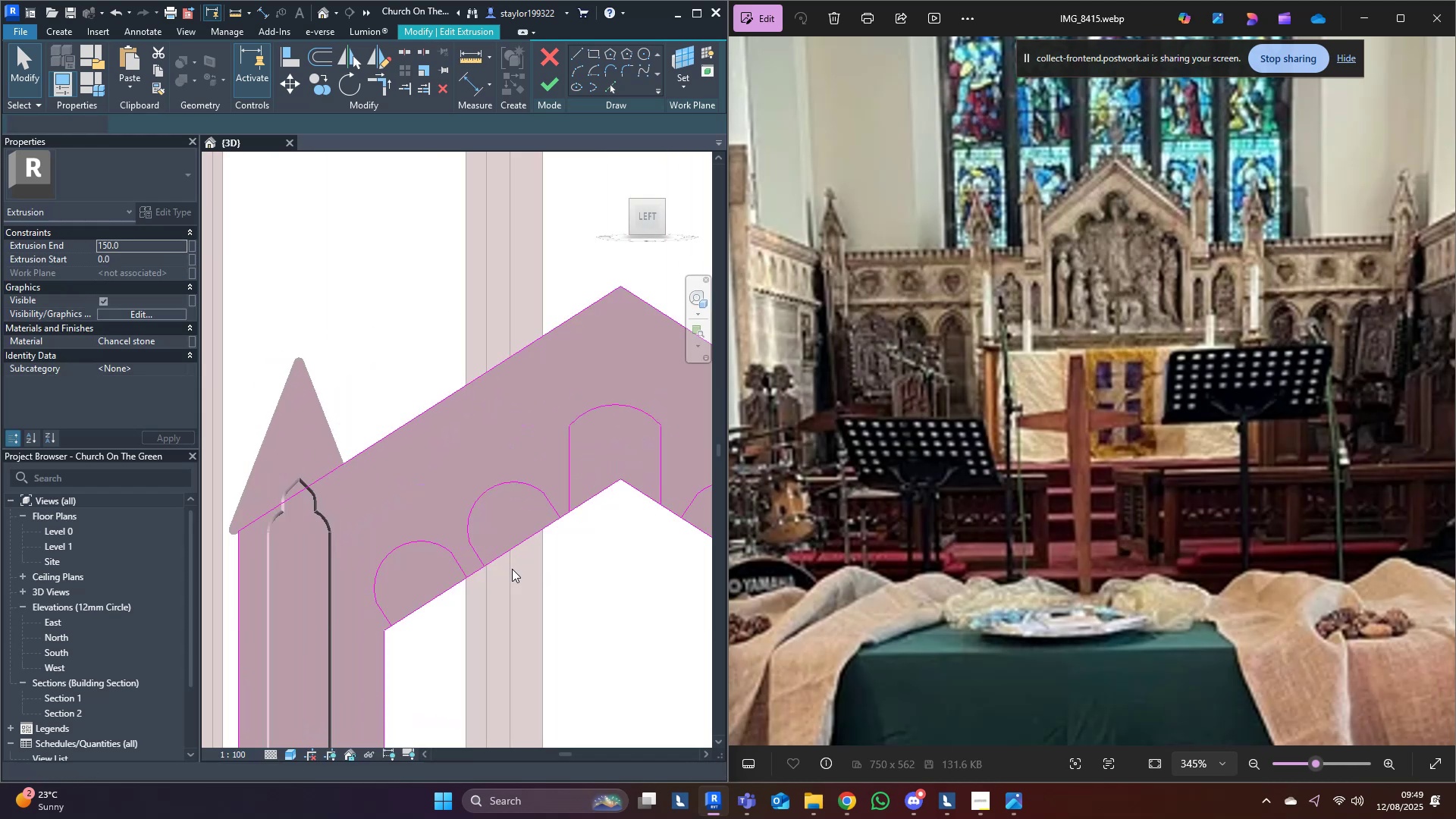 
key(Control+Z)
 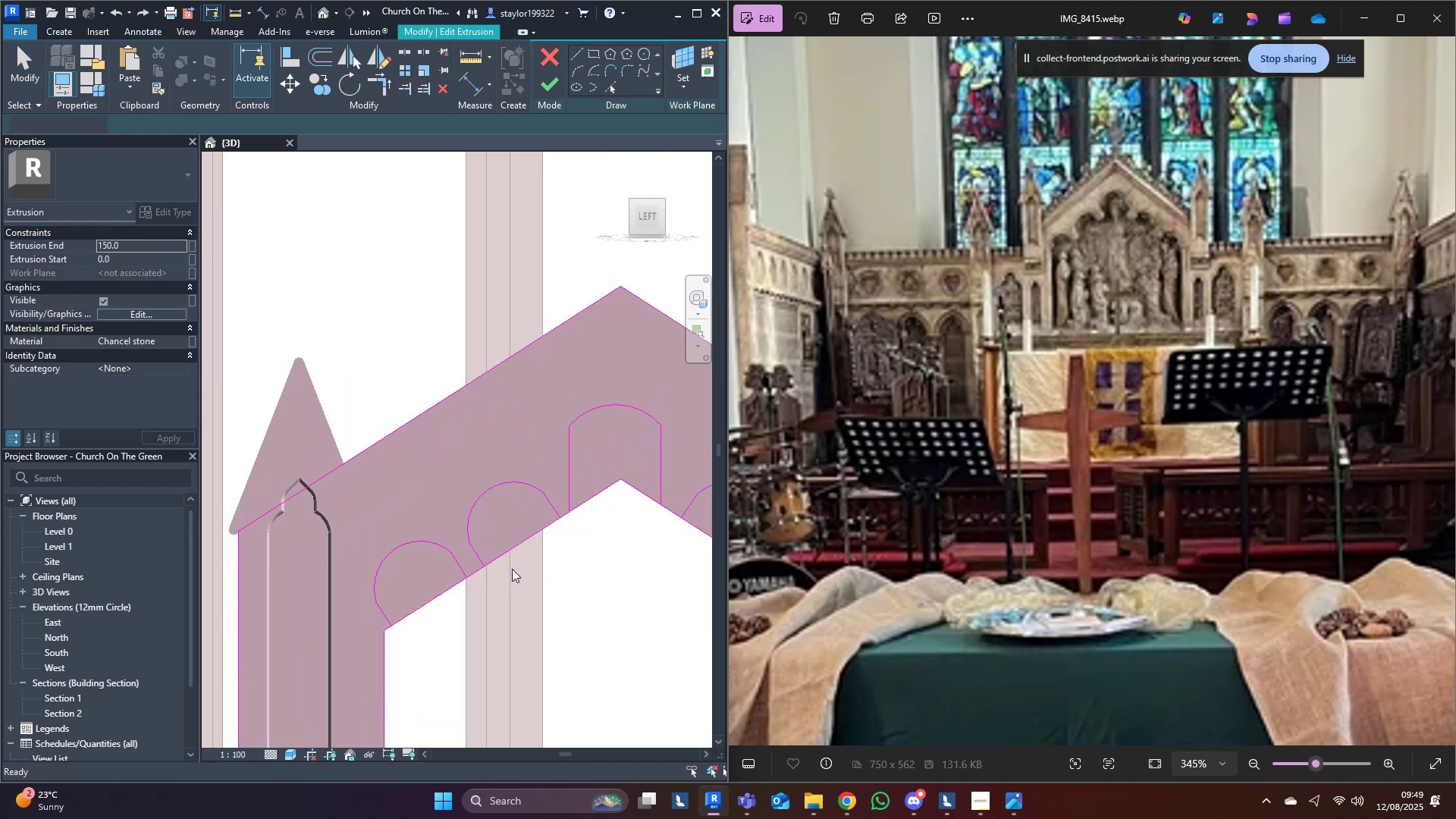 
key(Control+Z)
 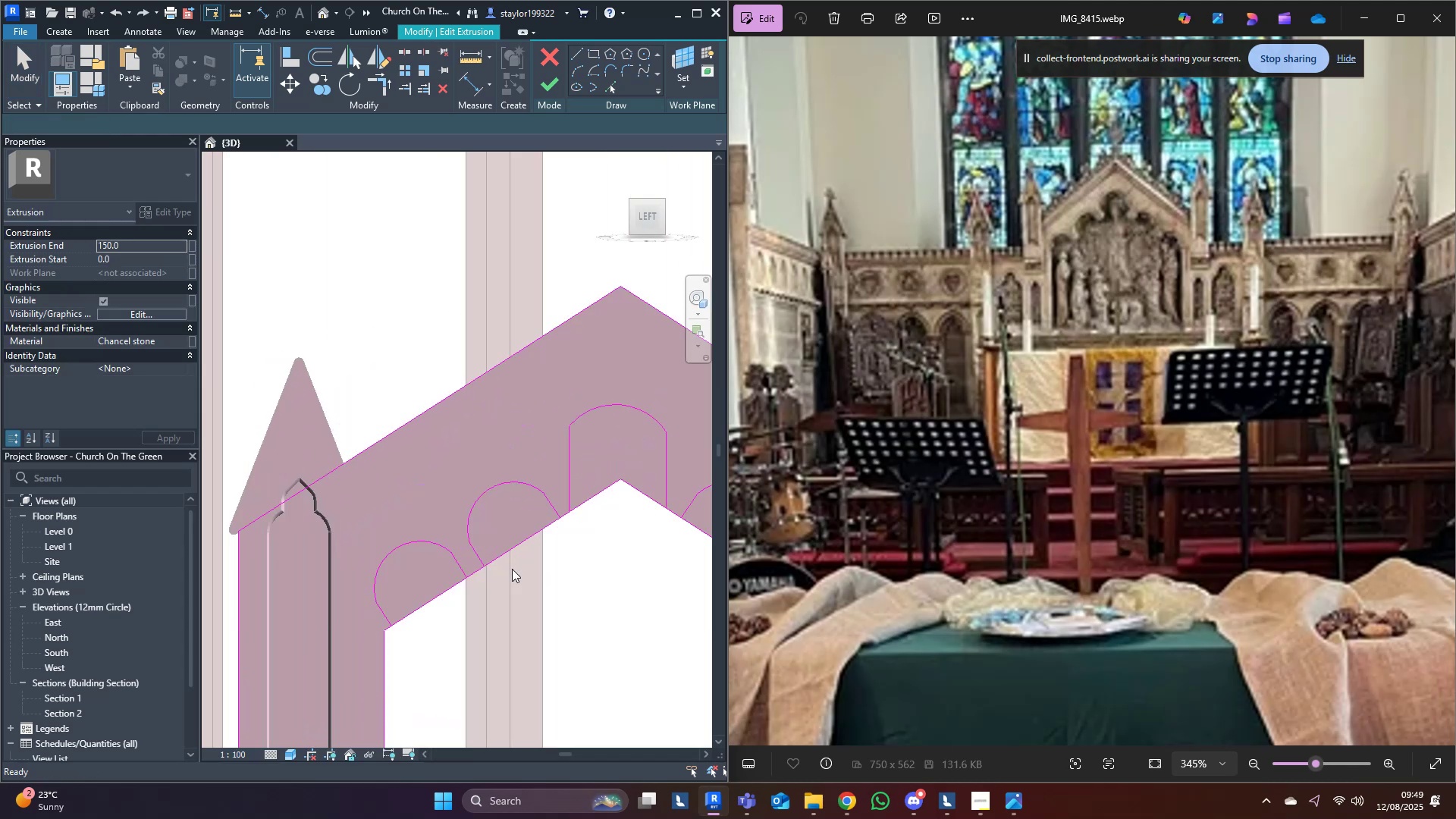 
key(Control+Z)
 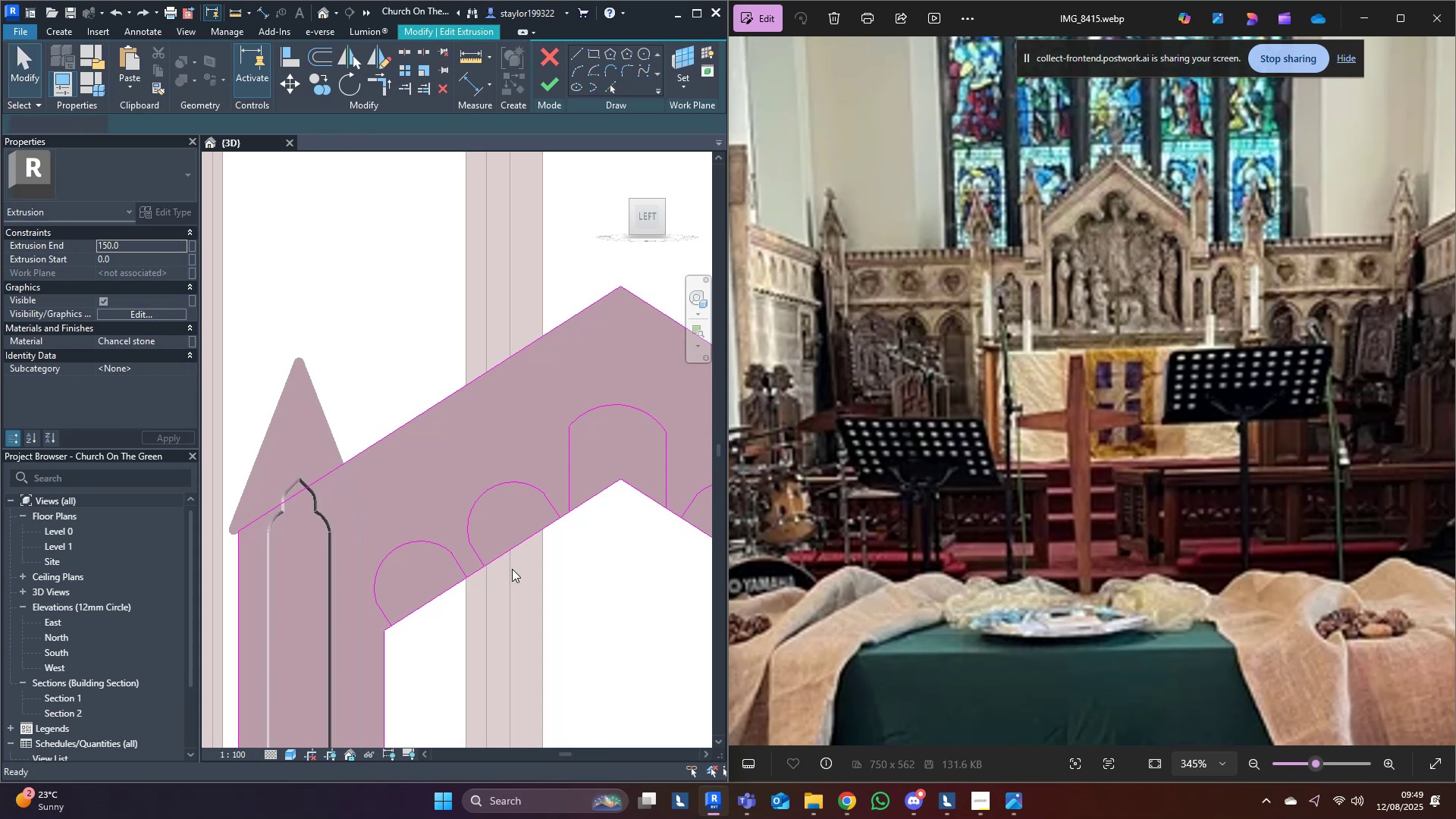 
key(Control+Z)
 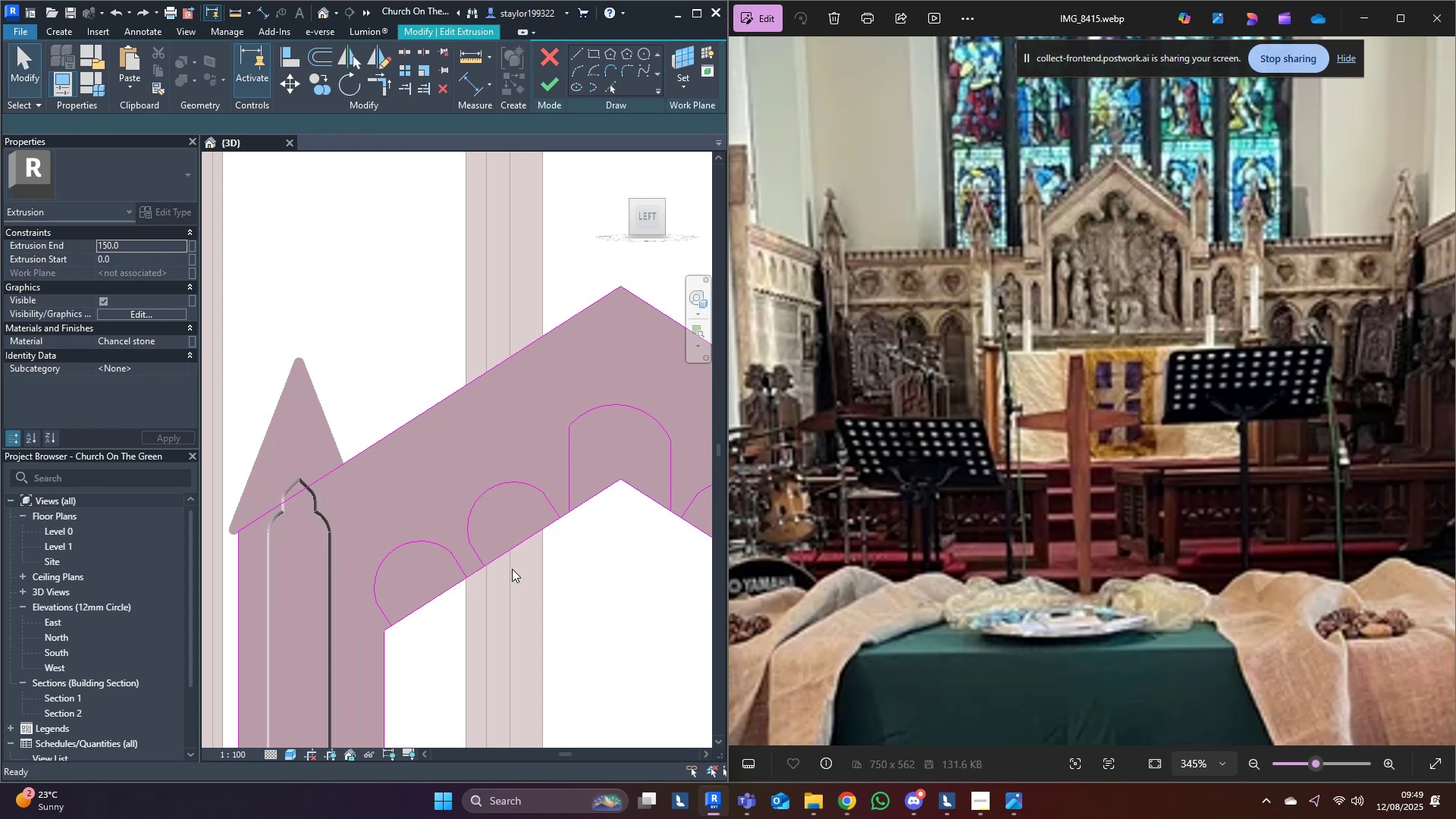 
key(Control+Z)
 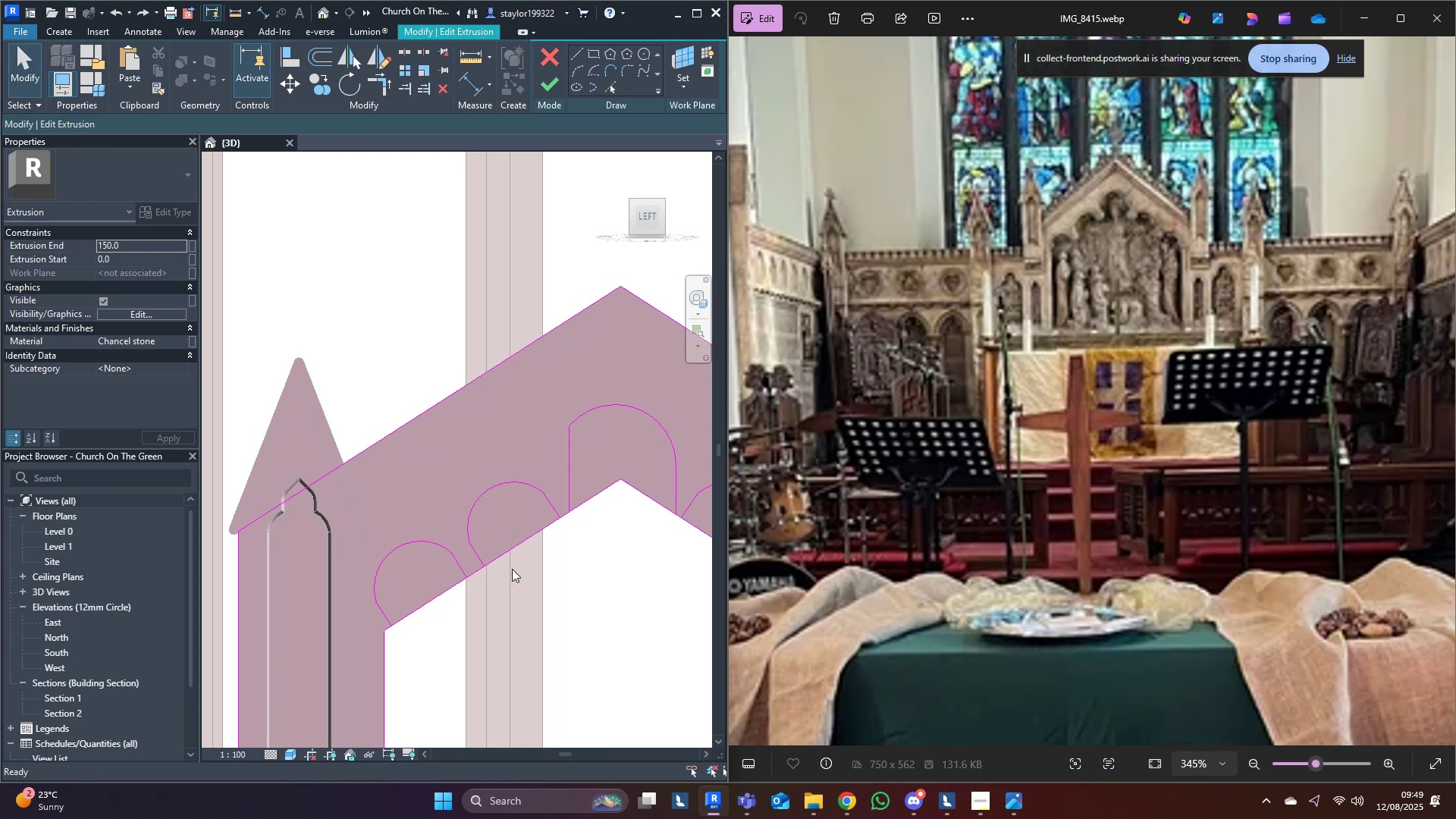 
key(Control+Z)
 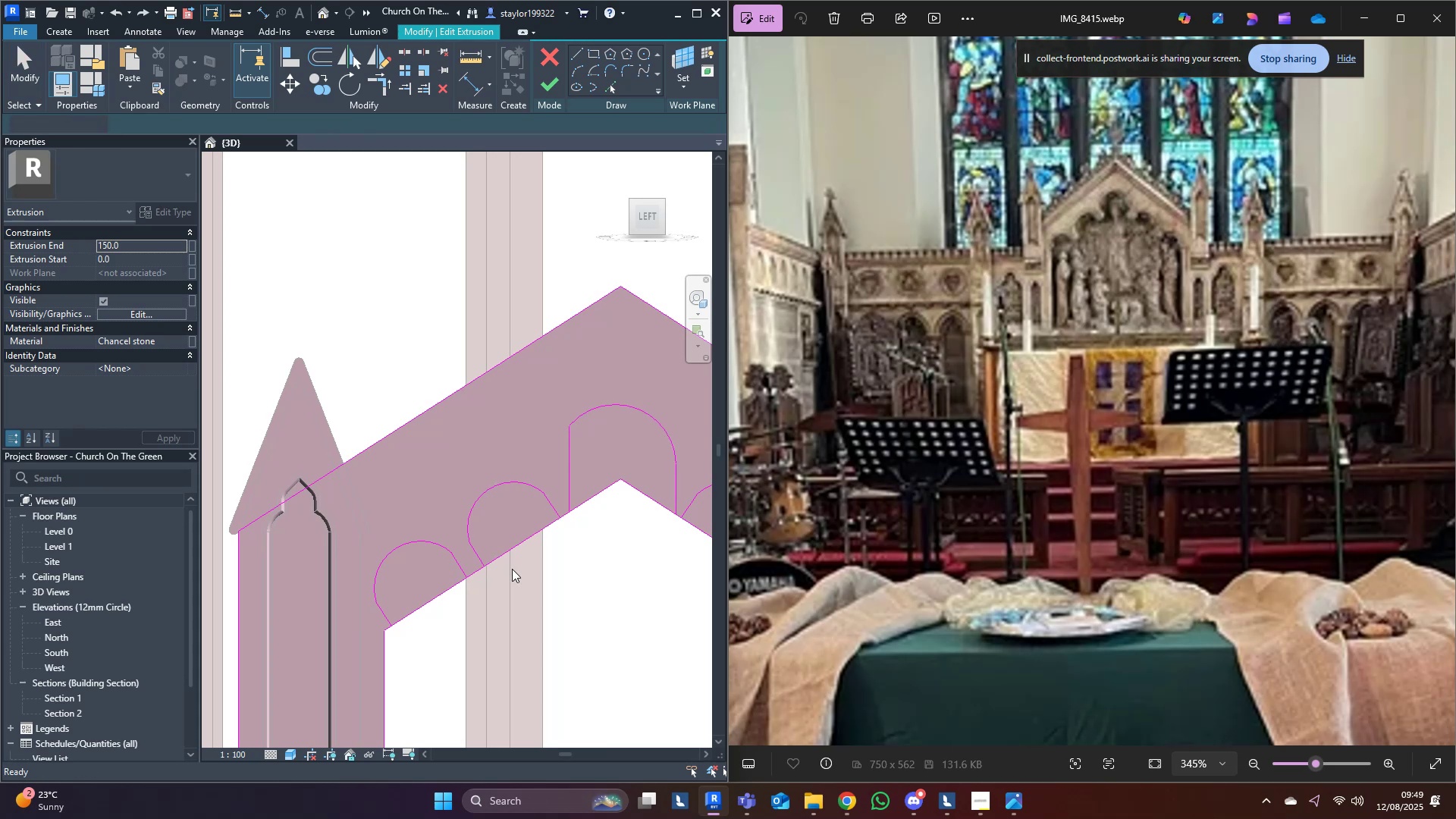 
key(Control+Z)
 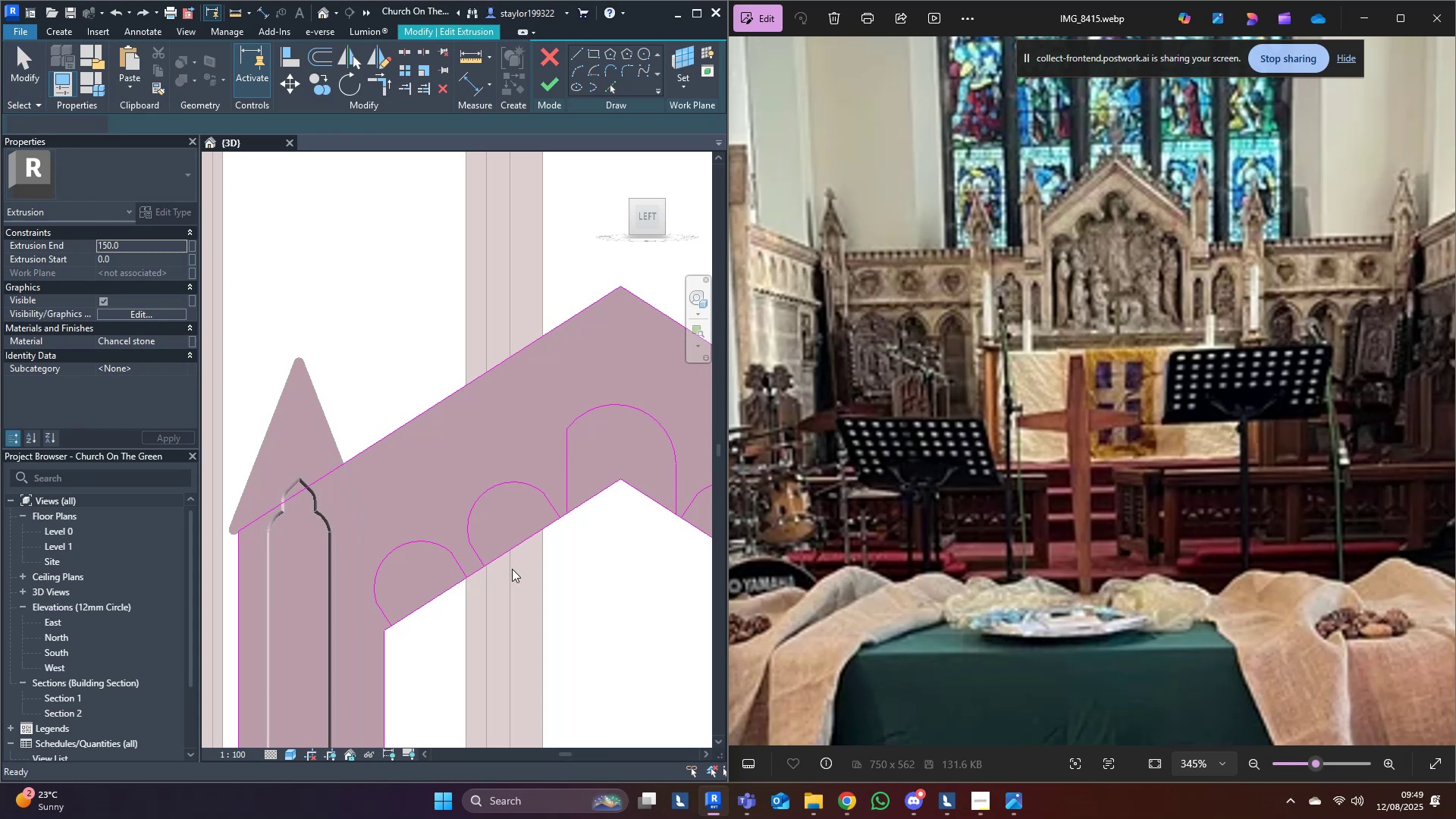 
key(Control+Z)
 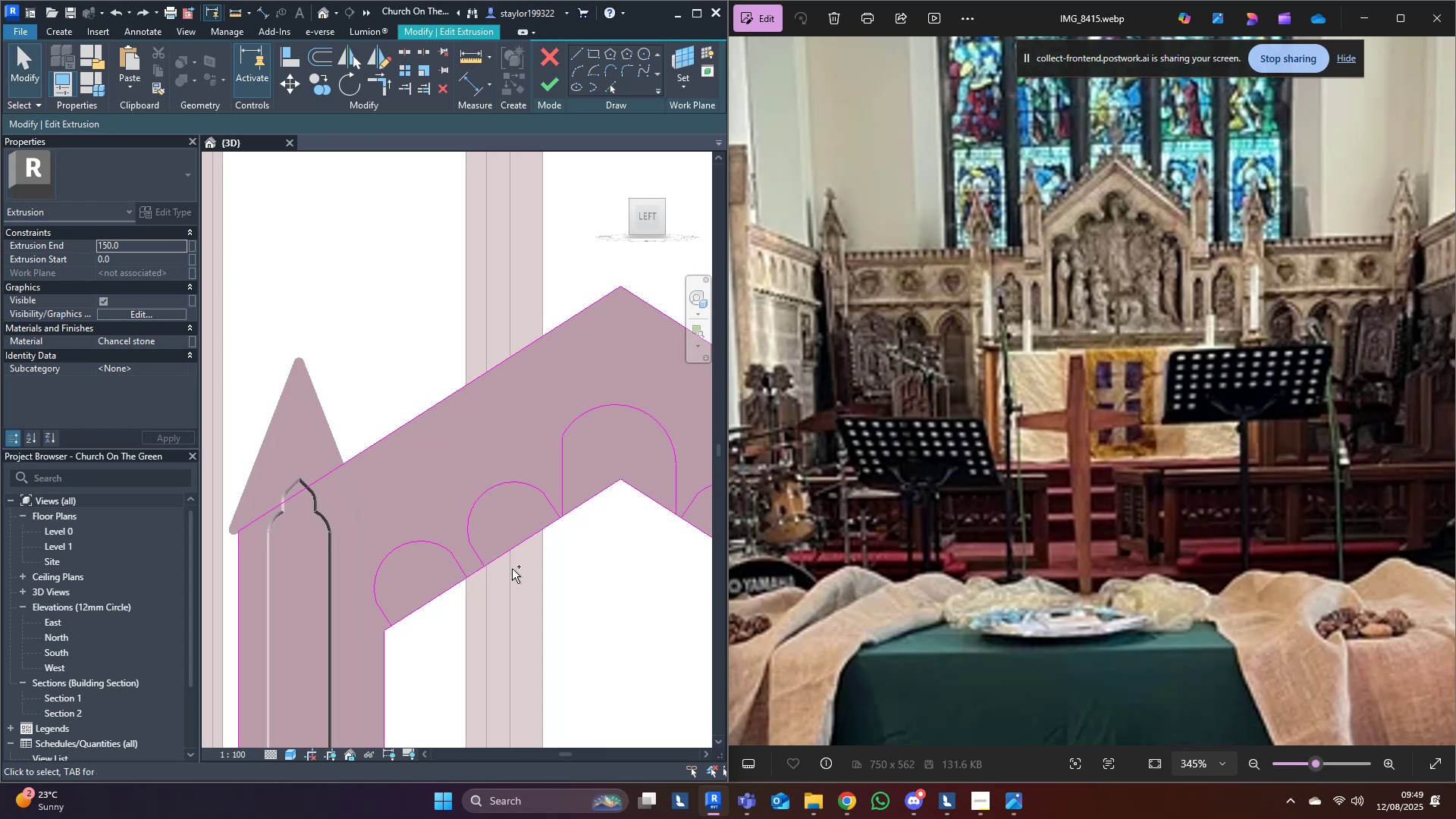 
key(Control+Z)
 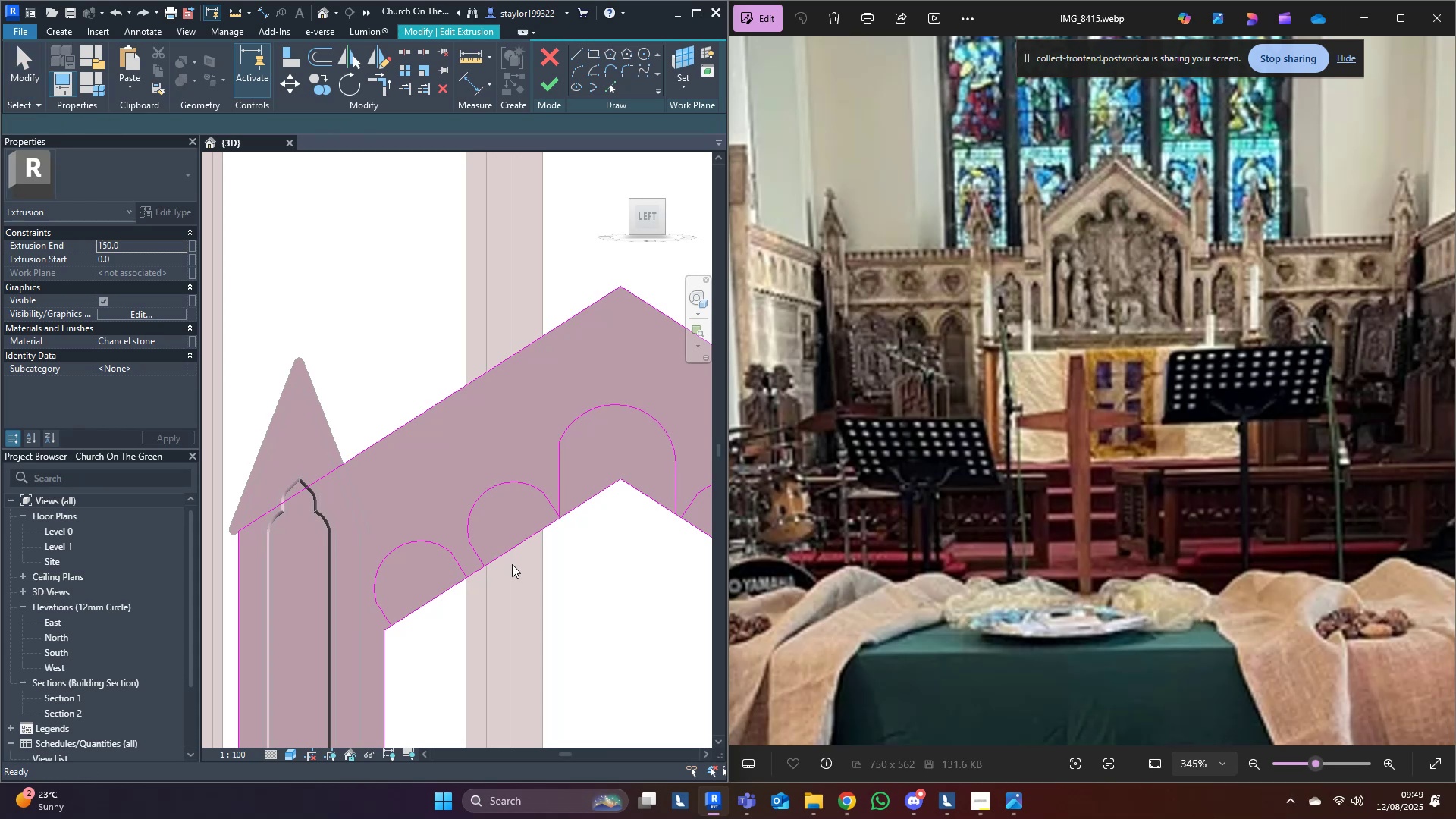 
key(Control+Z)
 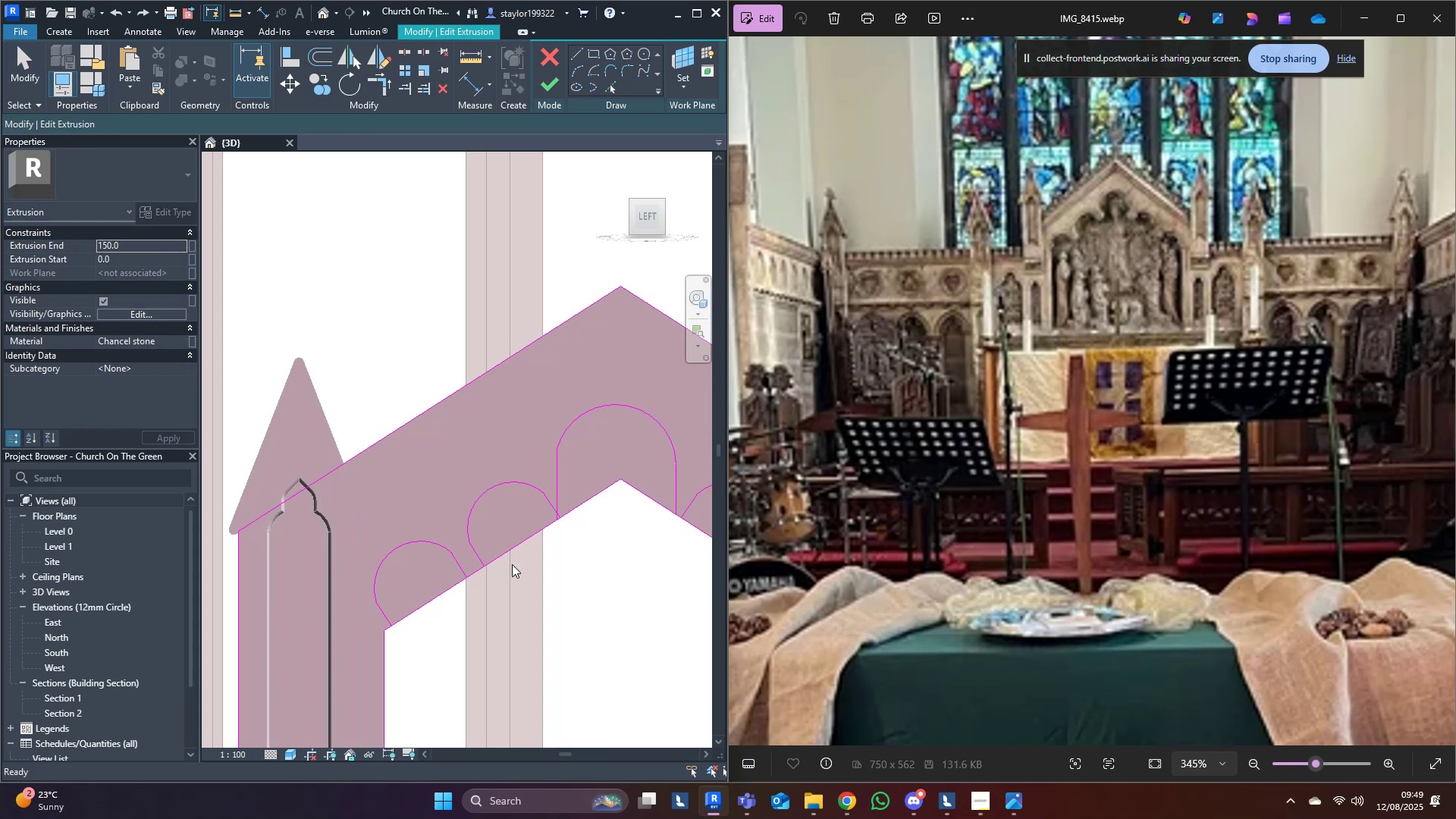 
hold_key(key=Z, duration=0.58)
 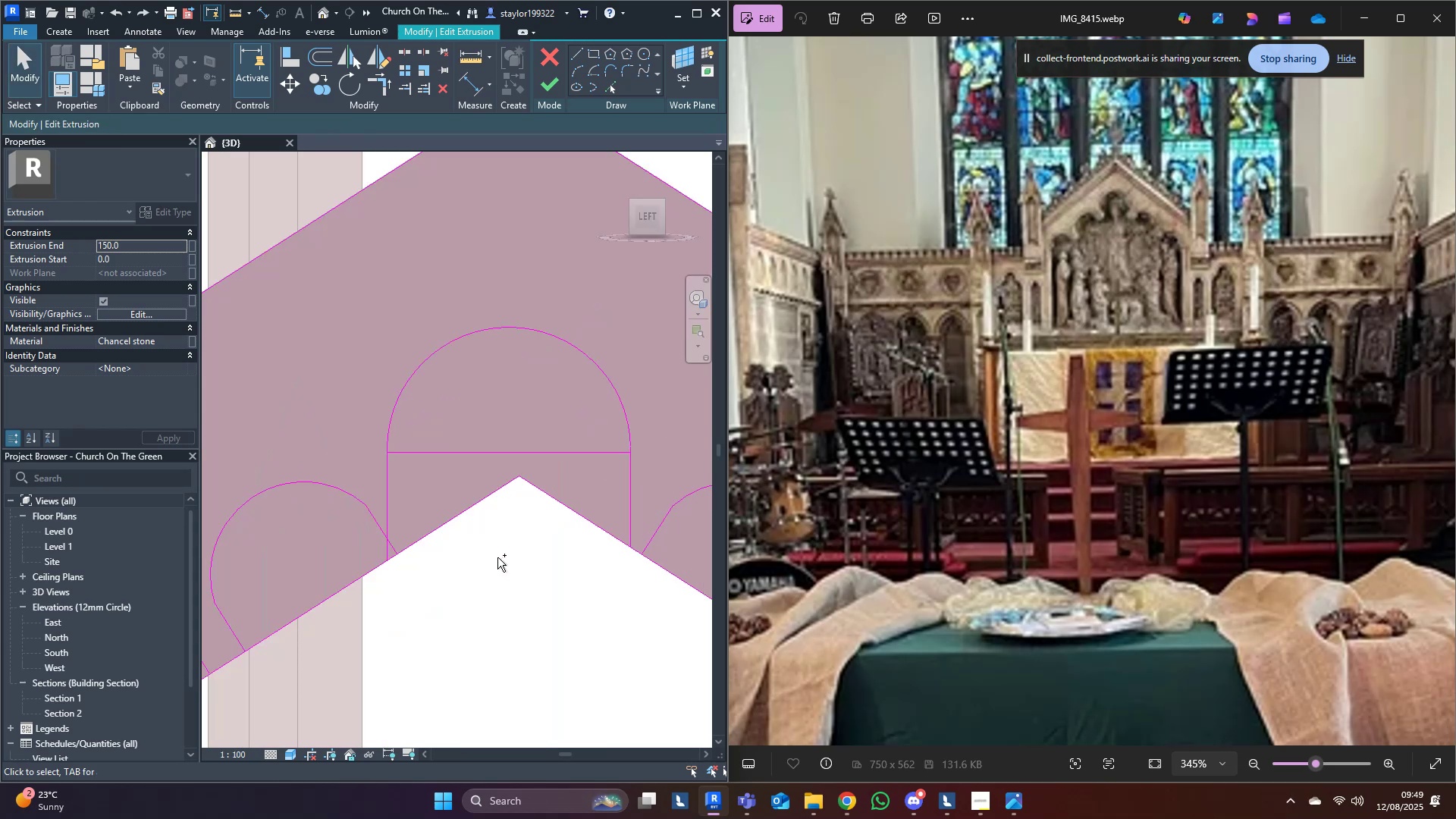 
key(Control+Z)
 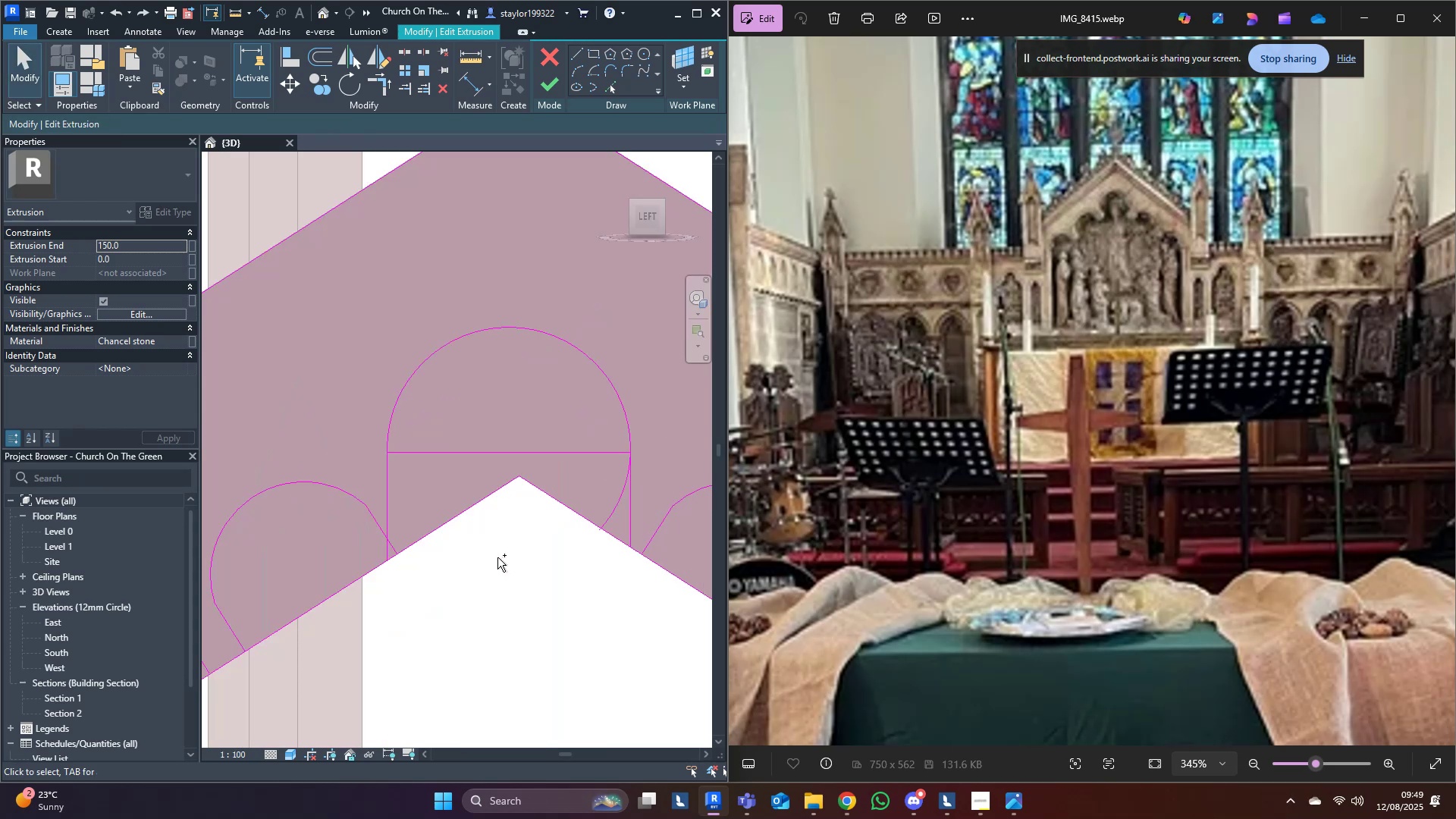 
hold_key(key=Z, duration=1.24)
 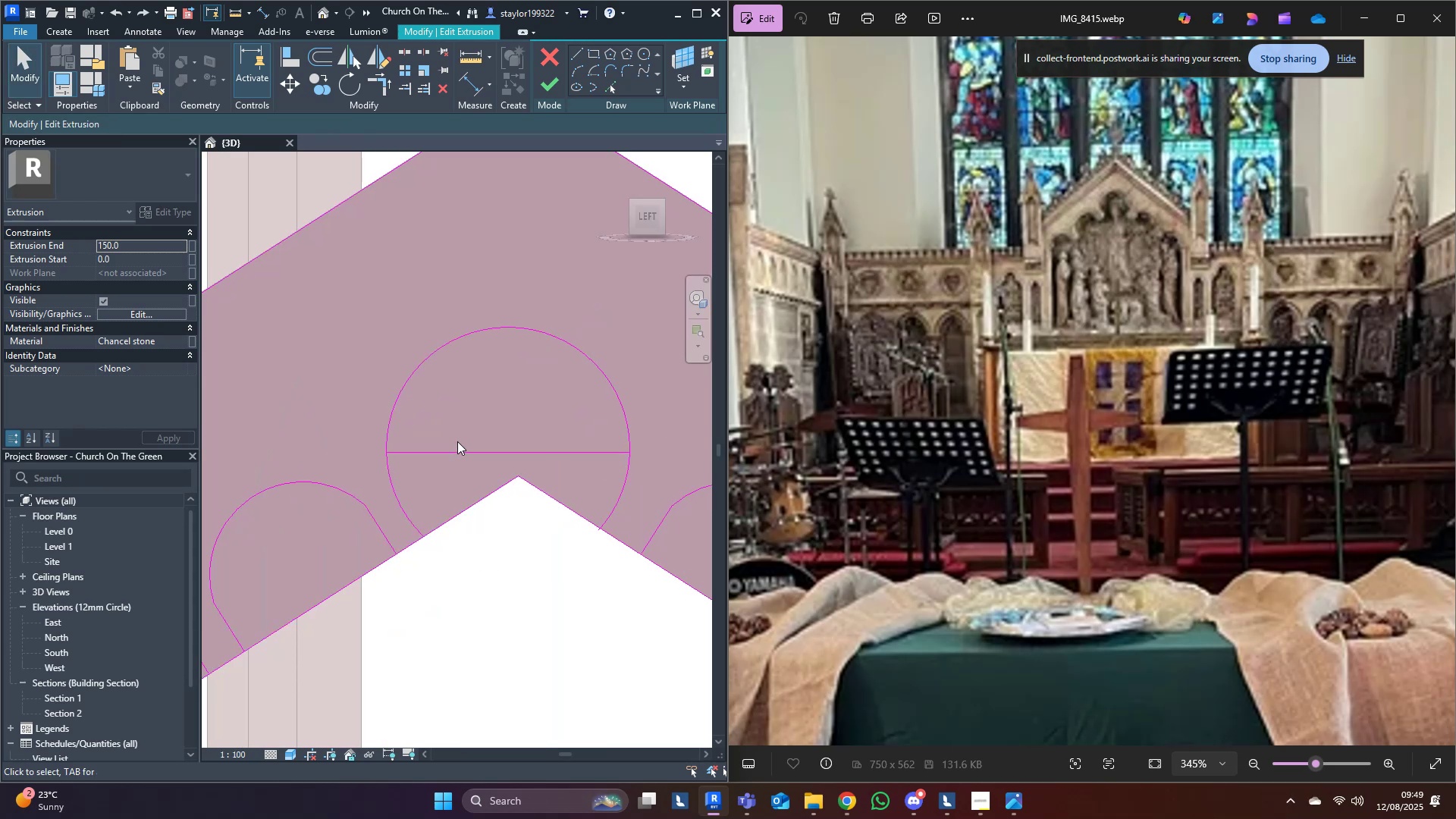 
double_click([458, 449])
 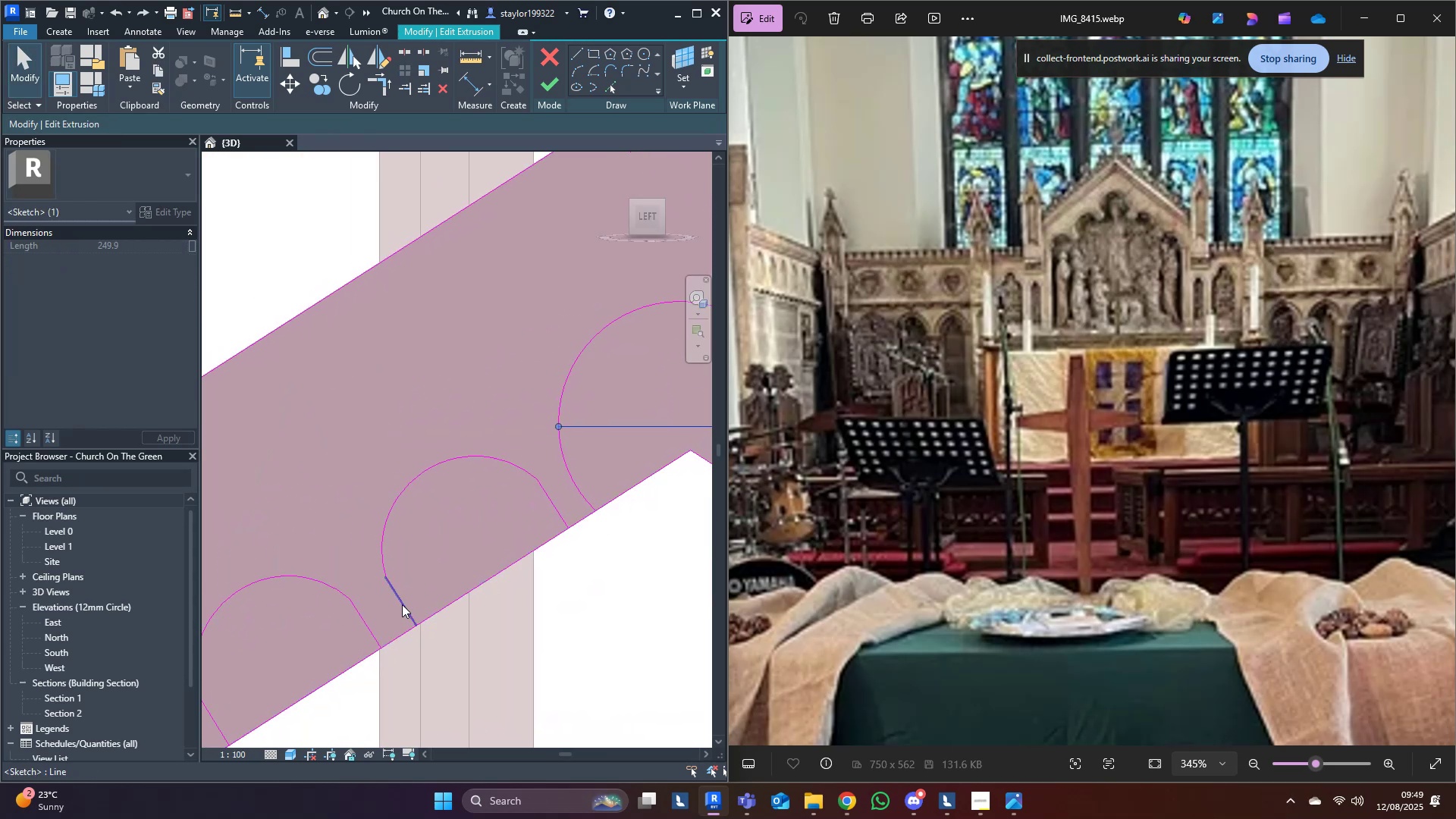 
left_click([406, 603])
 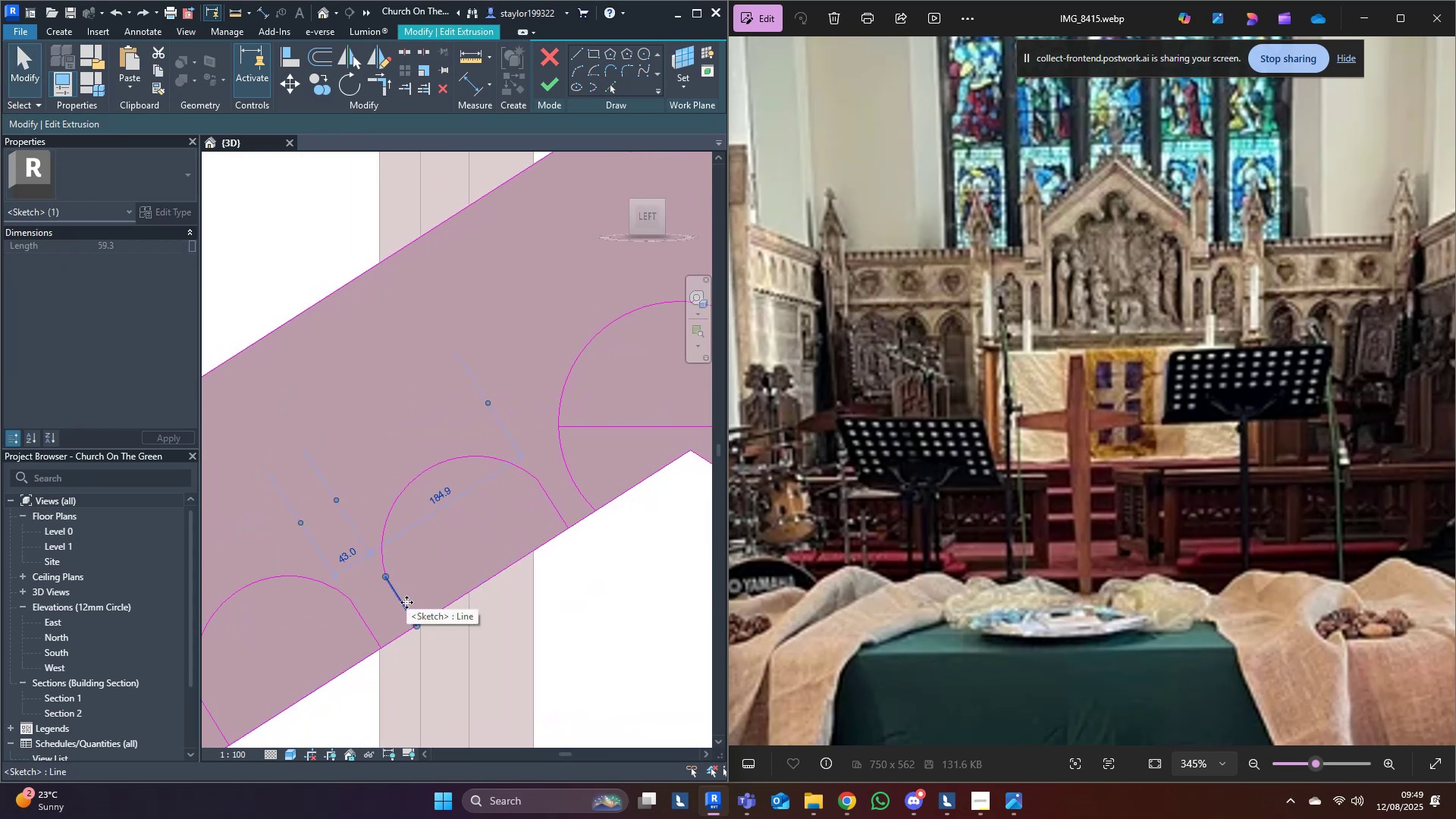 
hold_key(key=V, duration=8.24)
 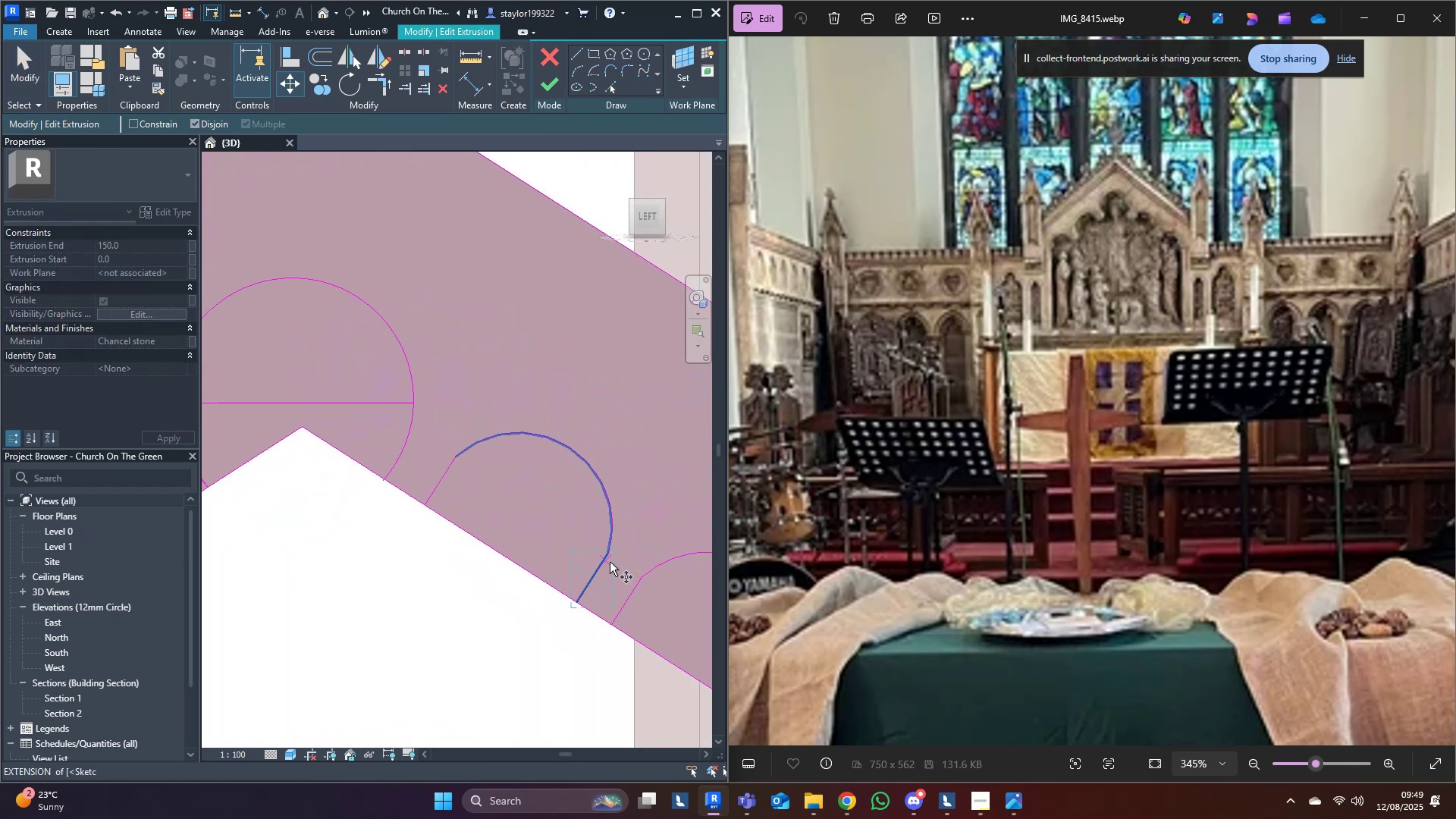 
hold_key(key=ControlLeft, duration=1.52)
 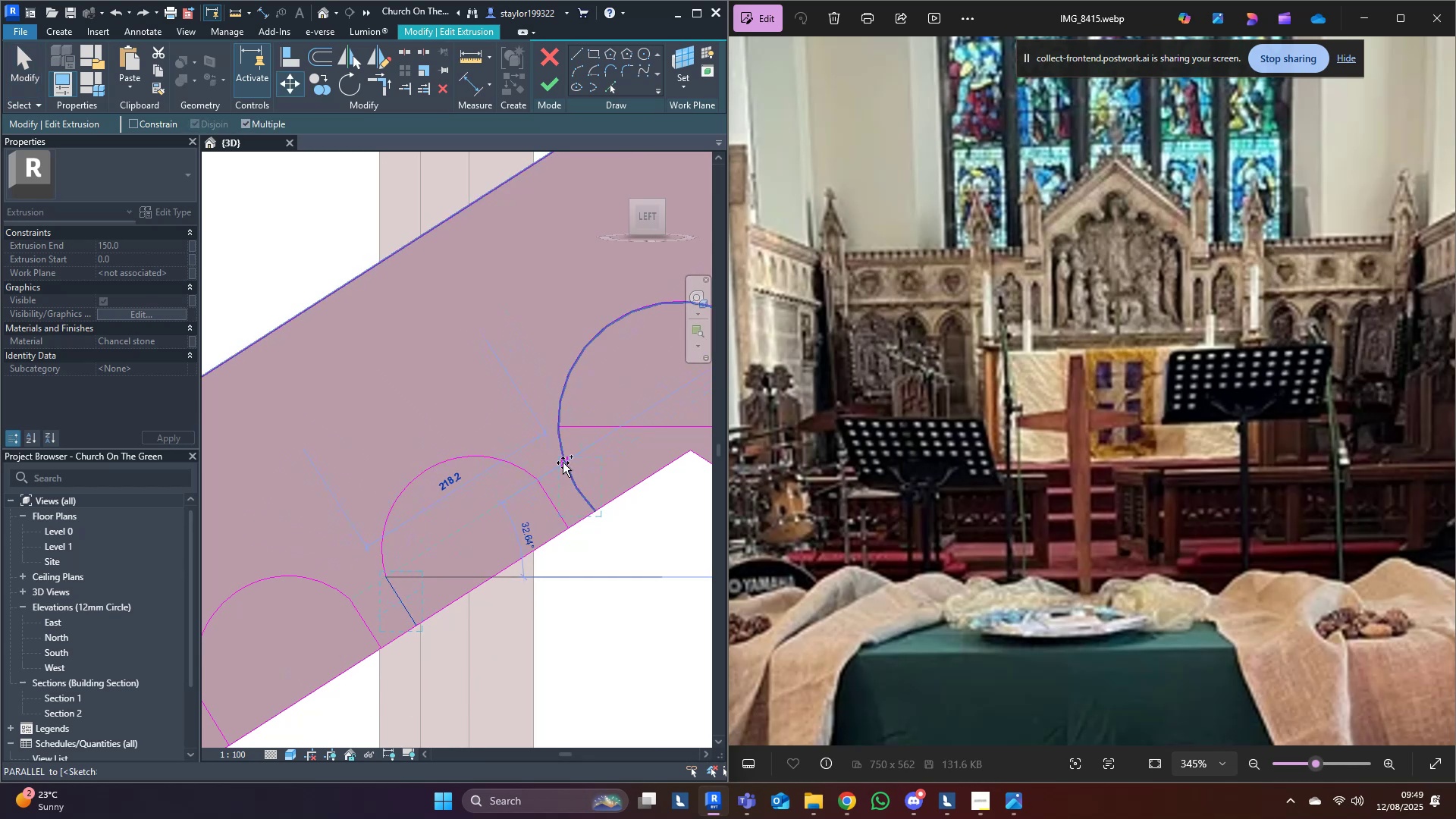 
hold_key(key=ControlLeft, duration=0.86)
left_click([563, 463])
 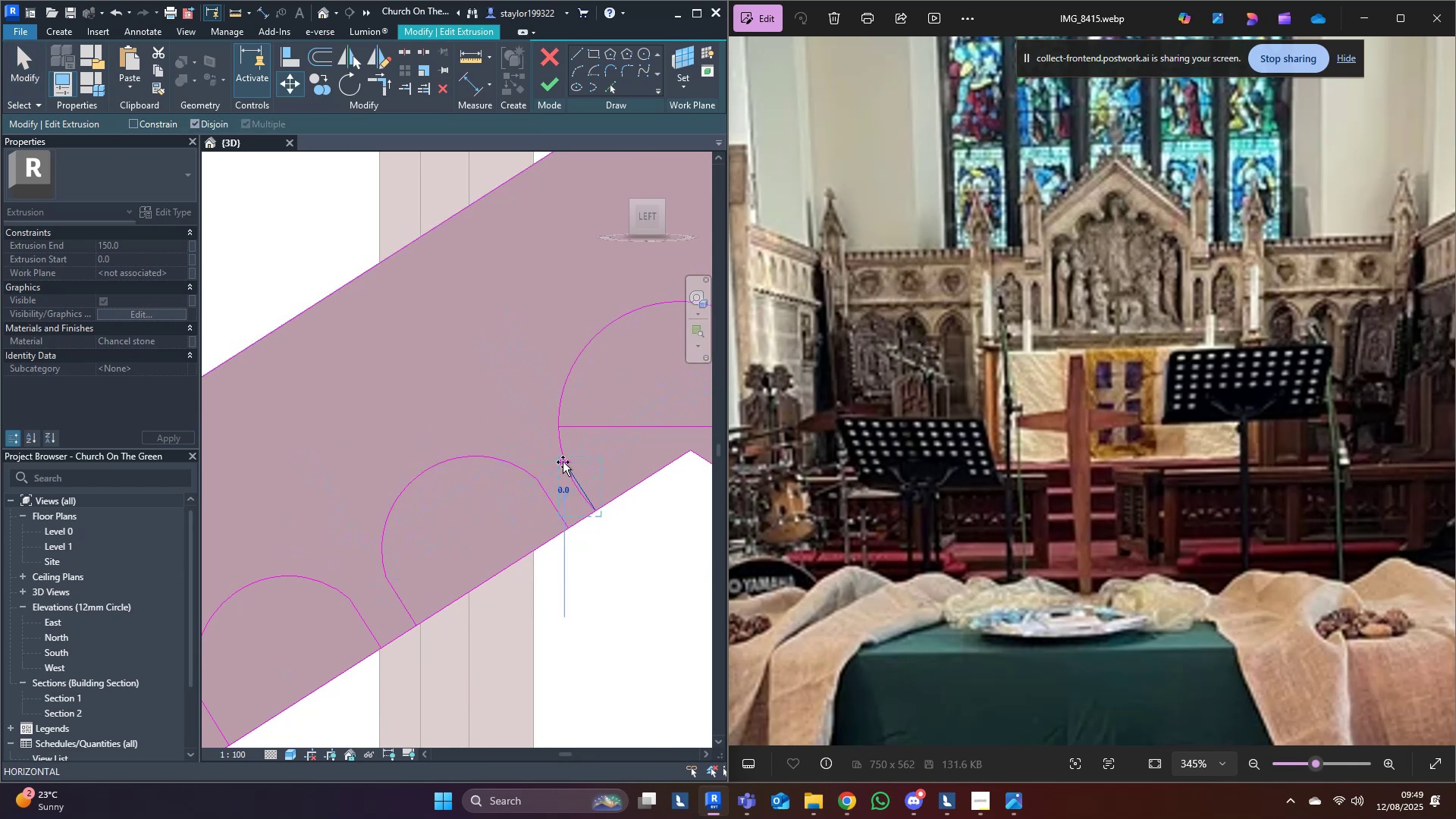 
key(Escape)
 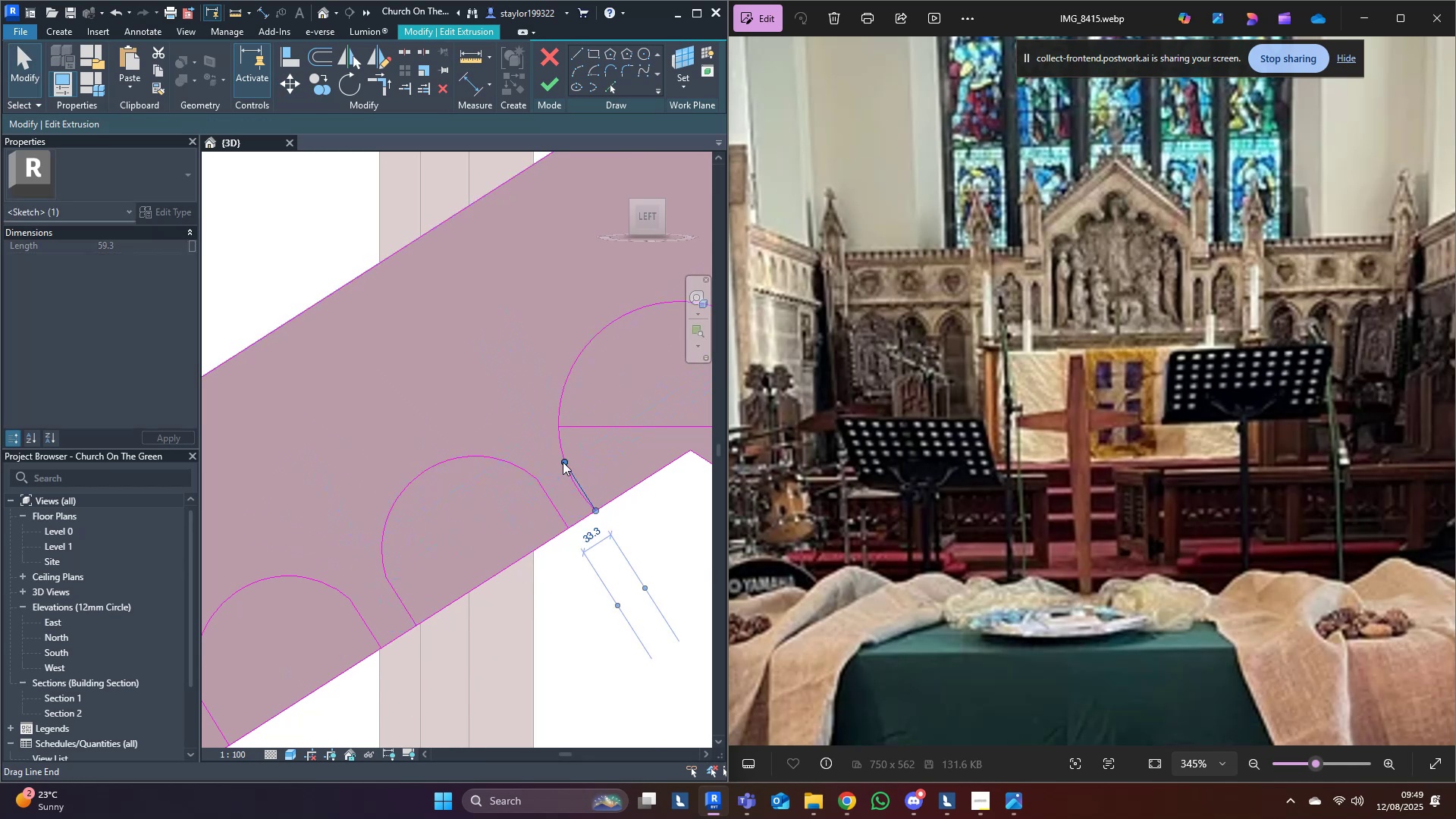 
key(Escape)
 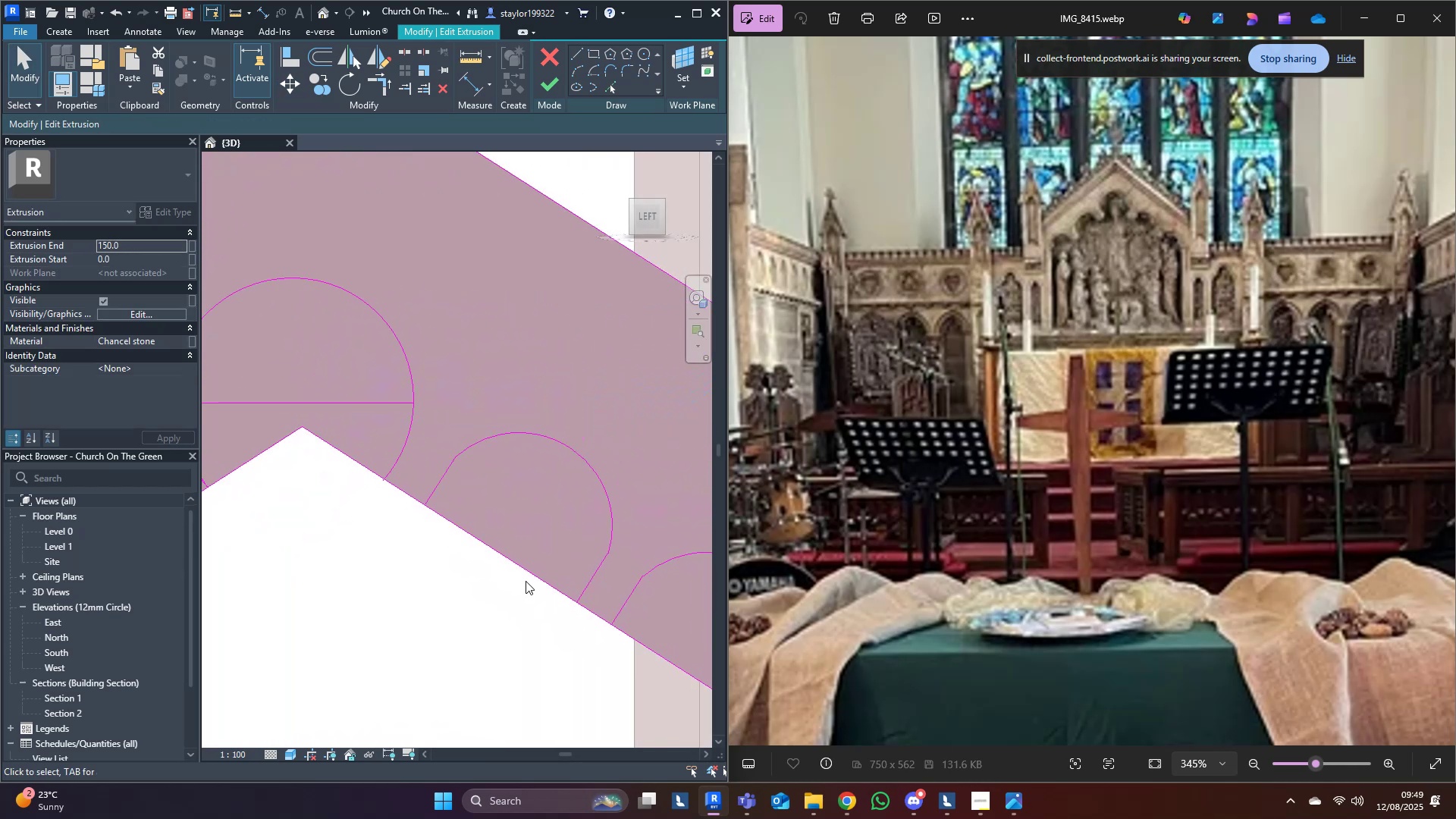 
left_click([591, 585])
 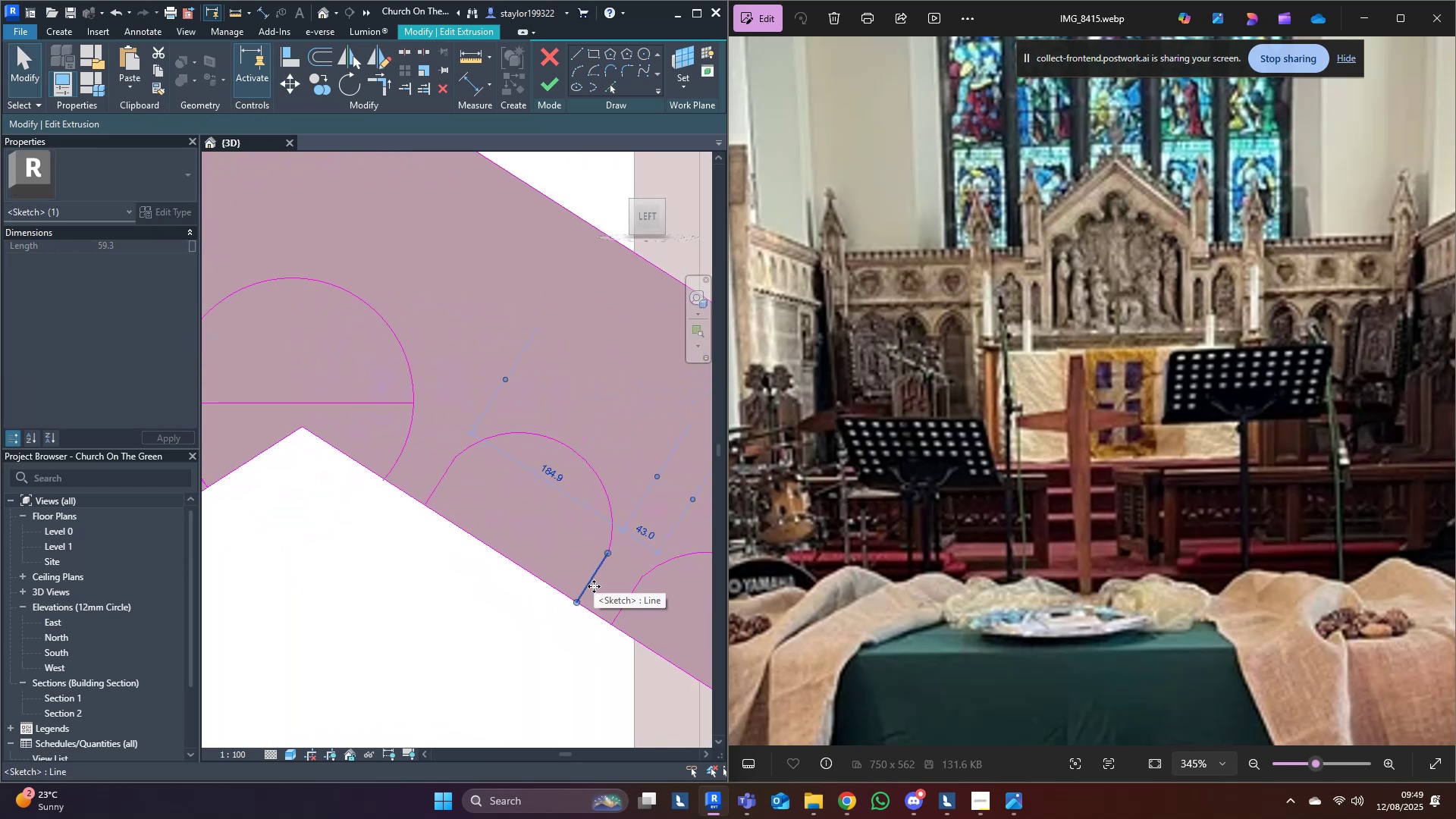 
key(M)
 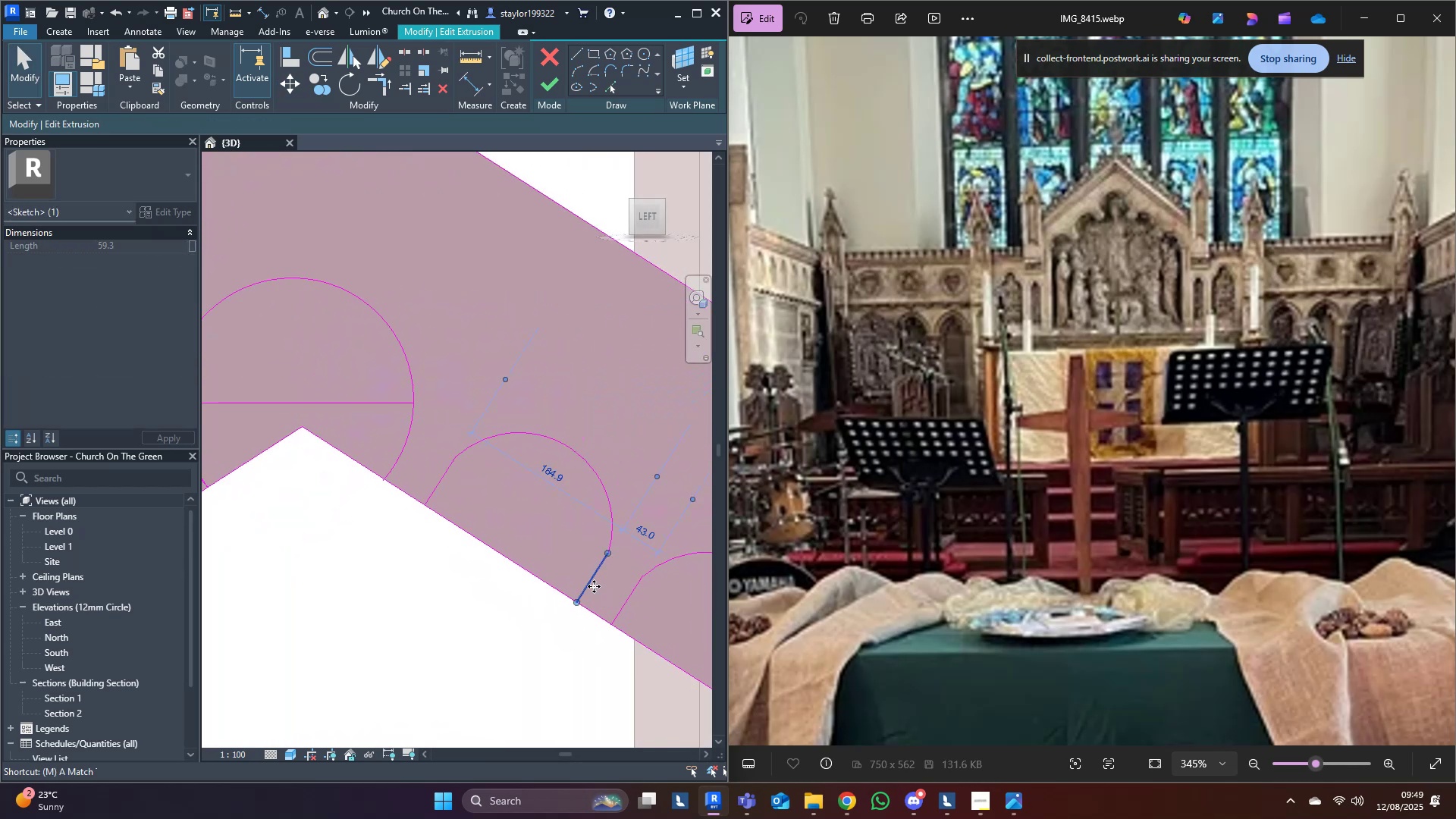 
left_click([609, 551])
 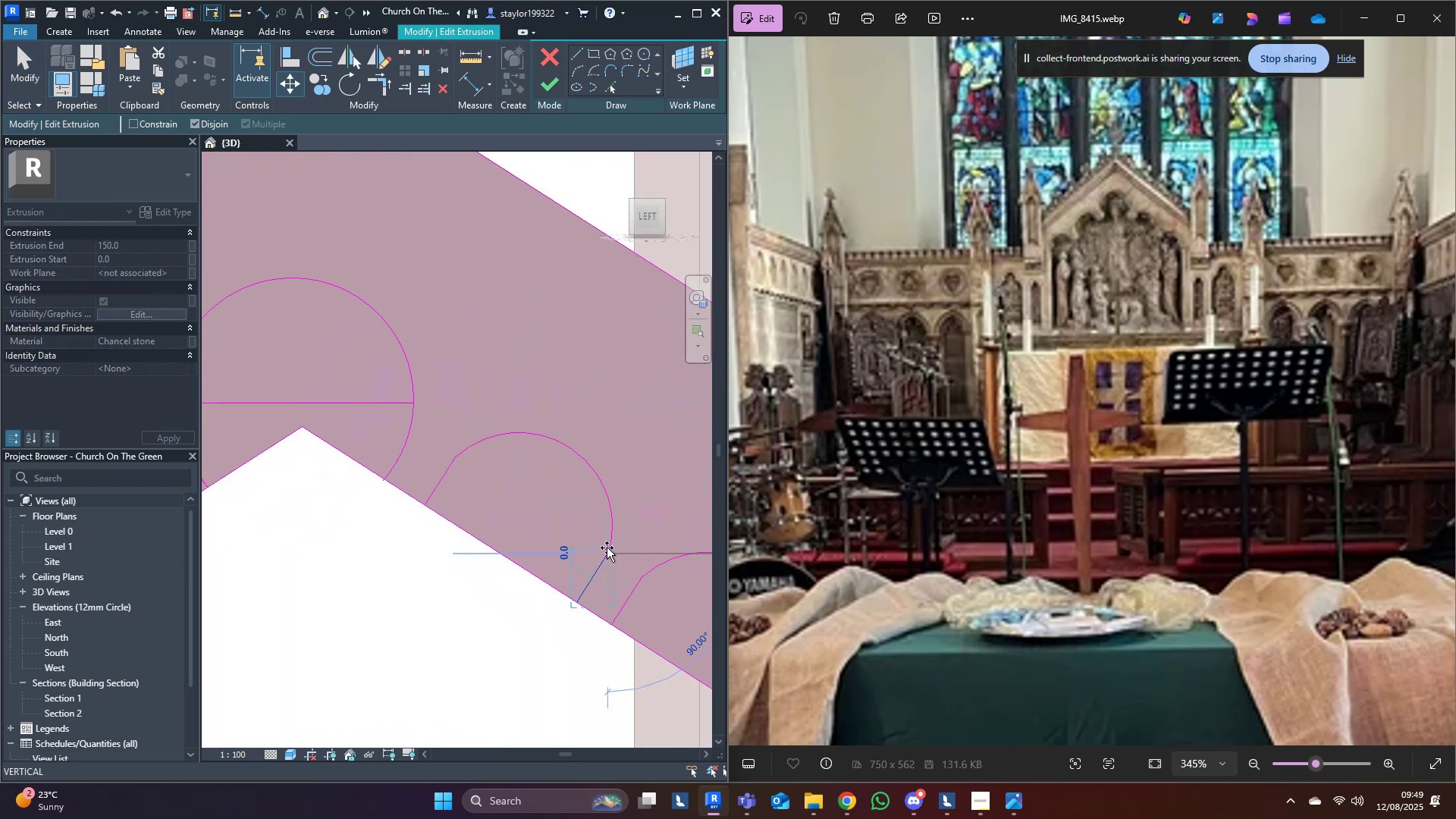 
hold_key(key=ControlLeft, duration=1.5)
 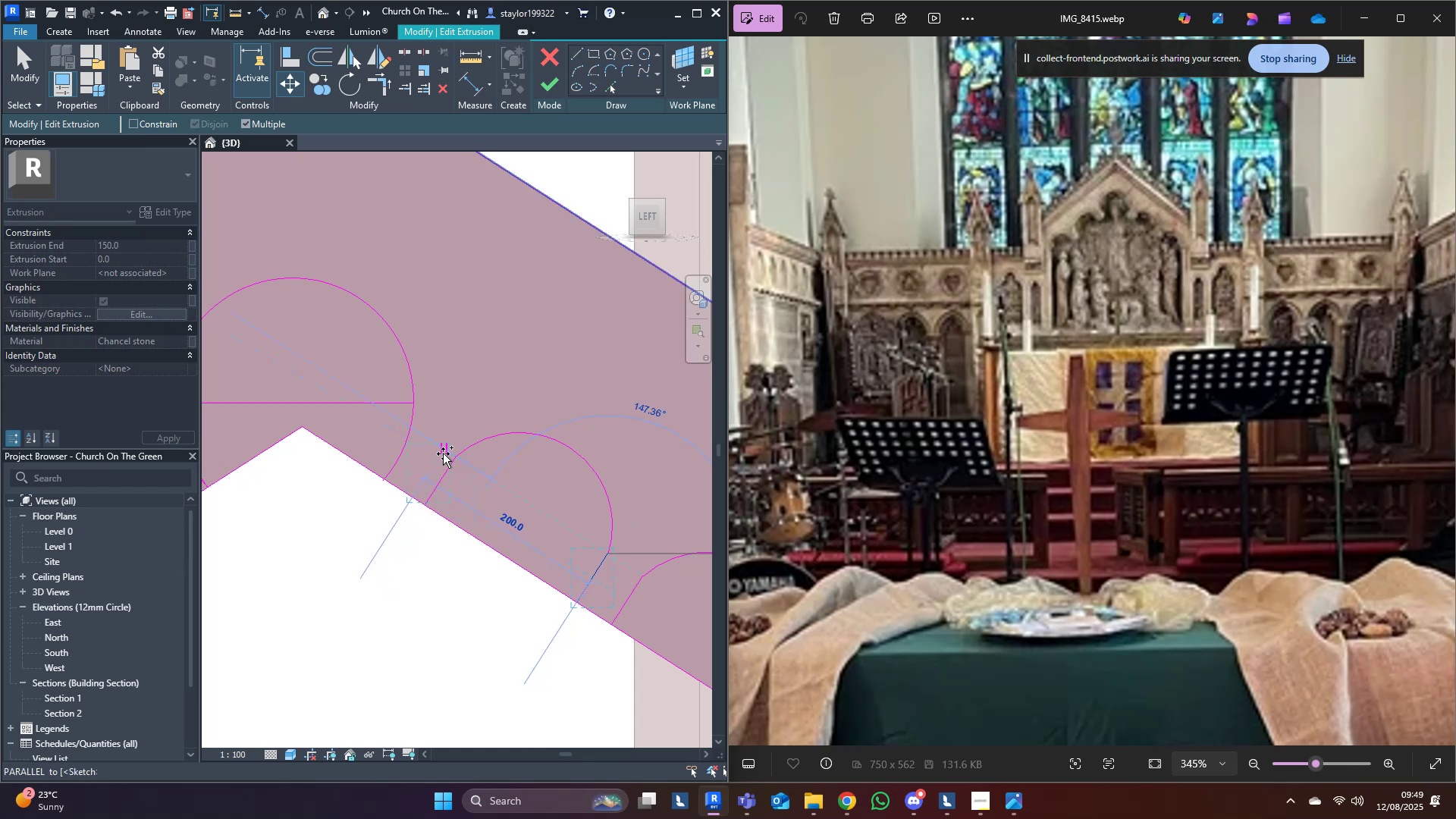 
hold_key(key=ControlLeft, duration=1.51)
 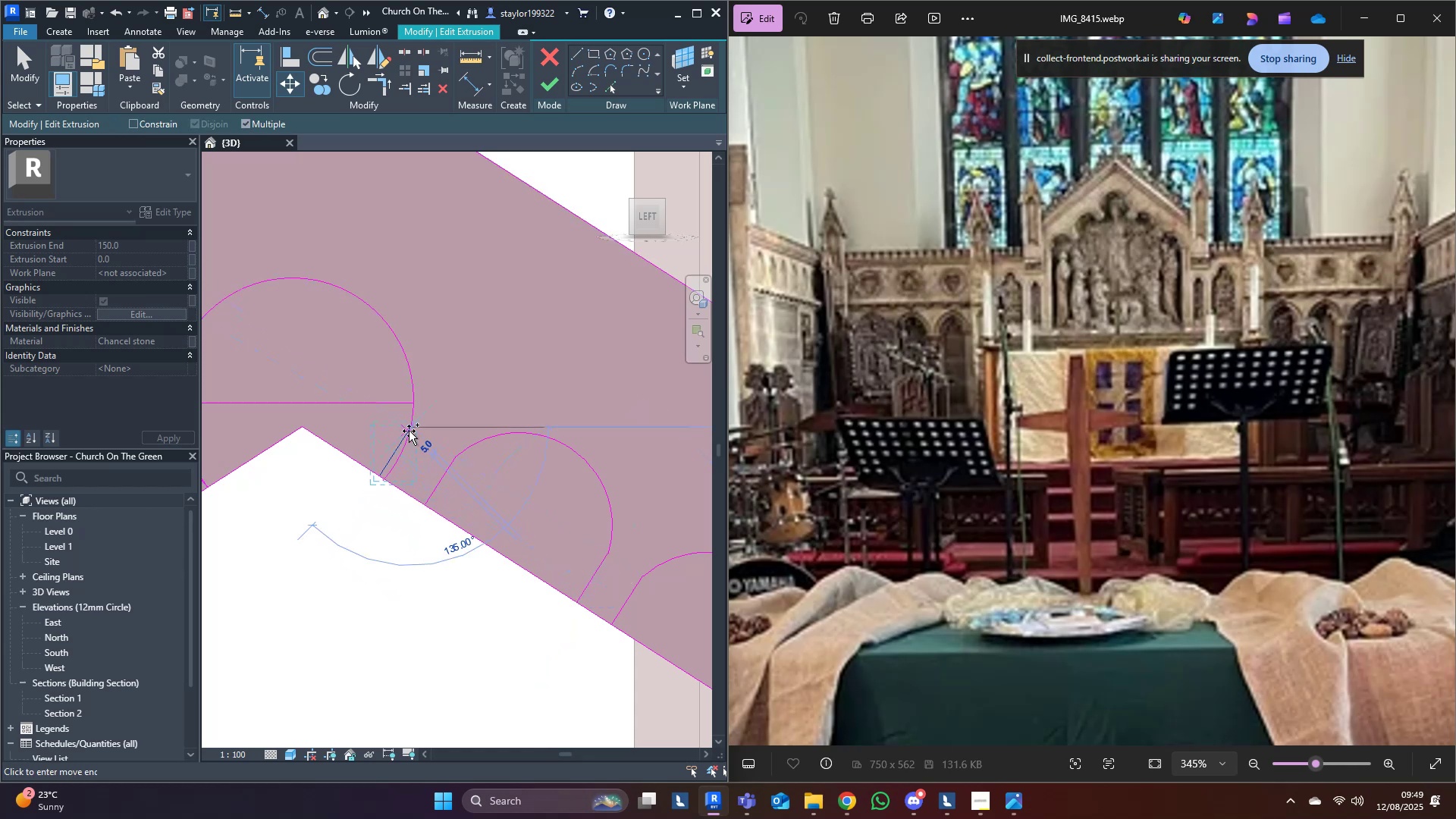 
hold_key(key=ControlLeft, duration=0.5)
left_click([409, 431])
 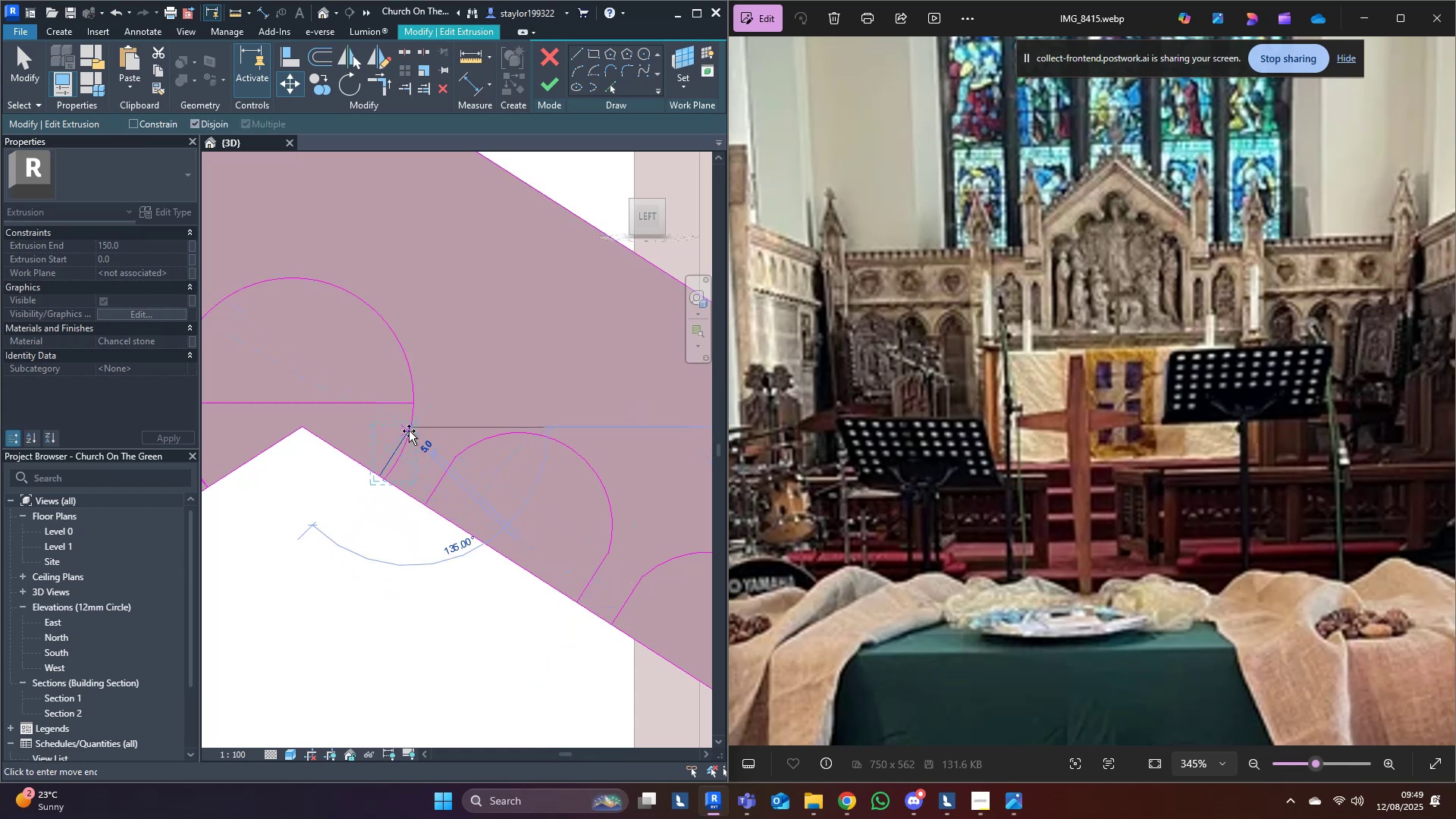 
key(Escape)
key(Escape)
type(tr)
 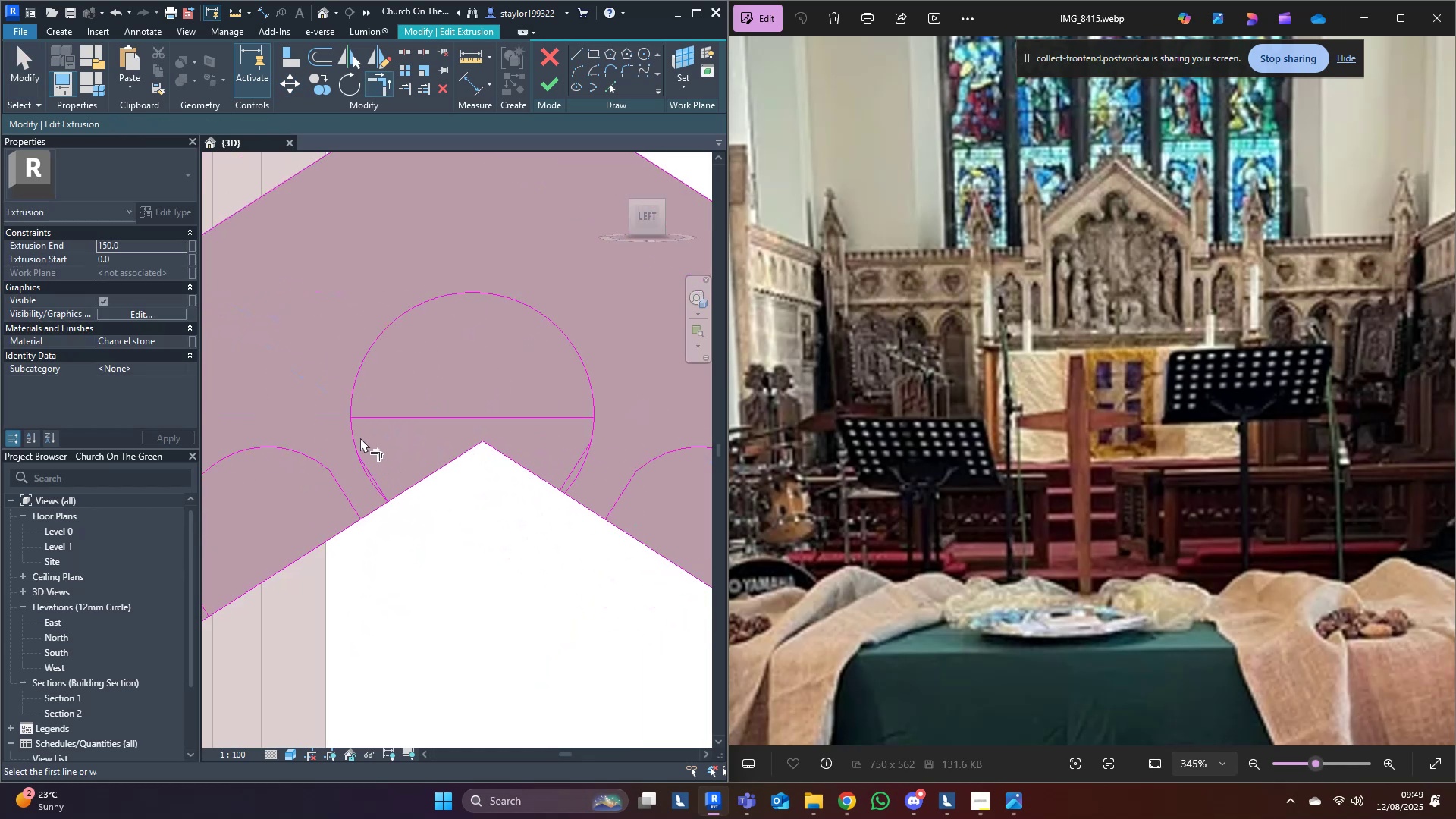 
left_click([358, 433])
 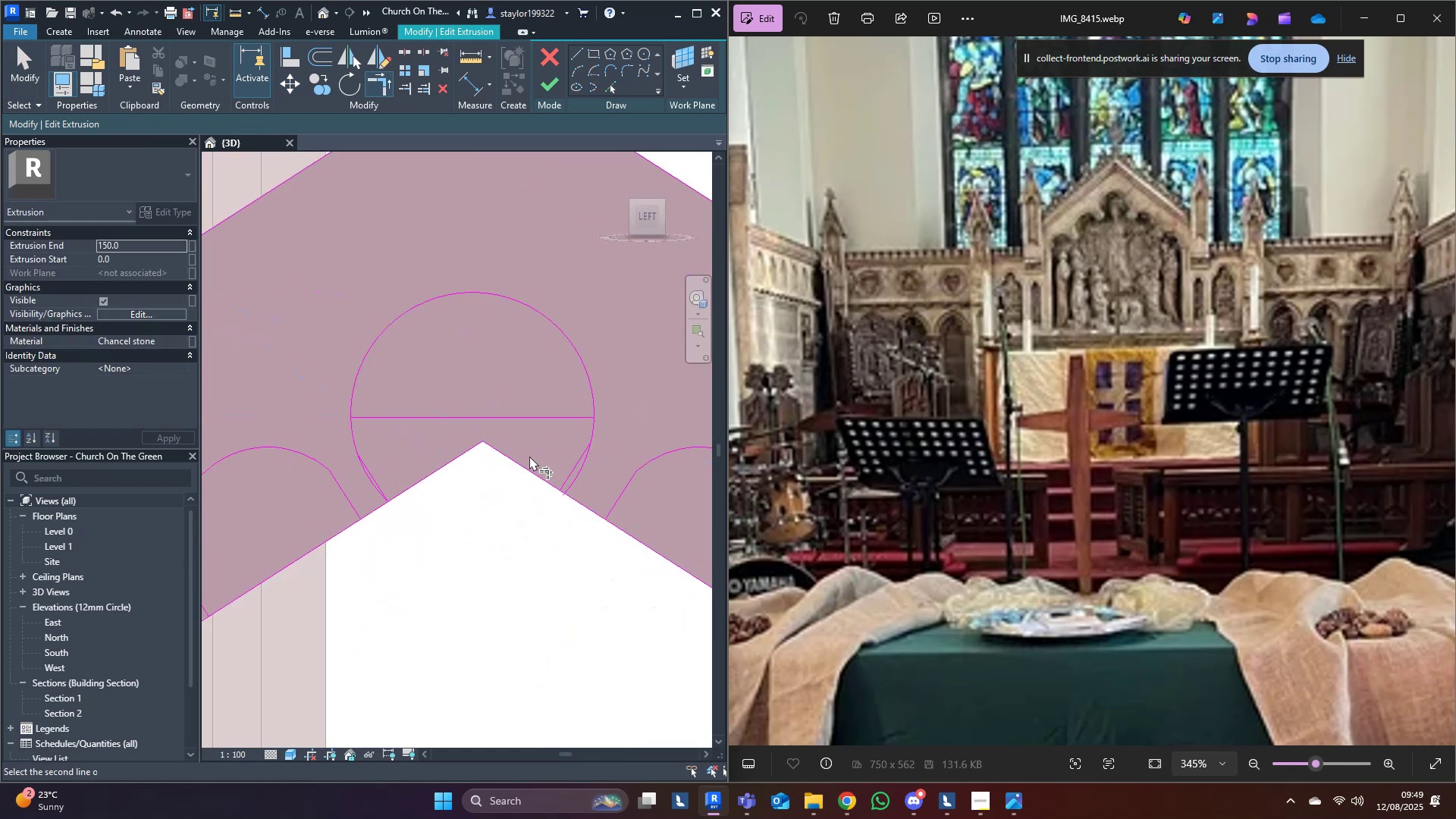 
left_click([556, 450])
 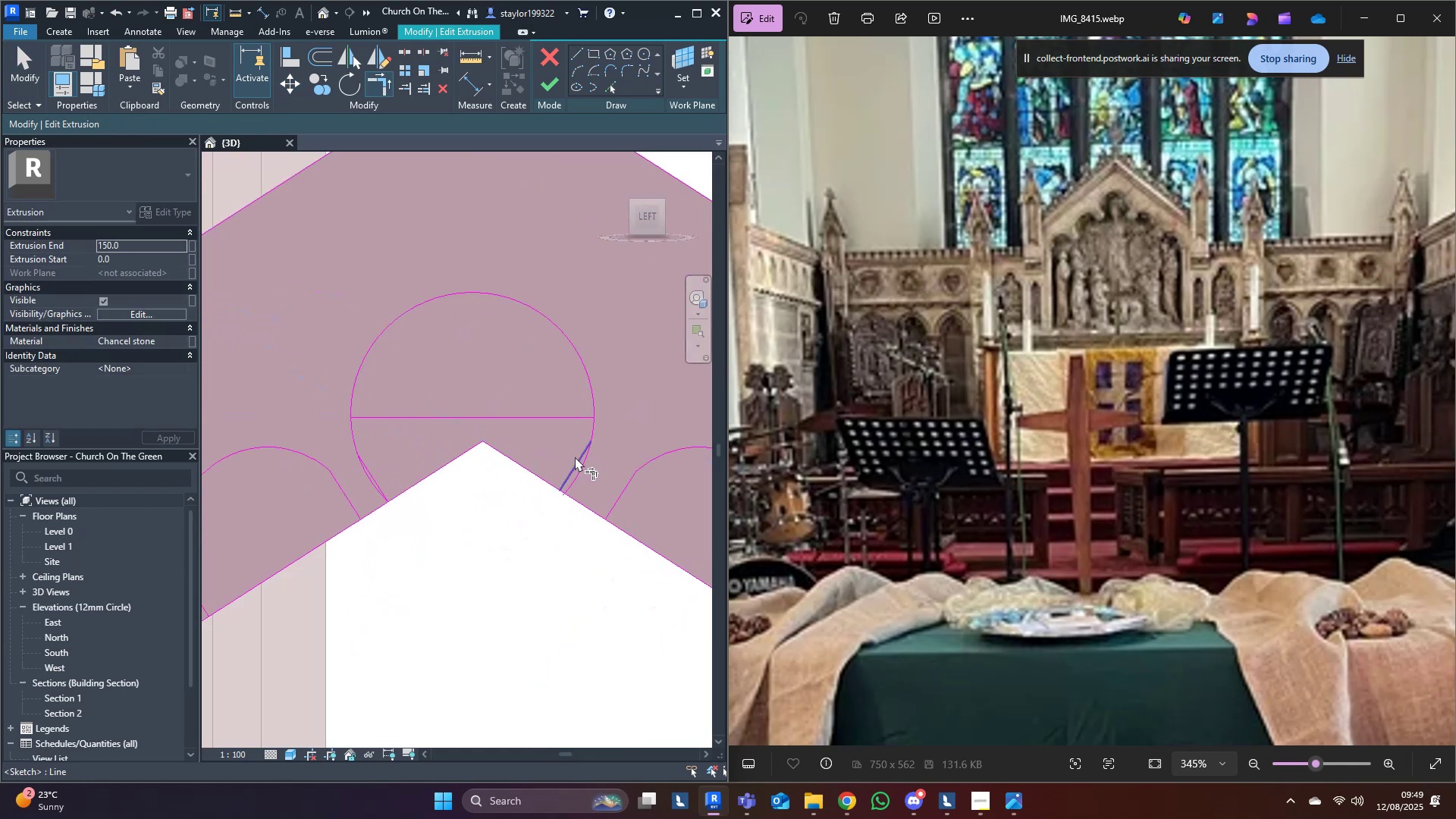 
double_click([576, 457])
 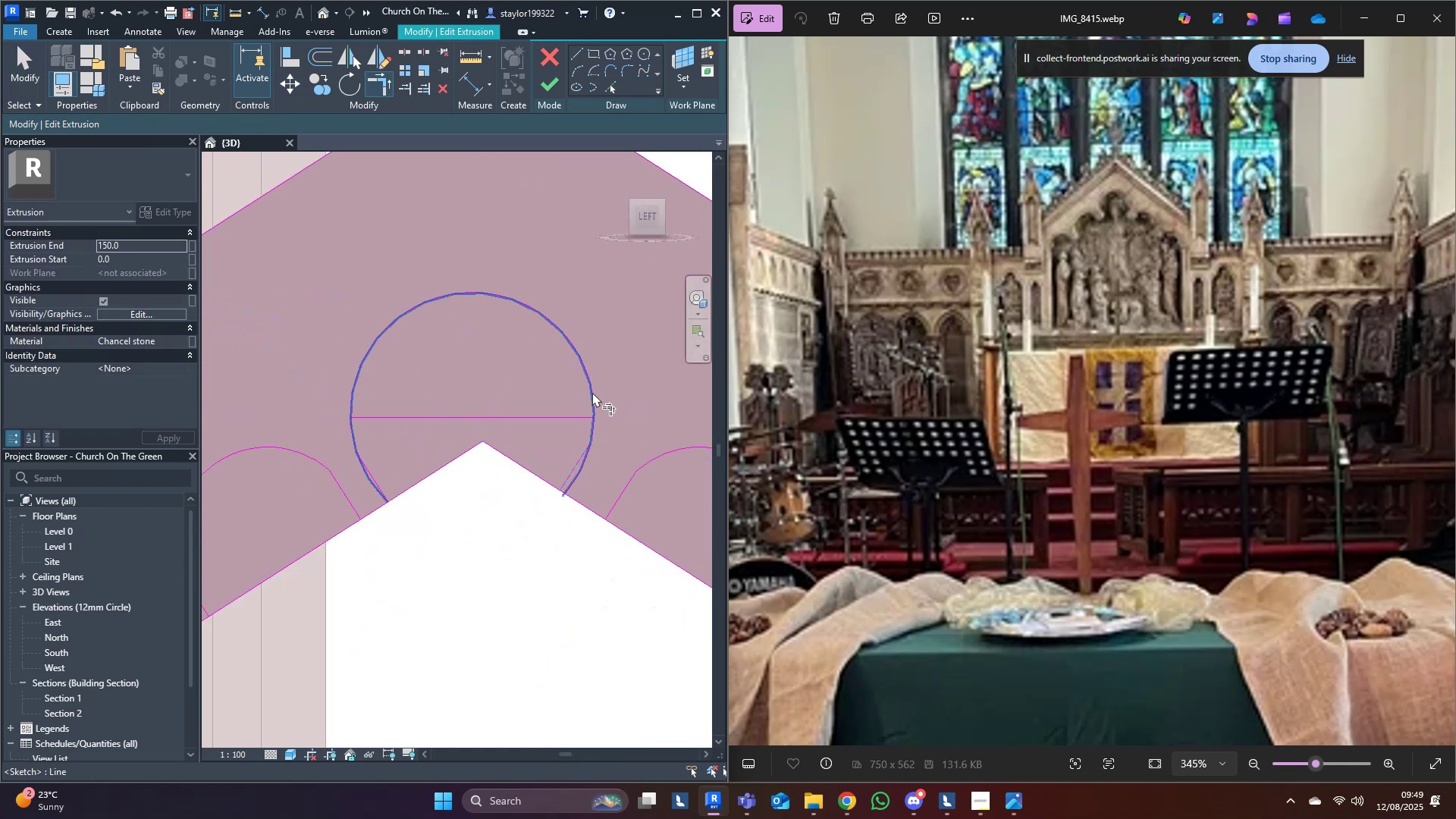 
left_click([592, 392])
 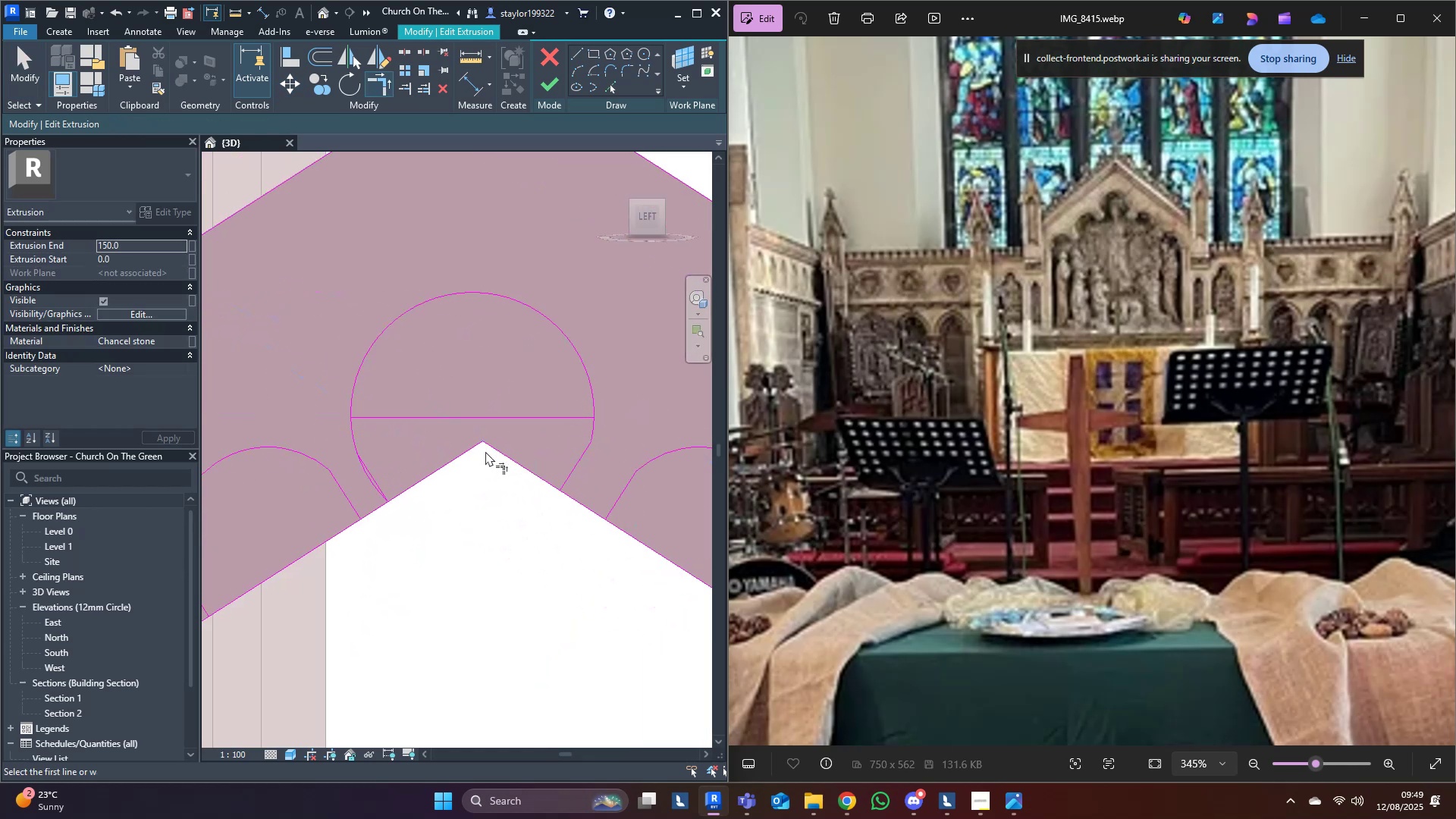 
middle_click([485, 451])
 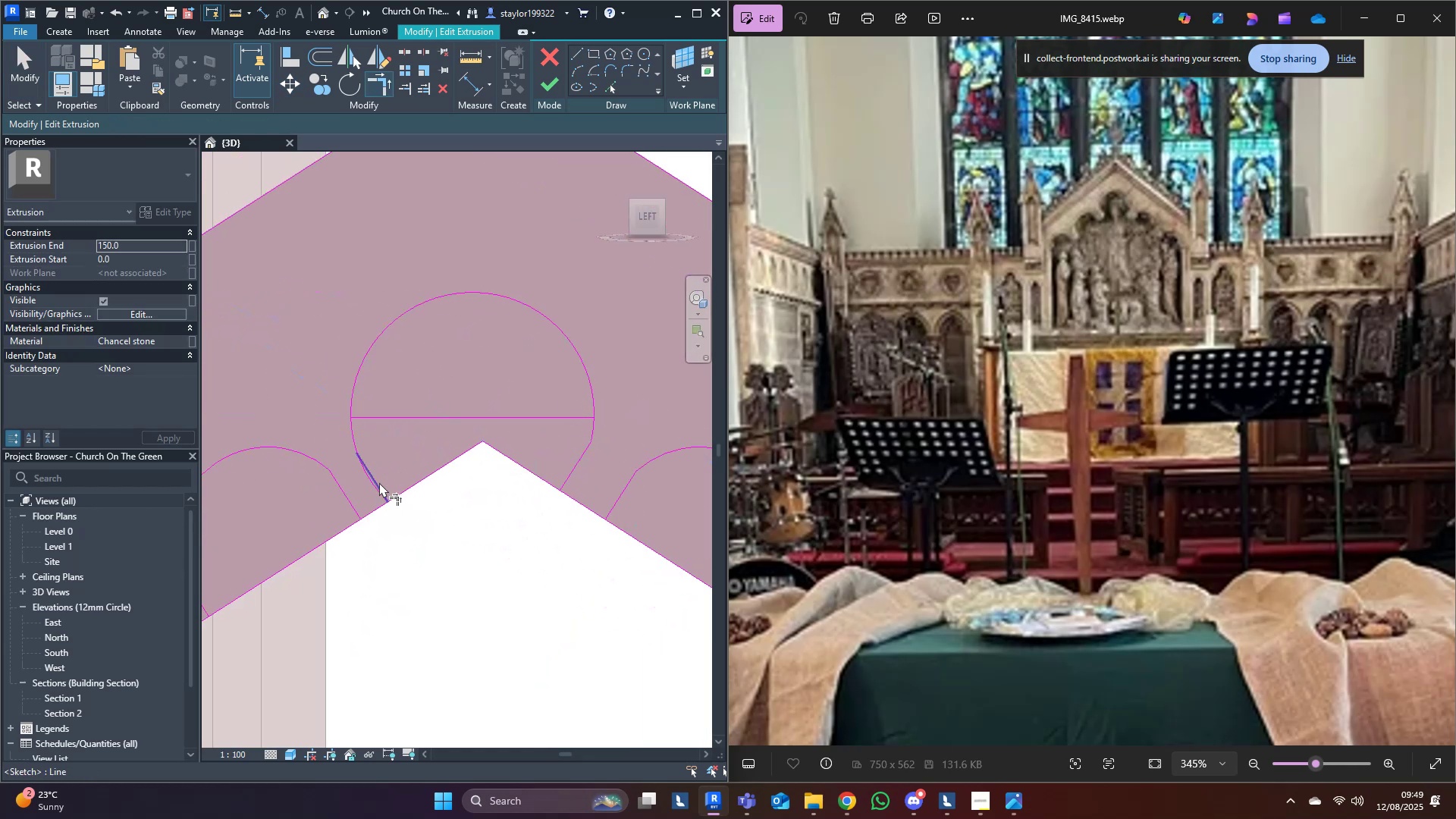 
left_click([379, 482])
 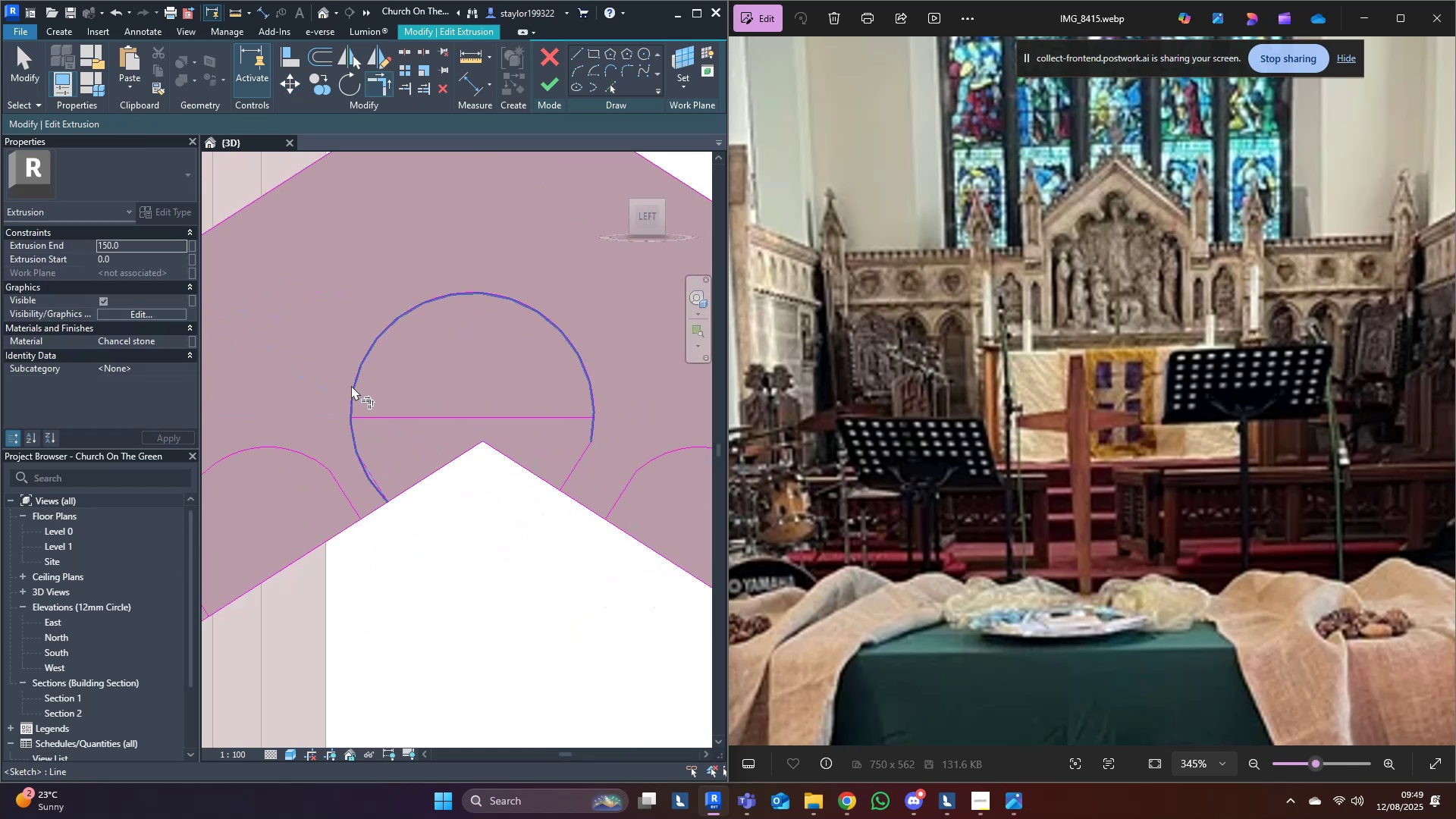 
left_click([351, 385])
 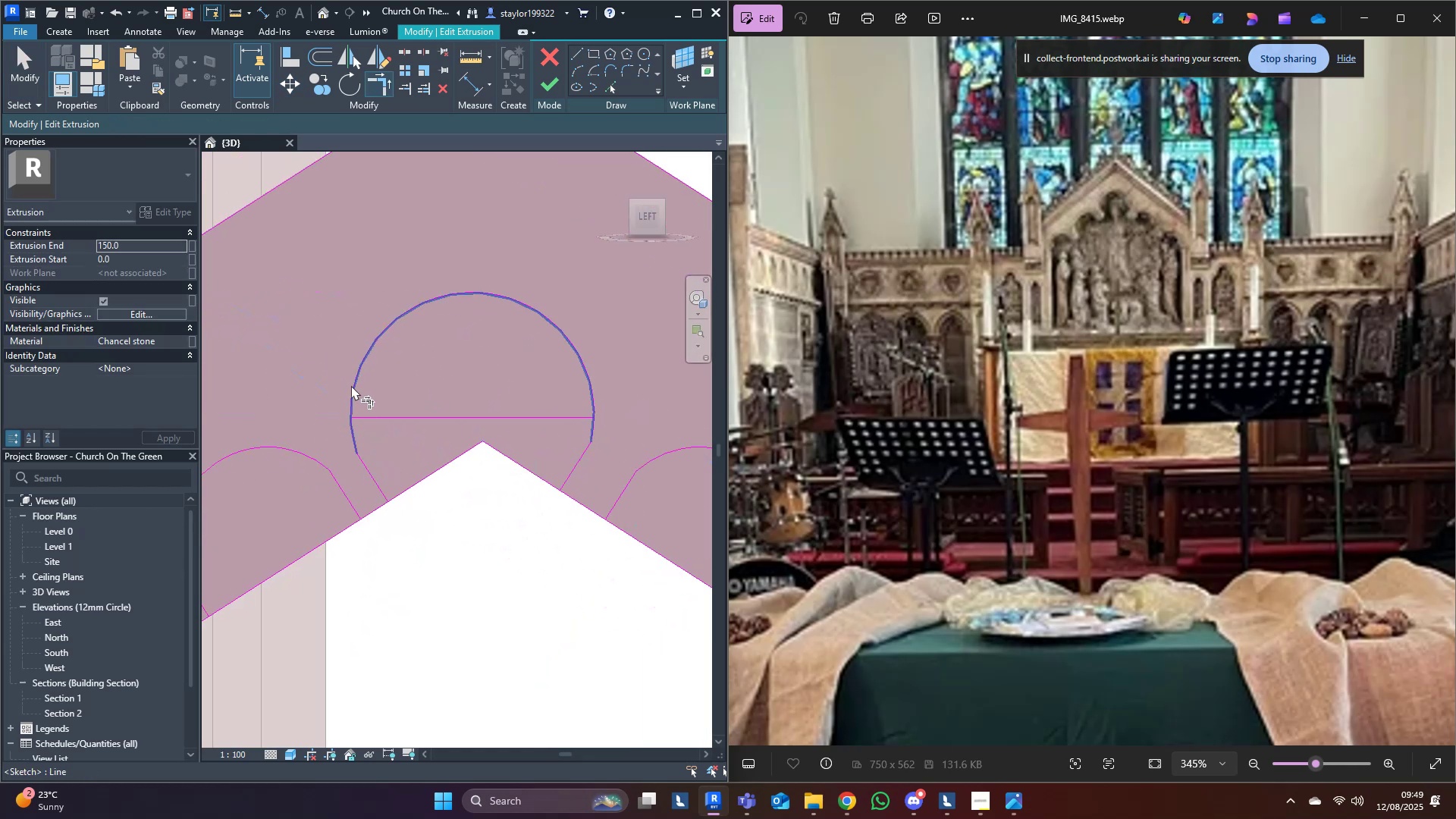 
type(md[Delete])
 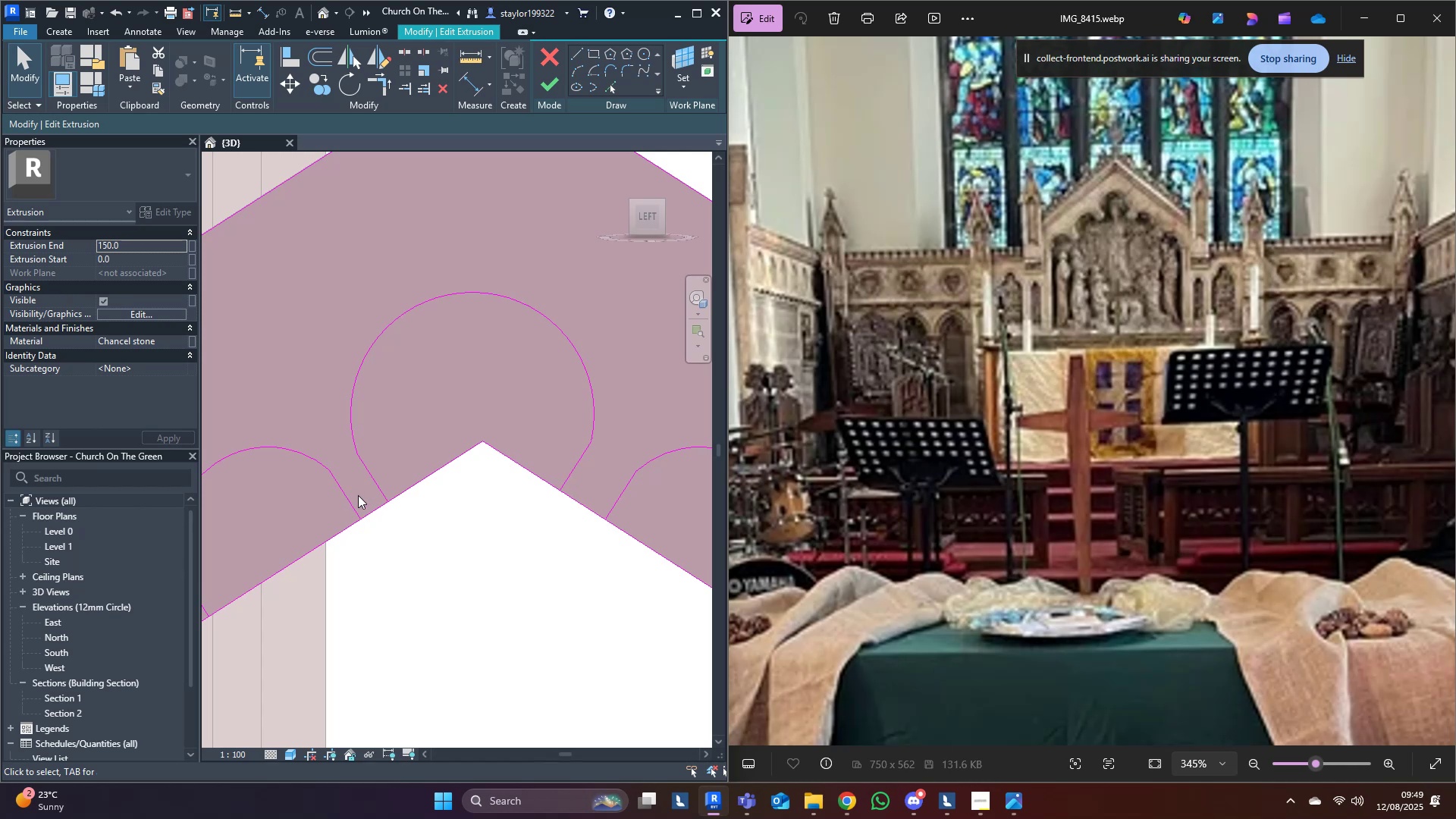 
left_click([374, 476])
 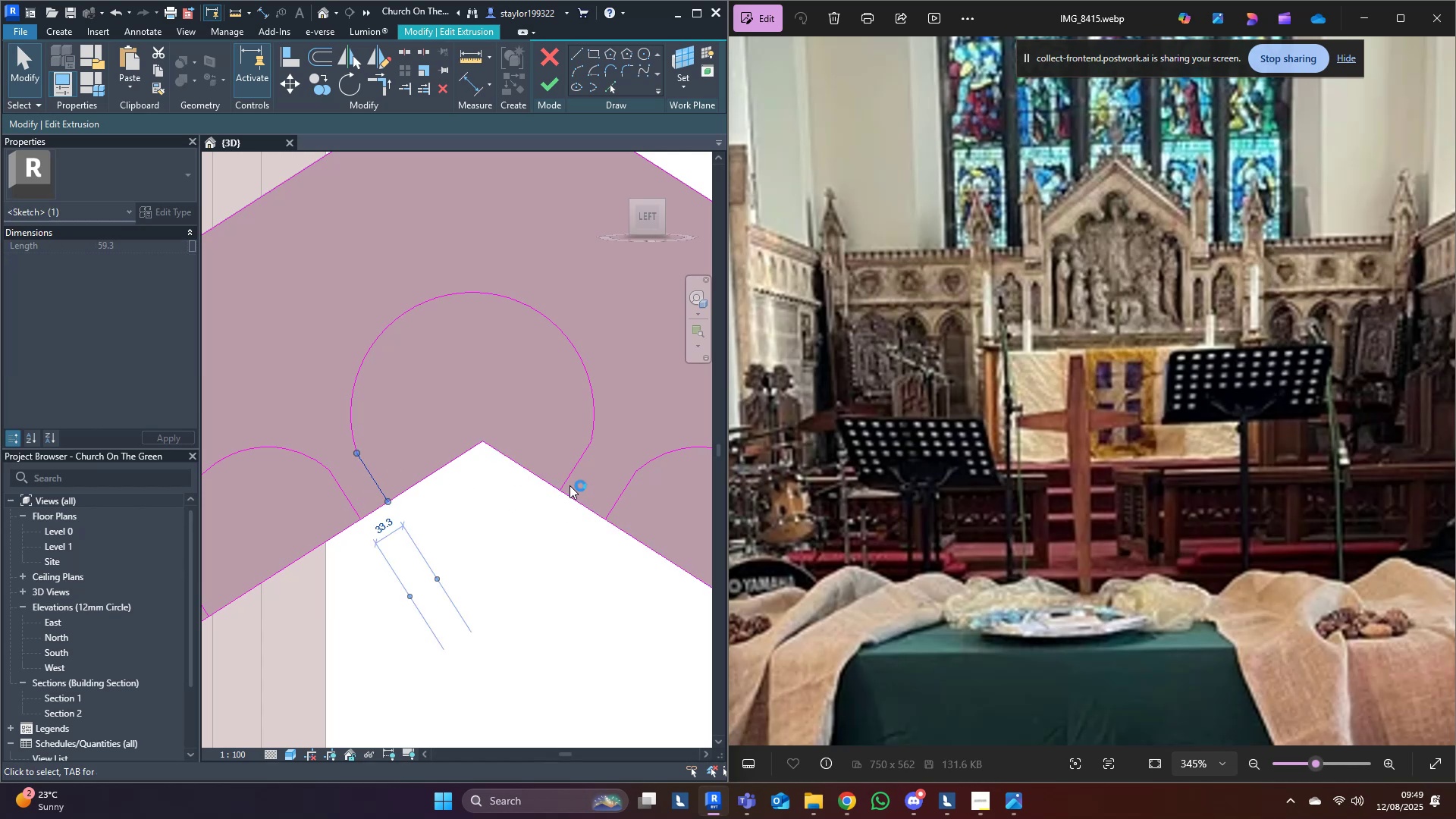 
left_click([570, 469])
 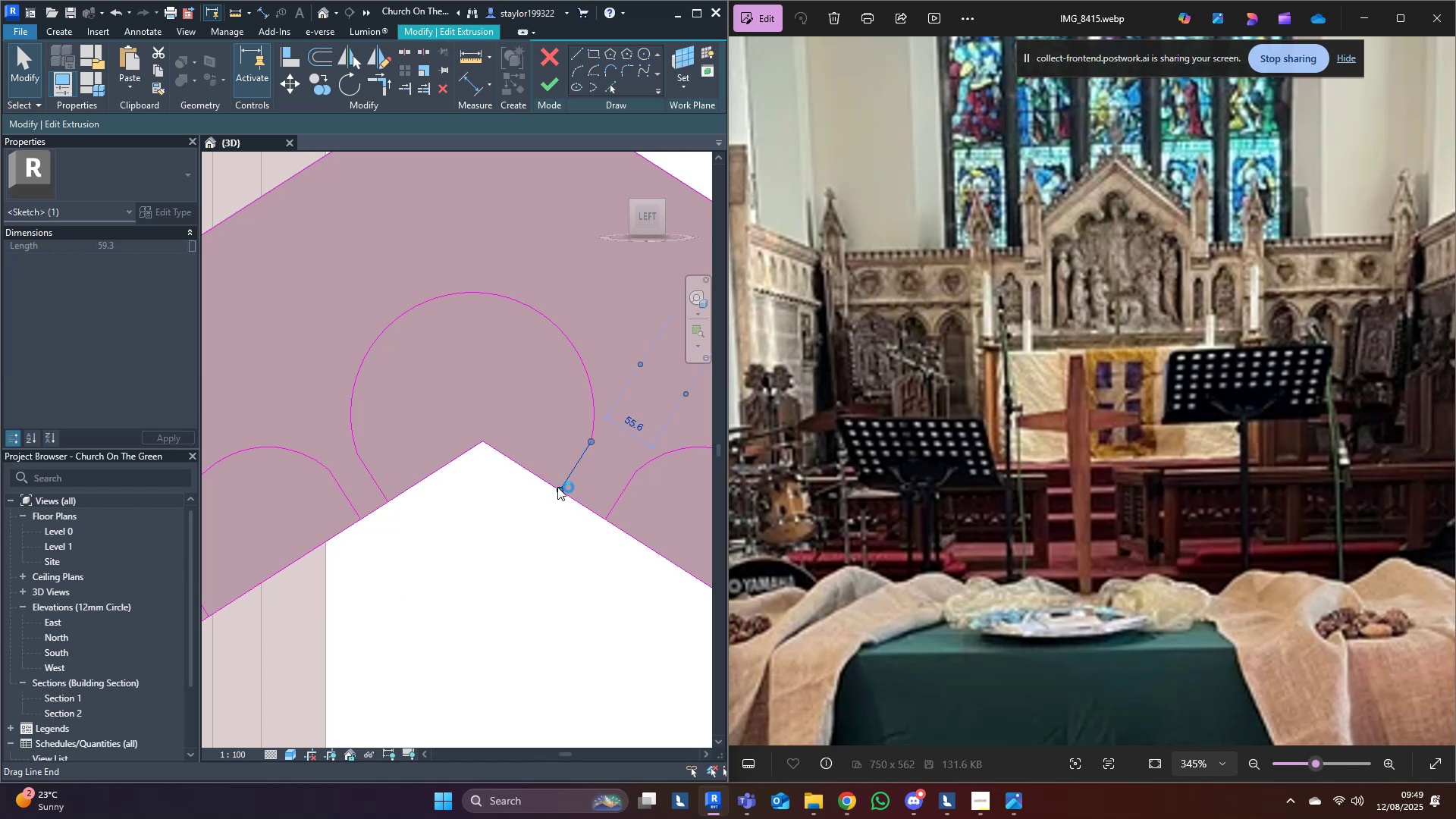 
left_click([464, 607])
 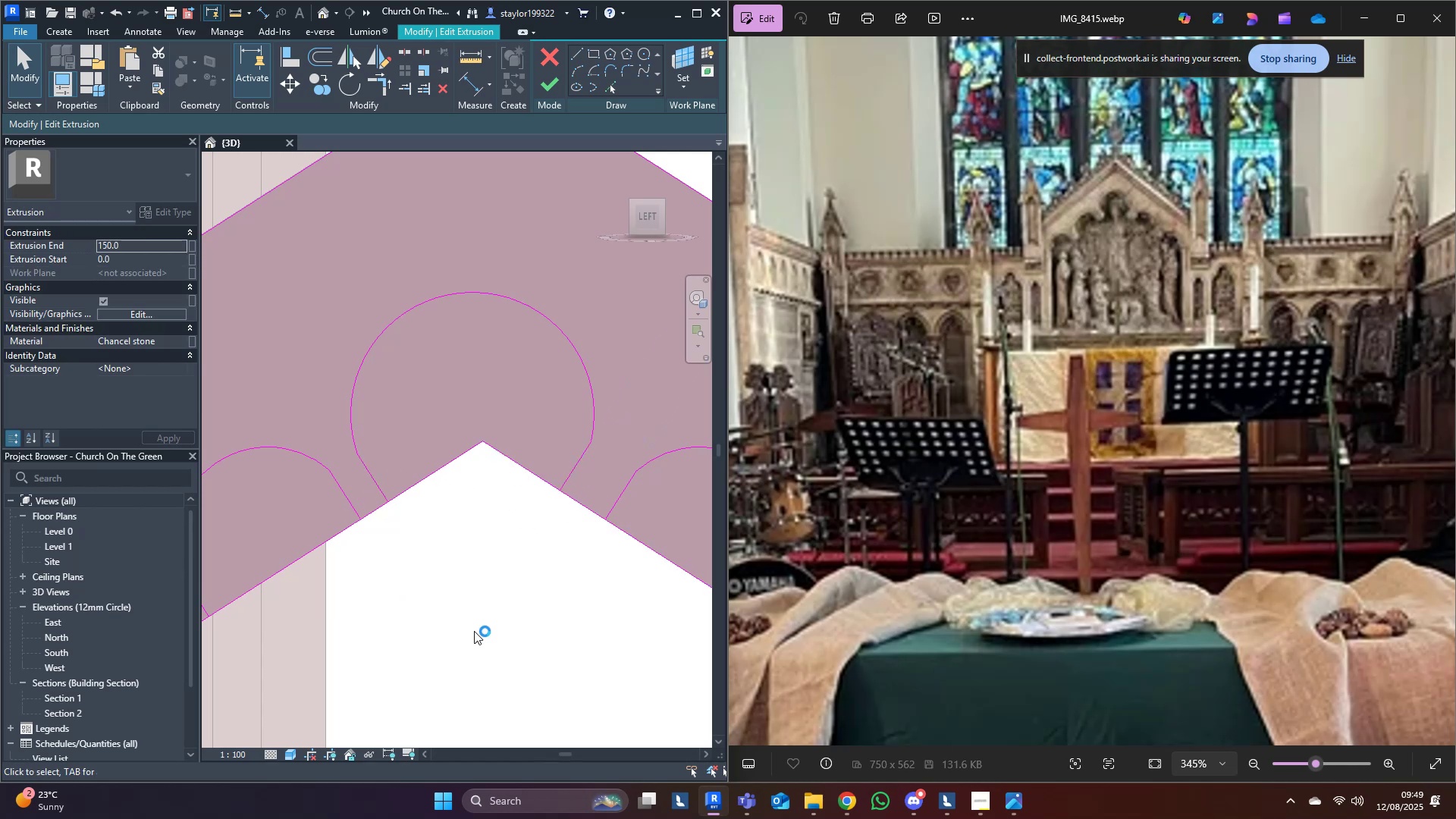 
scroll: coordinate [476, 632], scroll_direction: down, amount: 11.0
 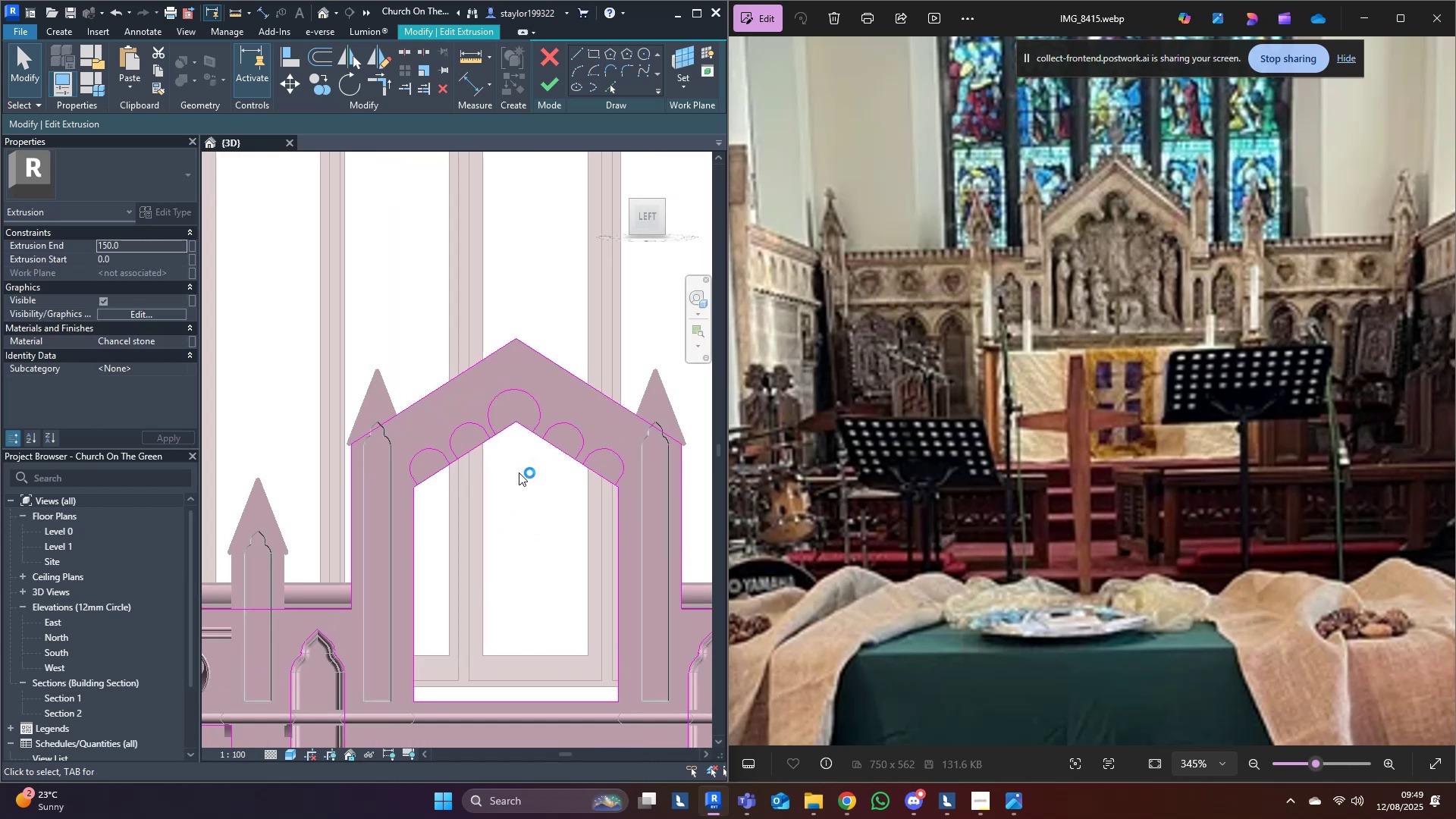 
scroll: coordinate [502, 418], scroll_direction: up, amount: 3.0
 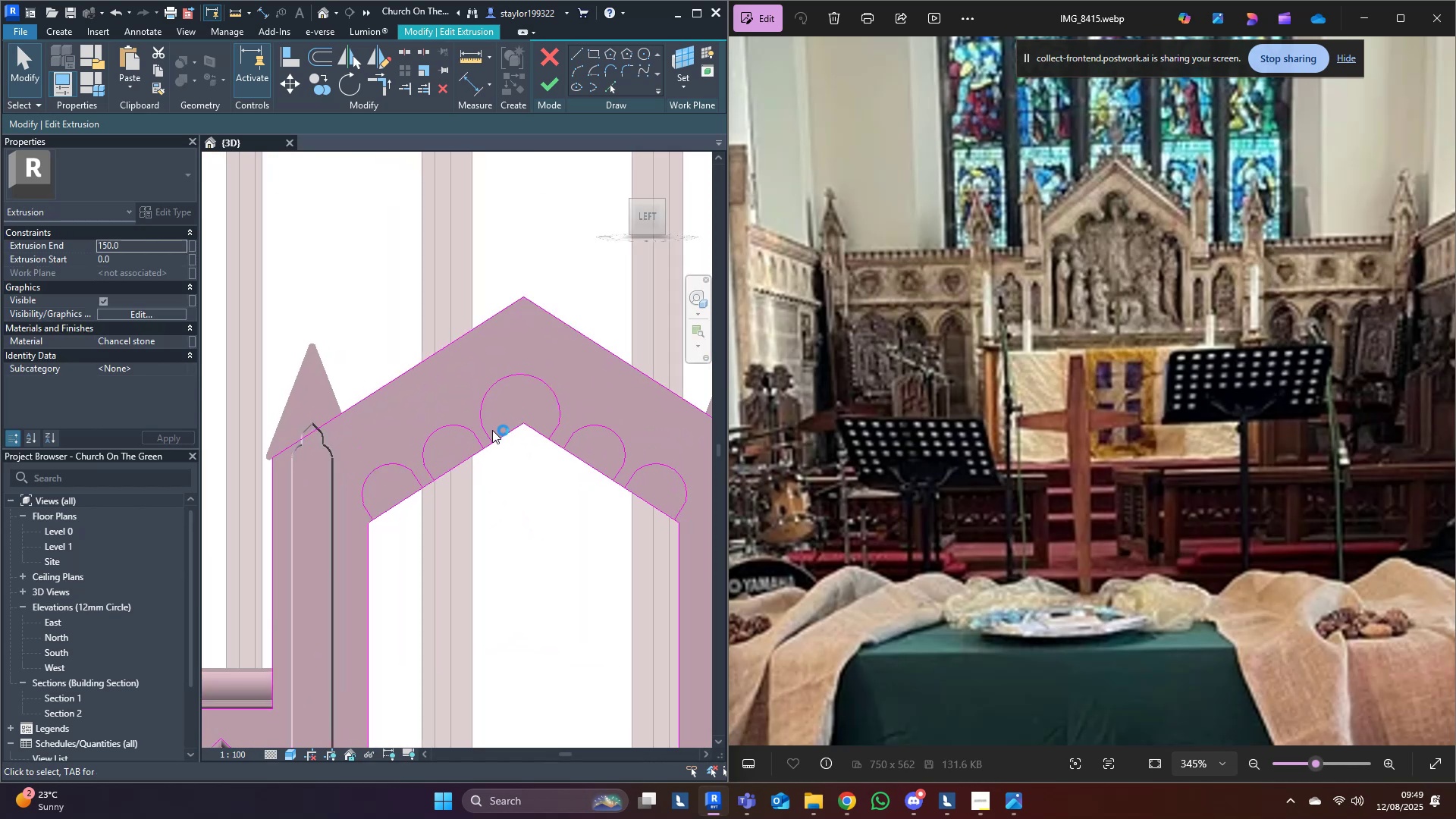 
left_click([492, 430])
 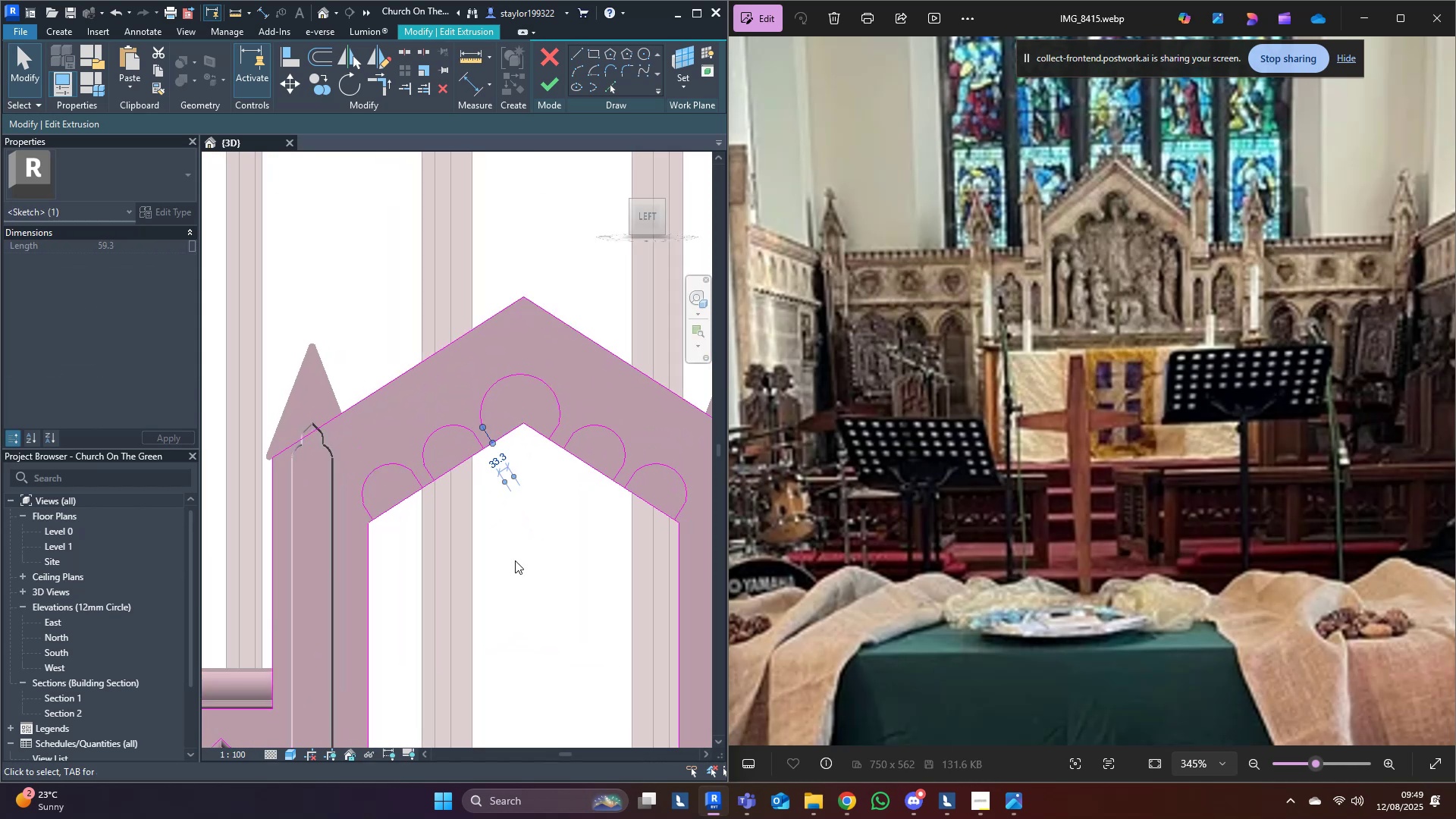 
type(dm)
 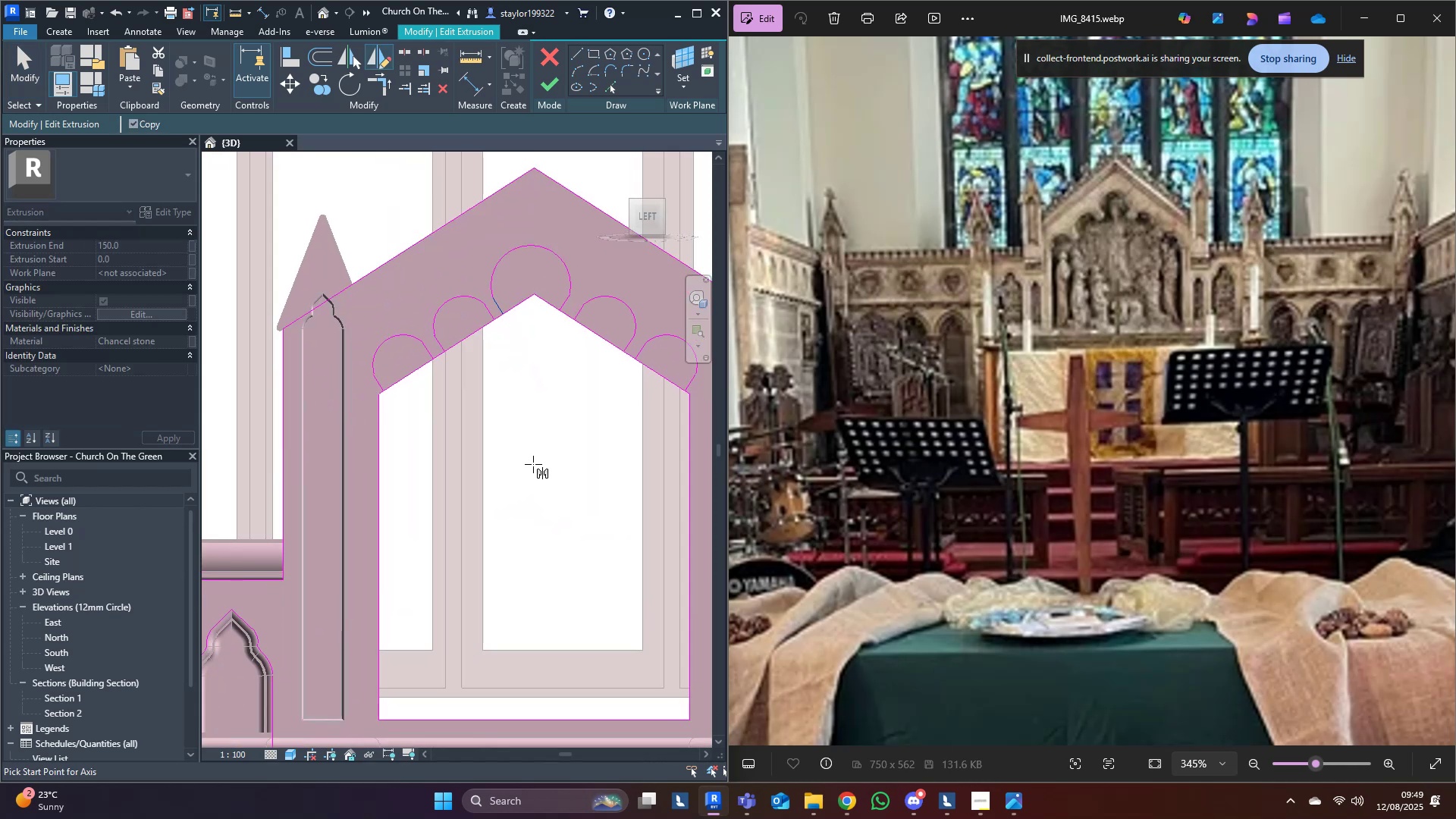 
scroll: coordinate [552, 504], scroll_direction: down, amount: 2.0
 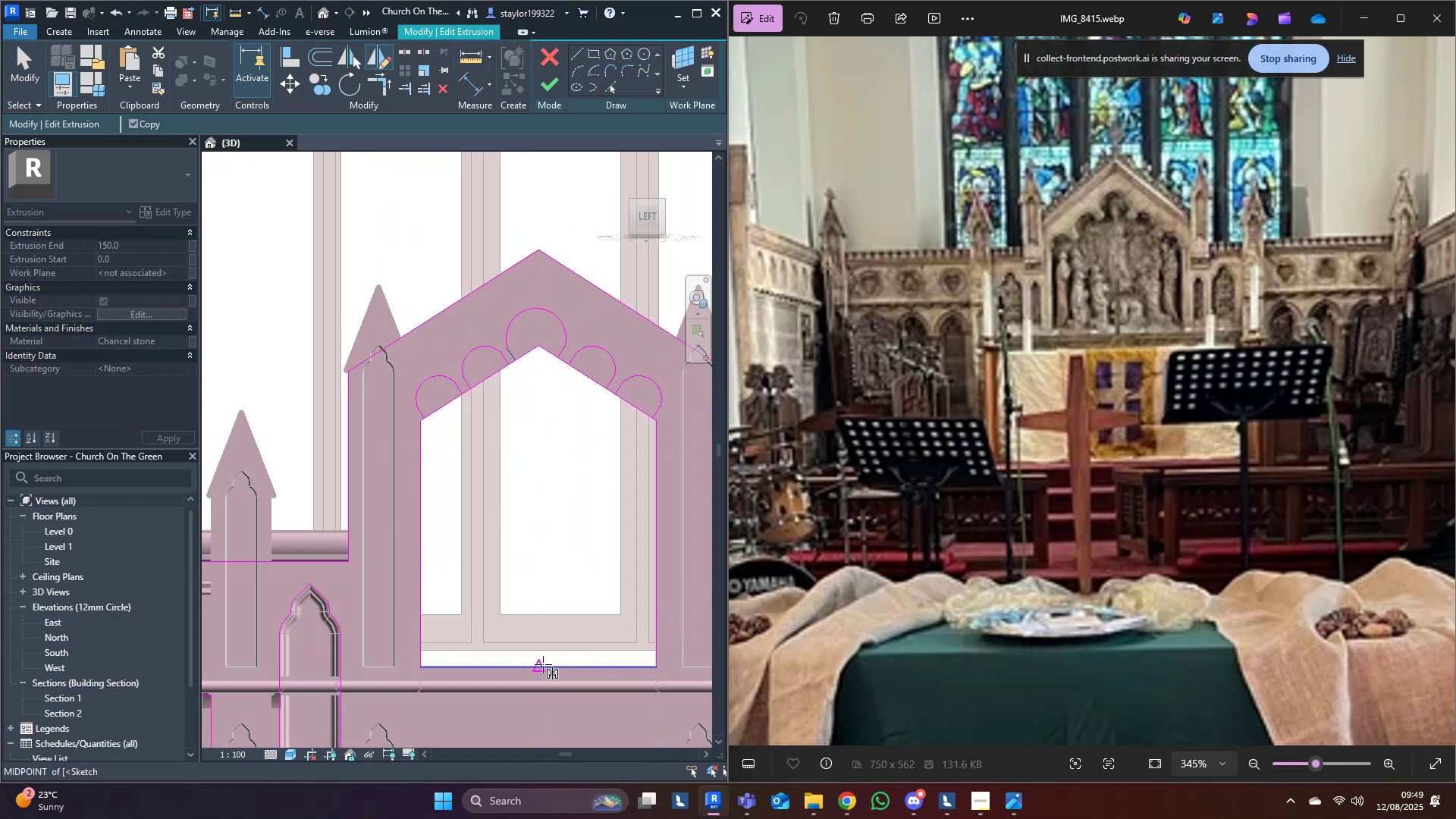 
left_click([541, 664])
 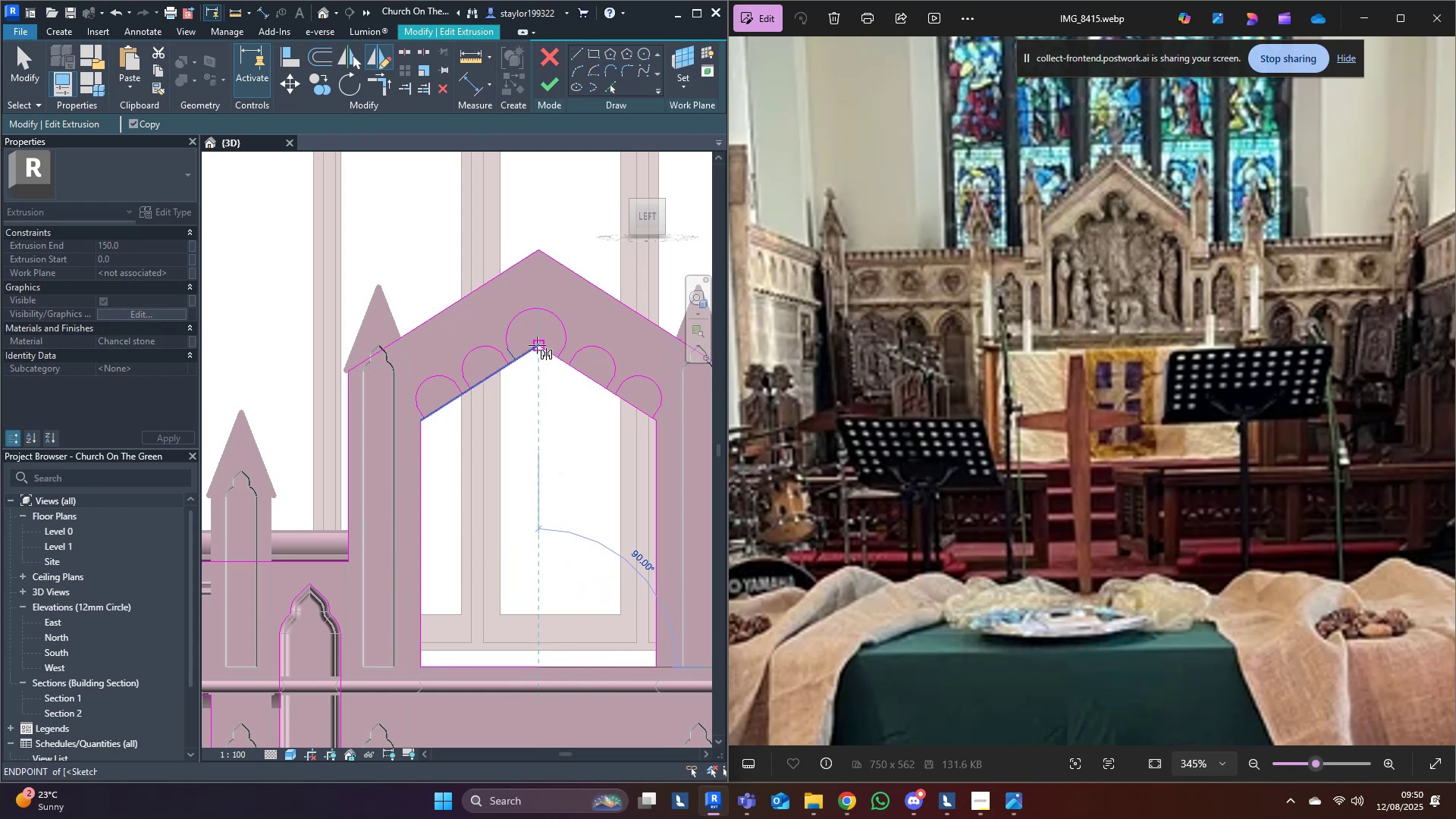 
double_click([540, 447])
 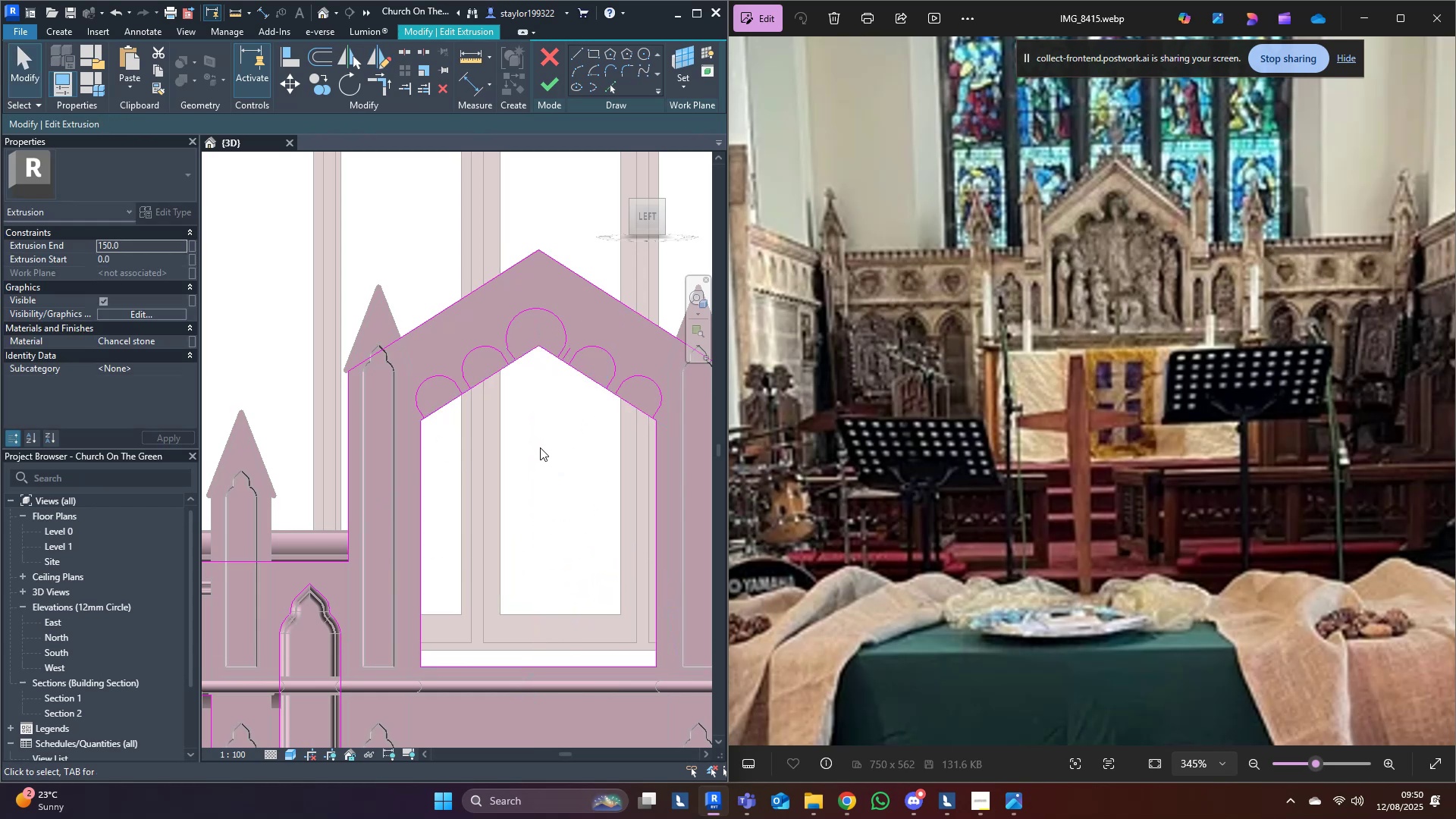 
left_click([562, 344])
 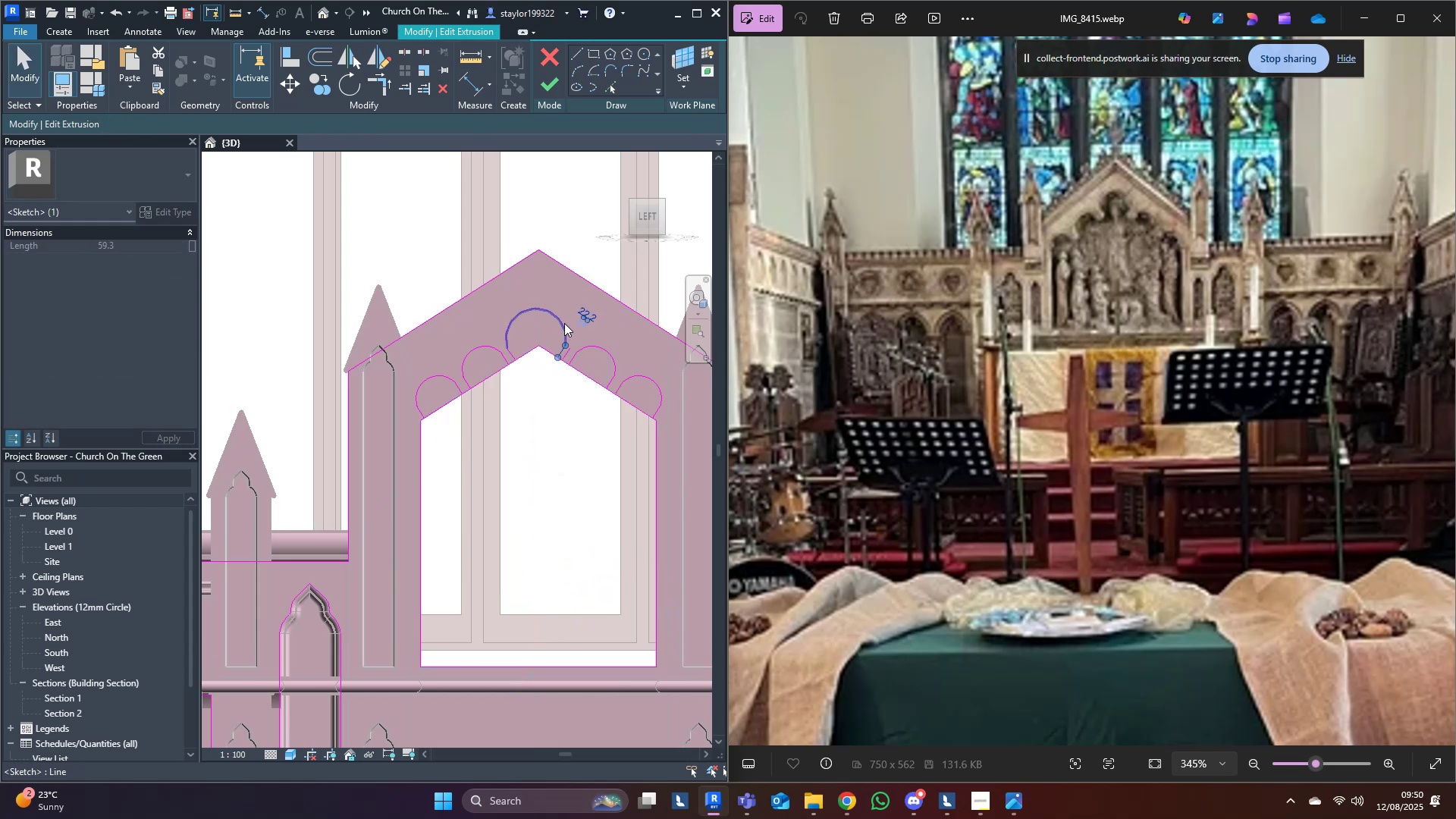 
key(Delete)
 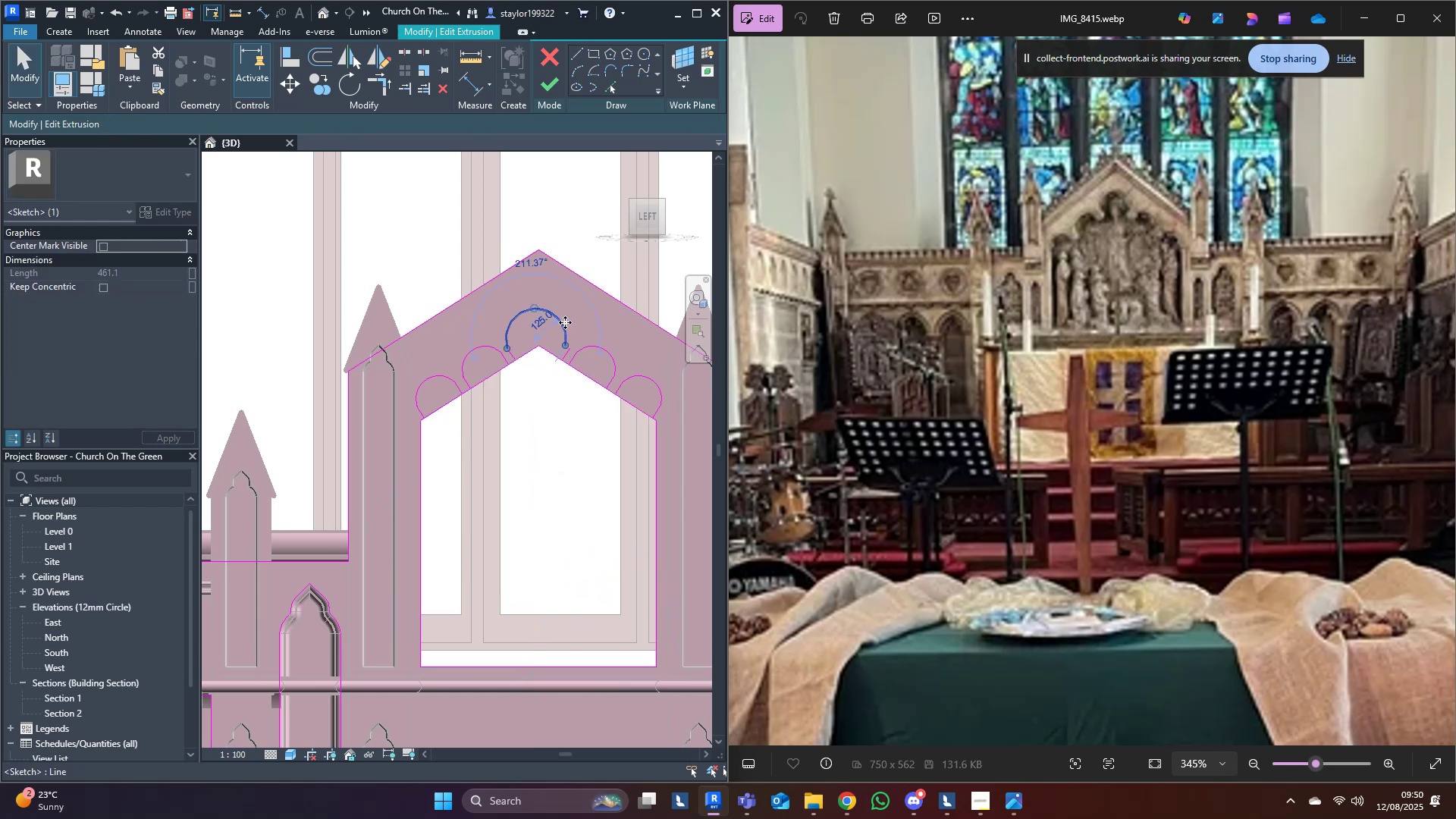 
key(Delete)
 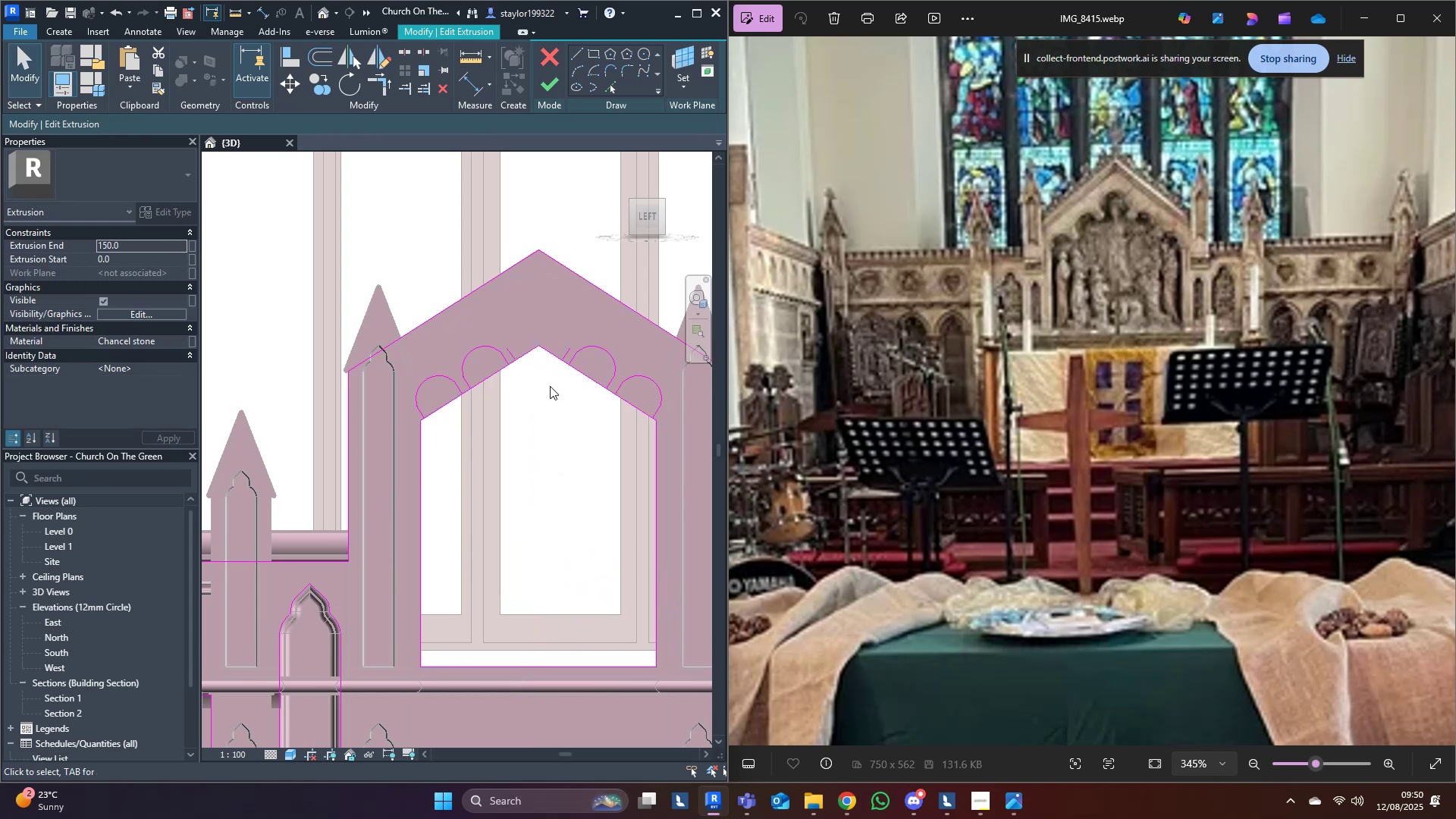 
scroll: coordinate [544, 337], scroll_direction: up, amount: 9.0
 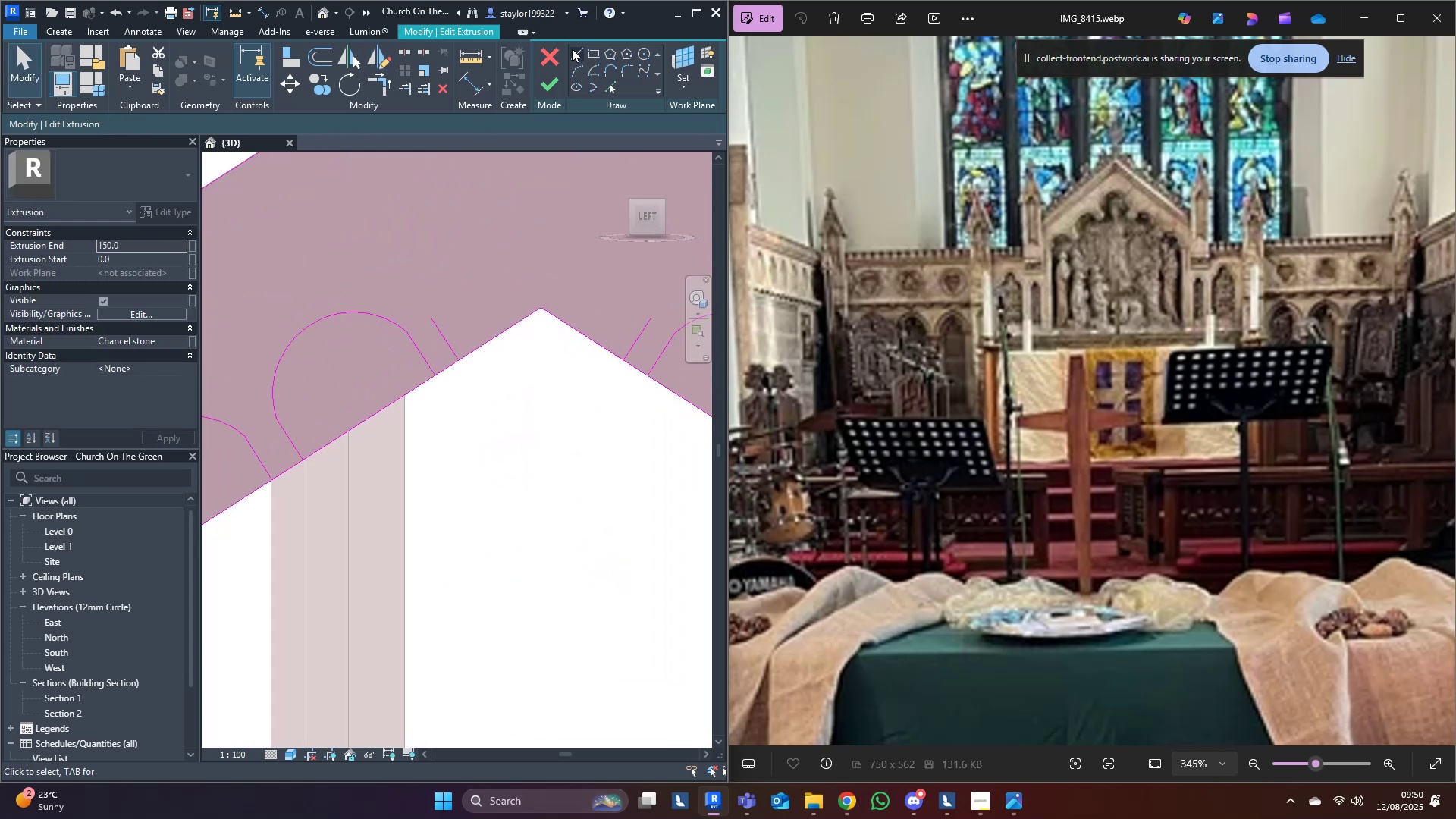 
left_click([576, 50])
 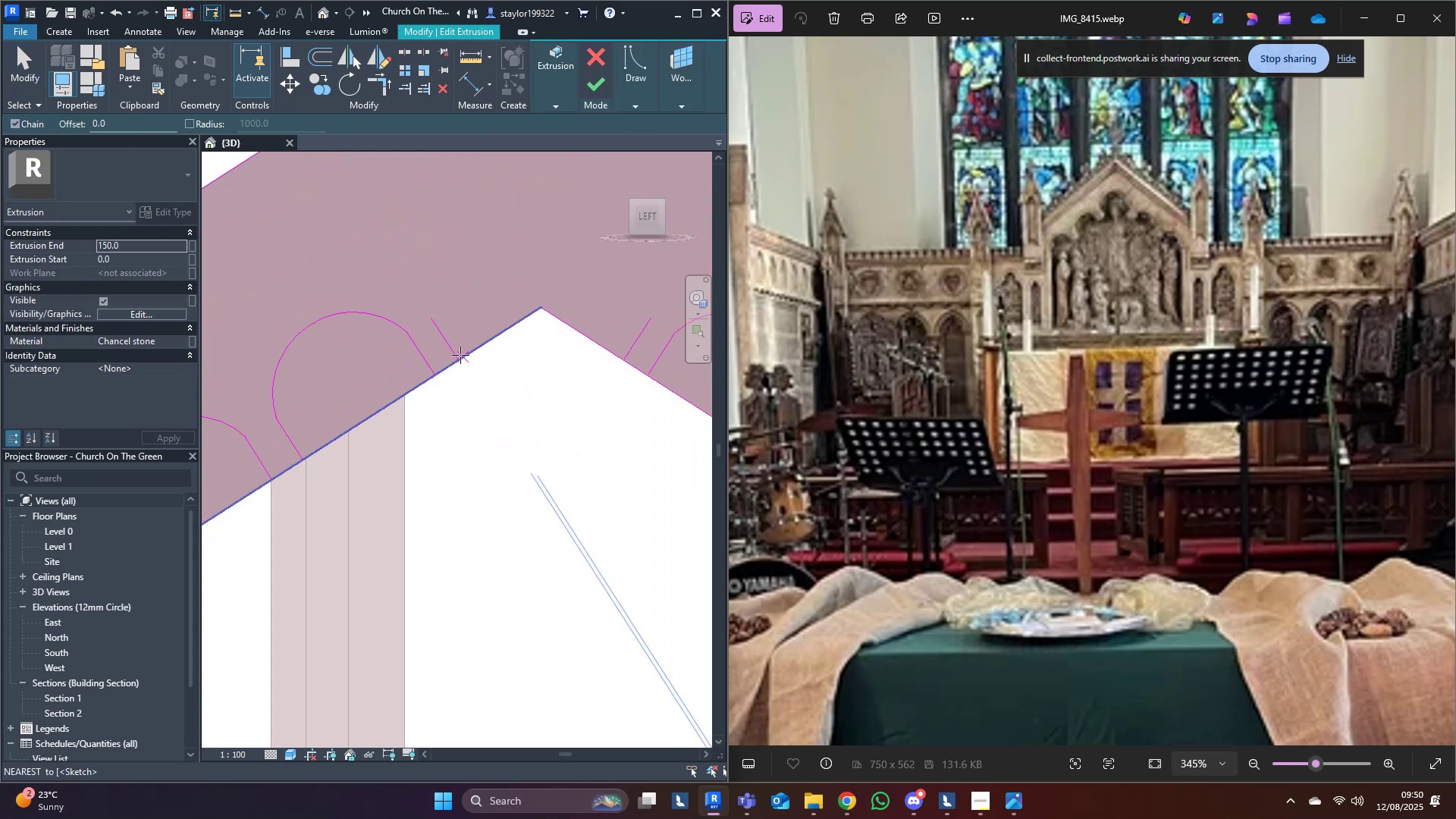 
left_click([461, 356])
 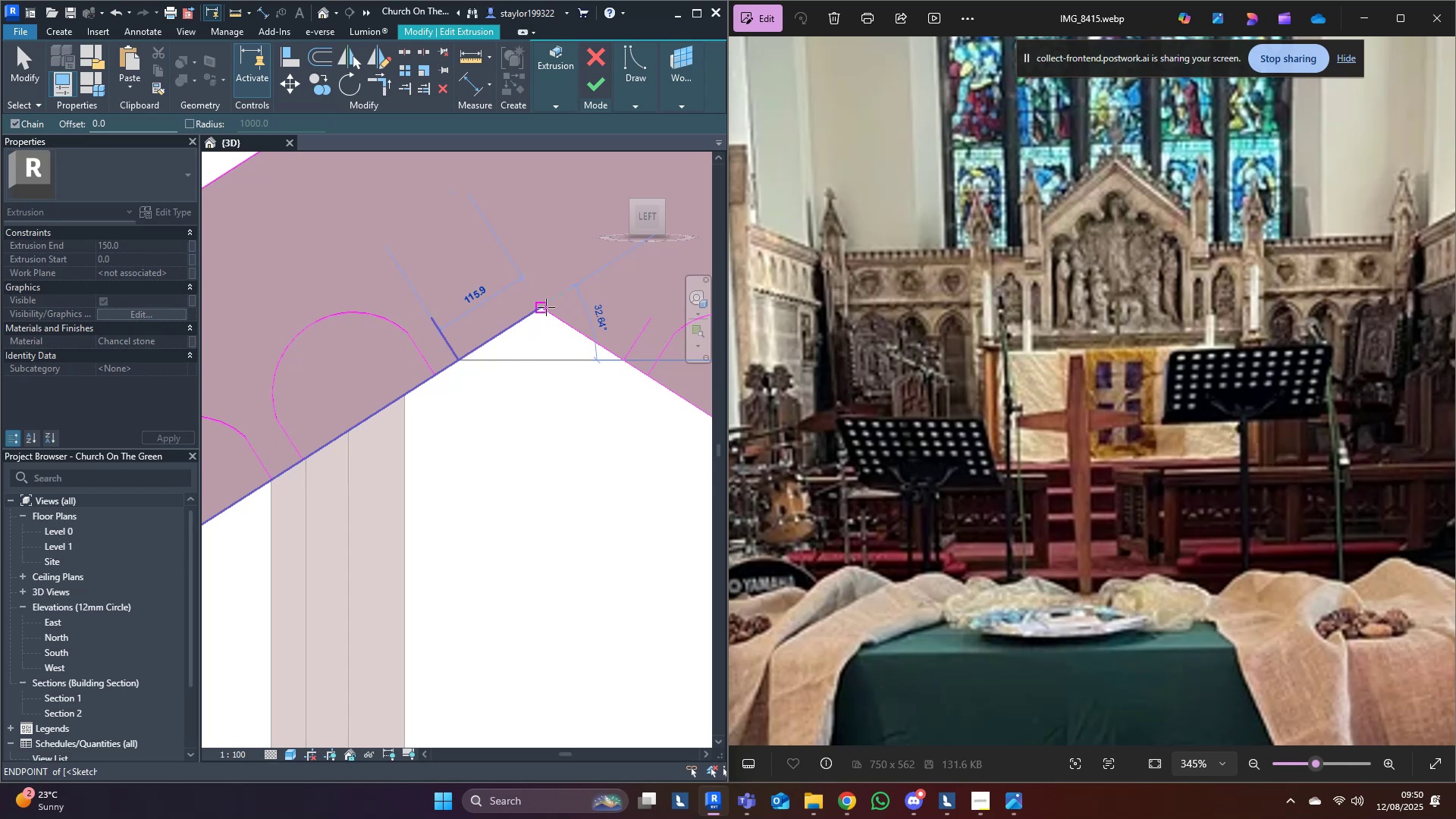 
key(Escape)
 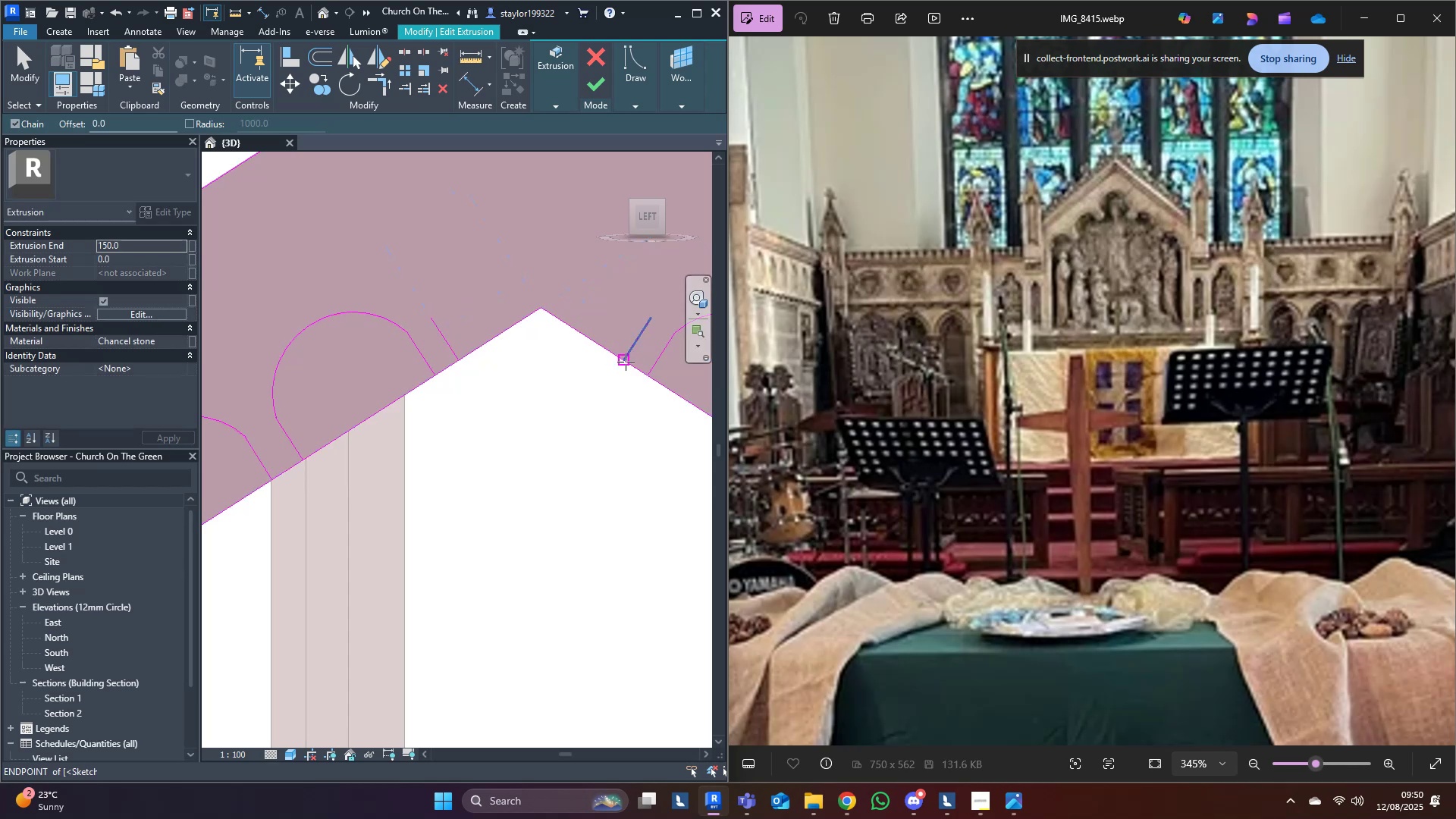 
left_click([626, 362])
 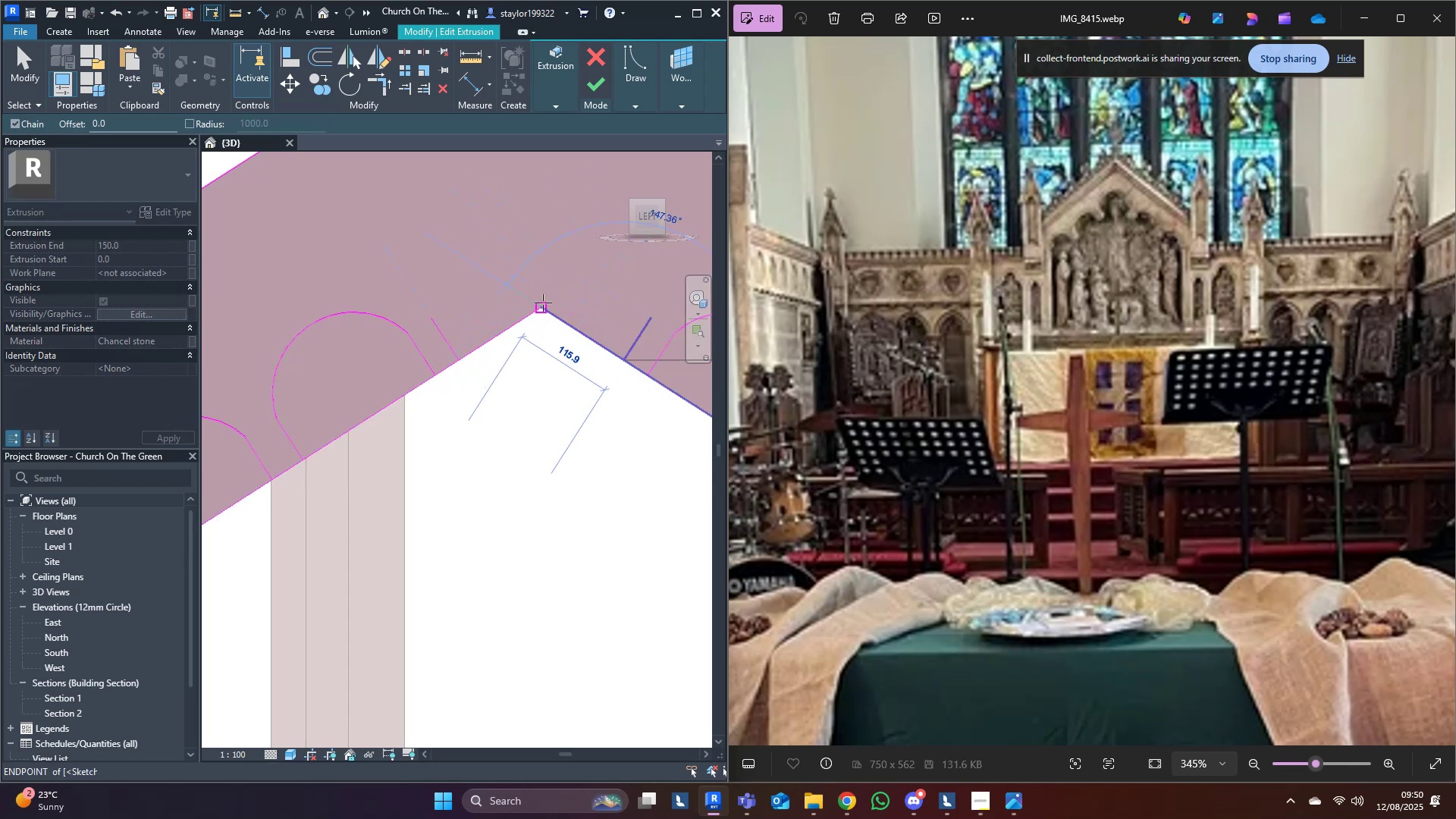 
key(Escape)
 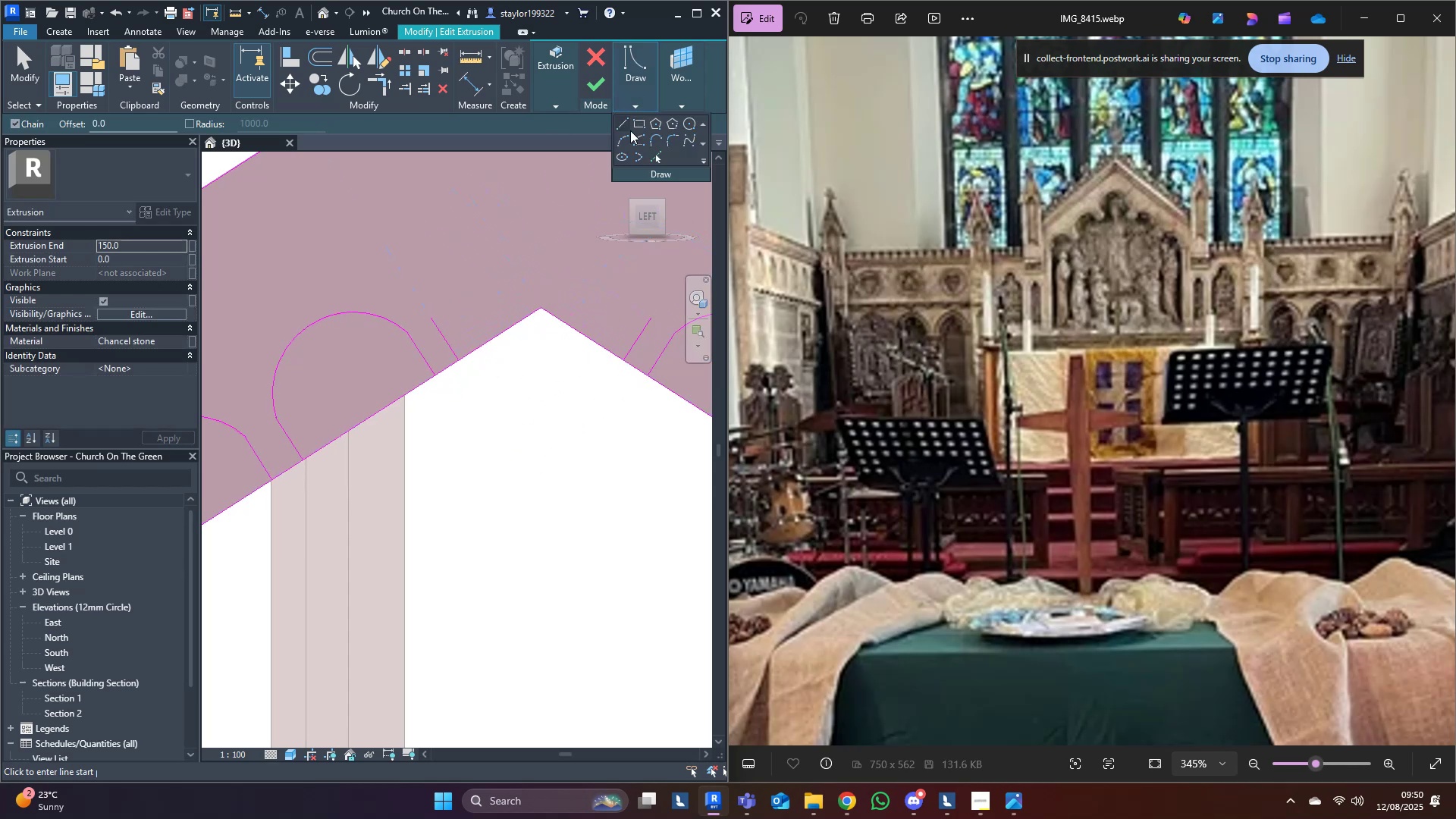 
left_click([624, 138])
 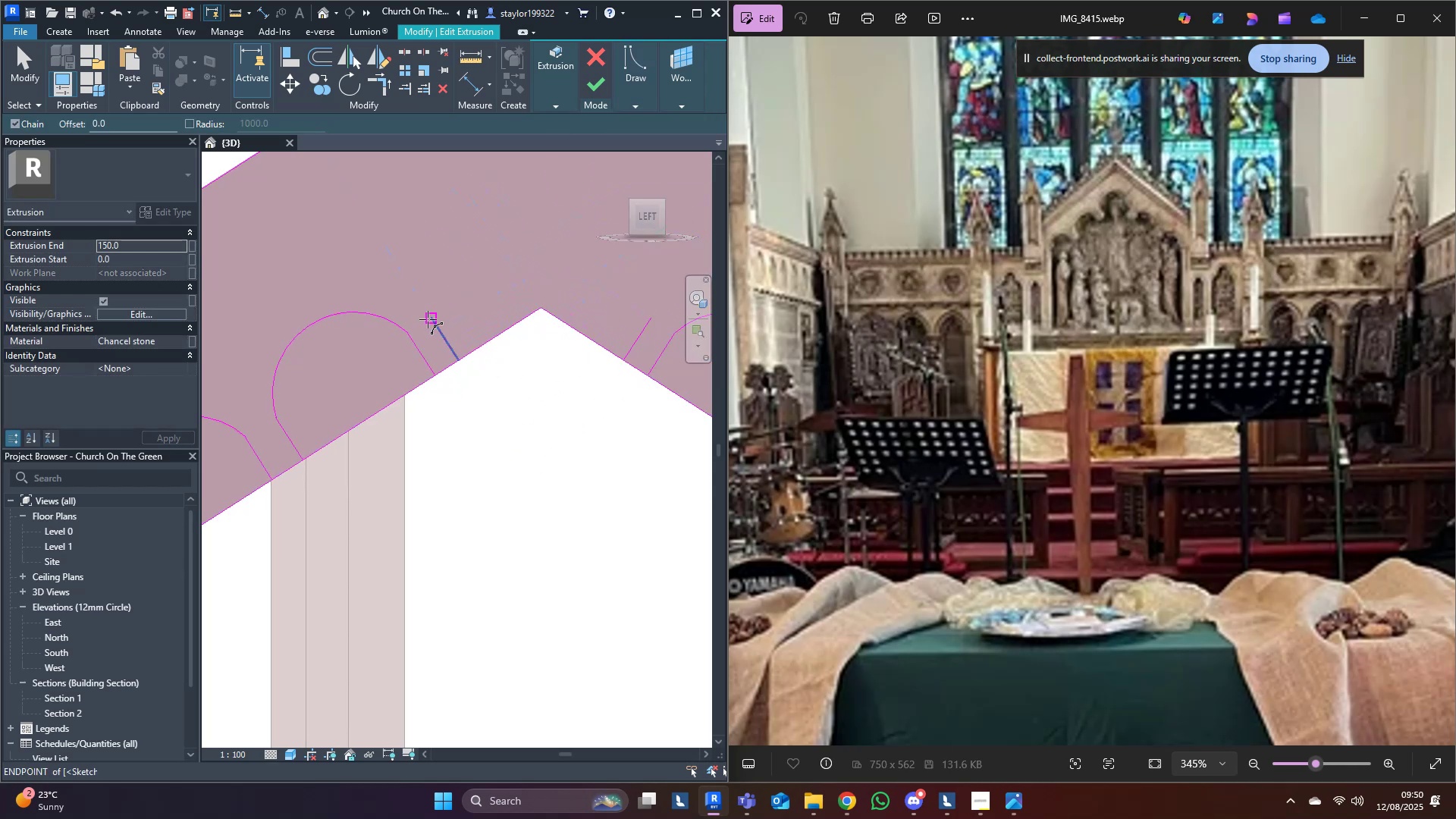 
left_click([428, 318])
 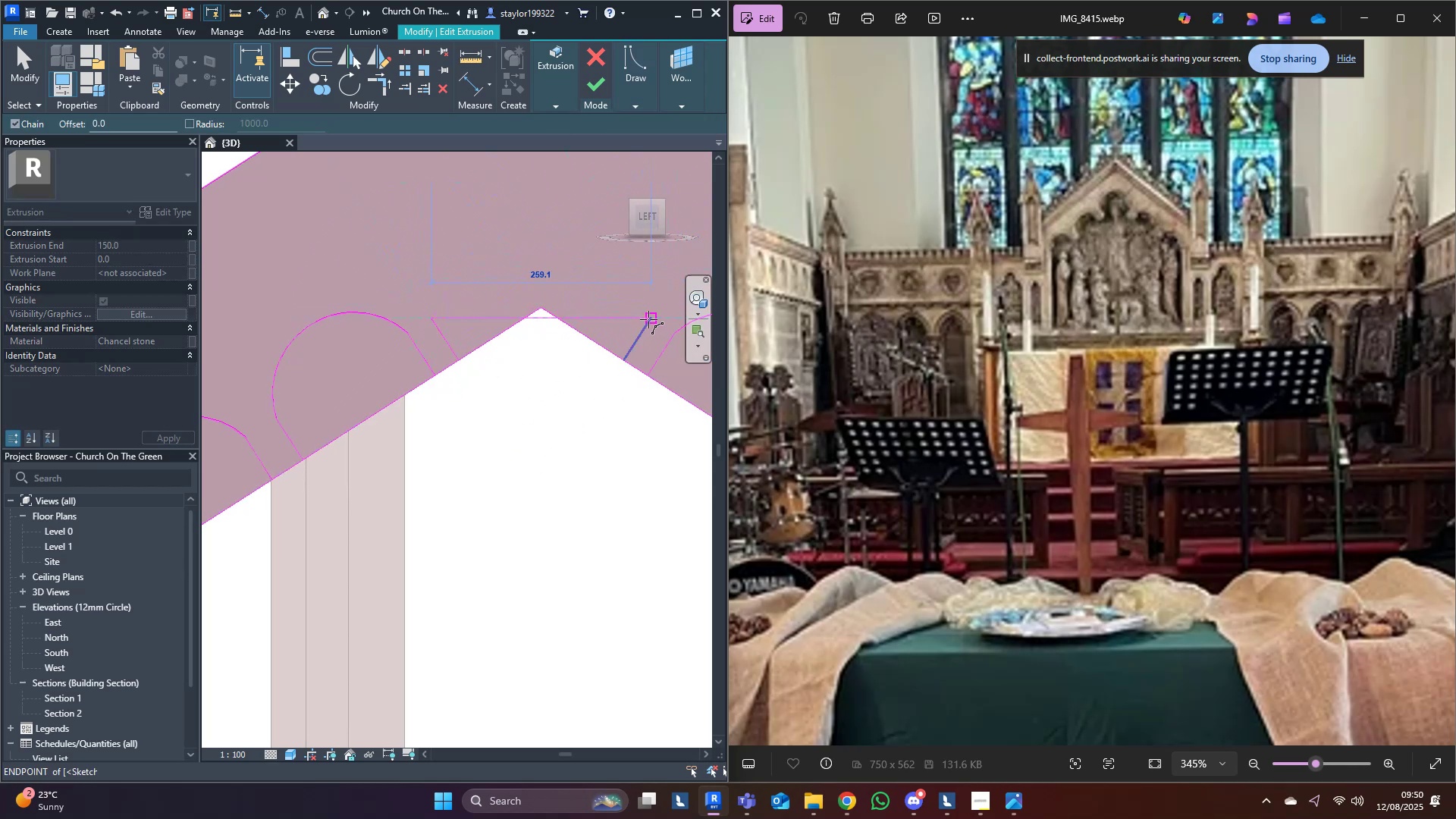 
left_click([649, 319])
 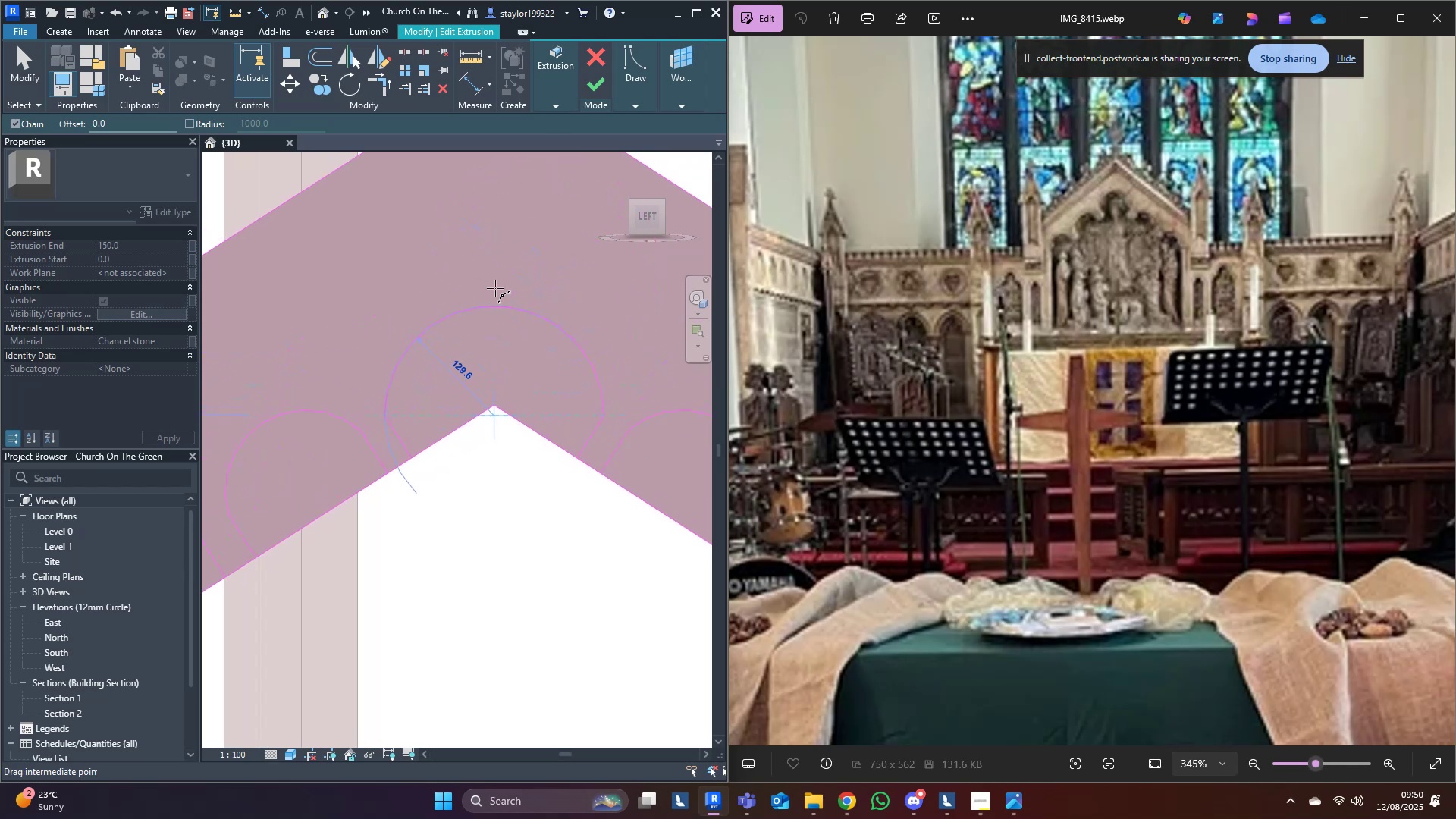 
left_click([513, 218])
 